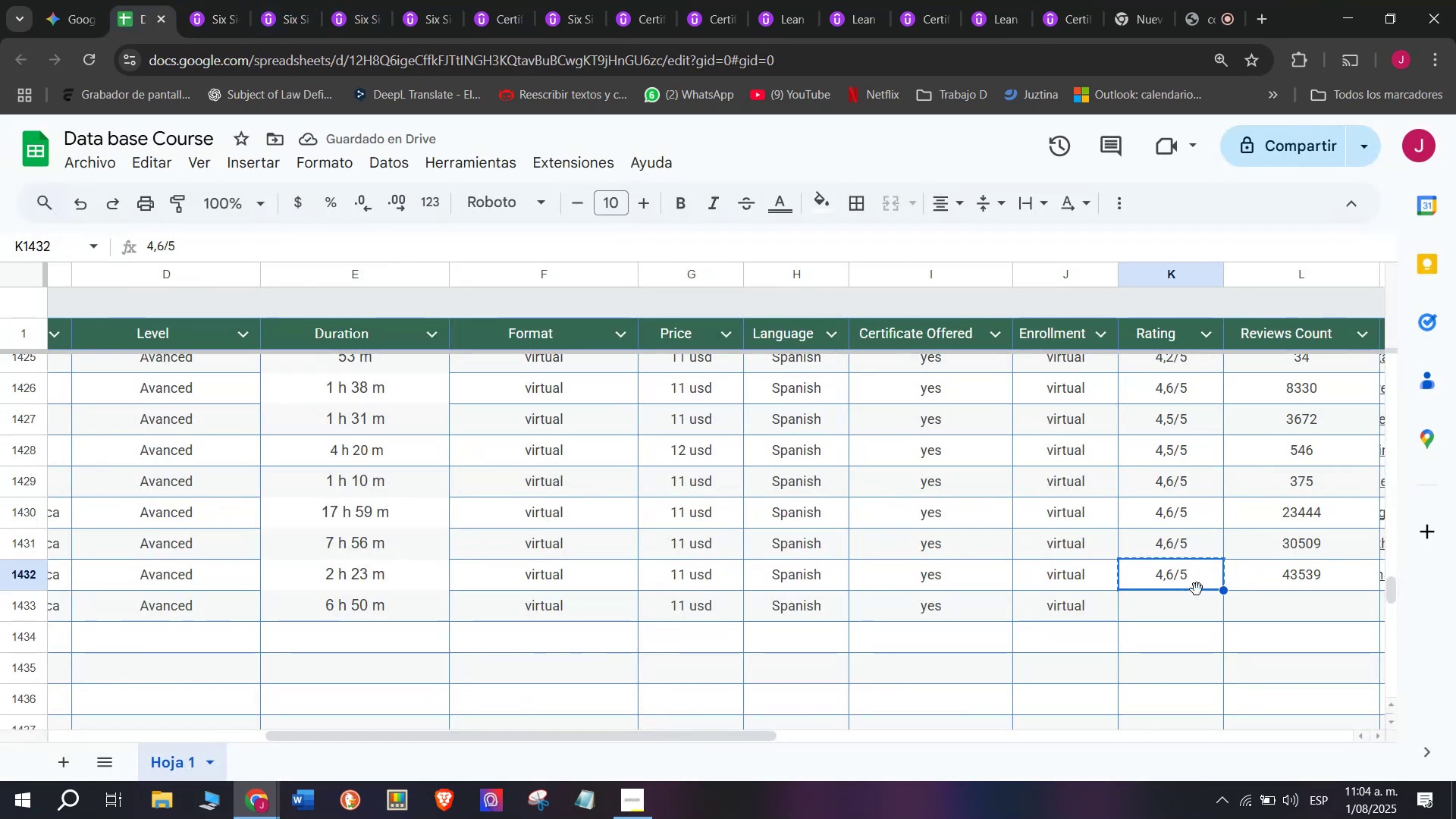 
double_click([1197, 589])
 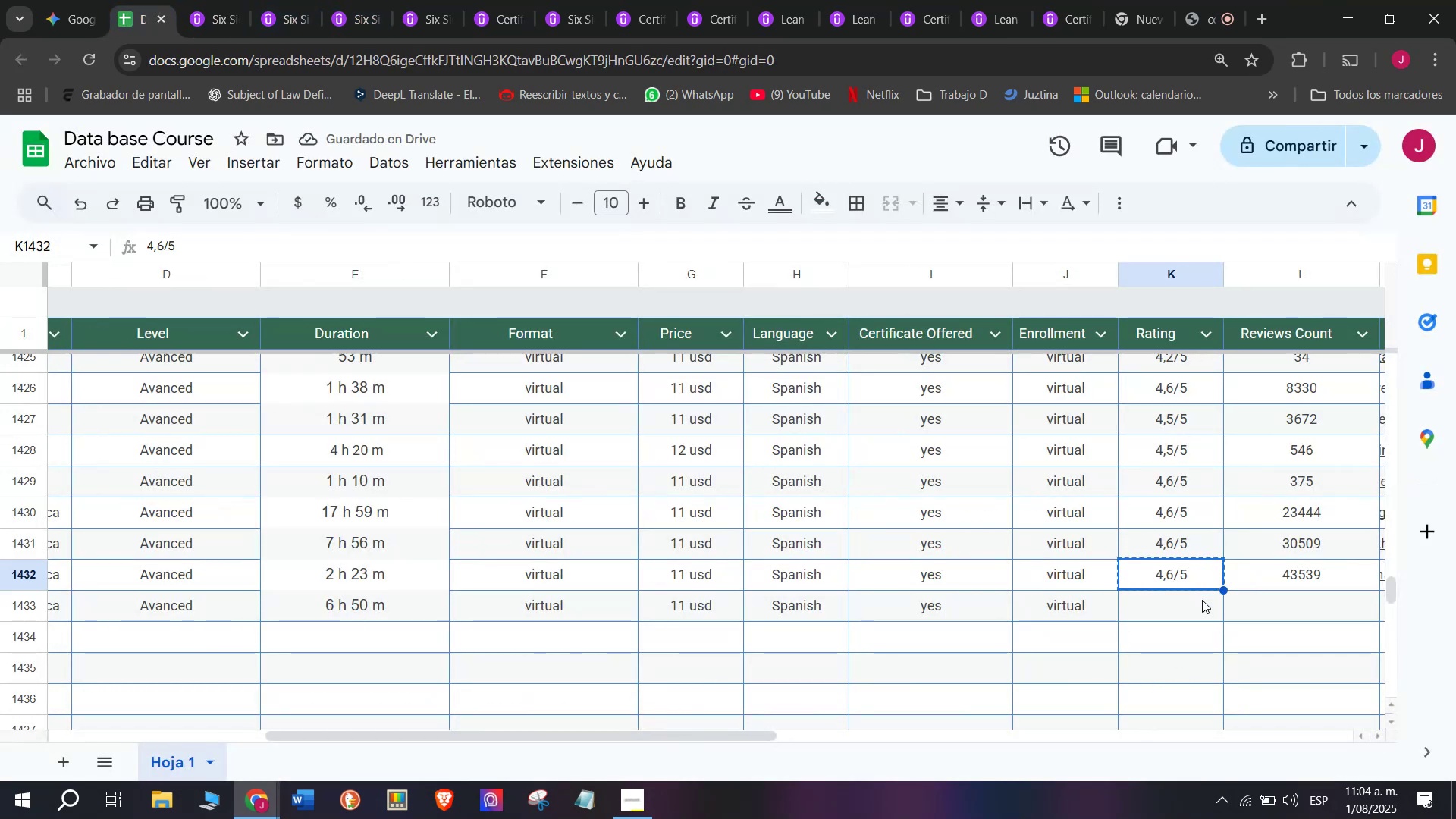 
triple_click([1202, 600])
 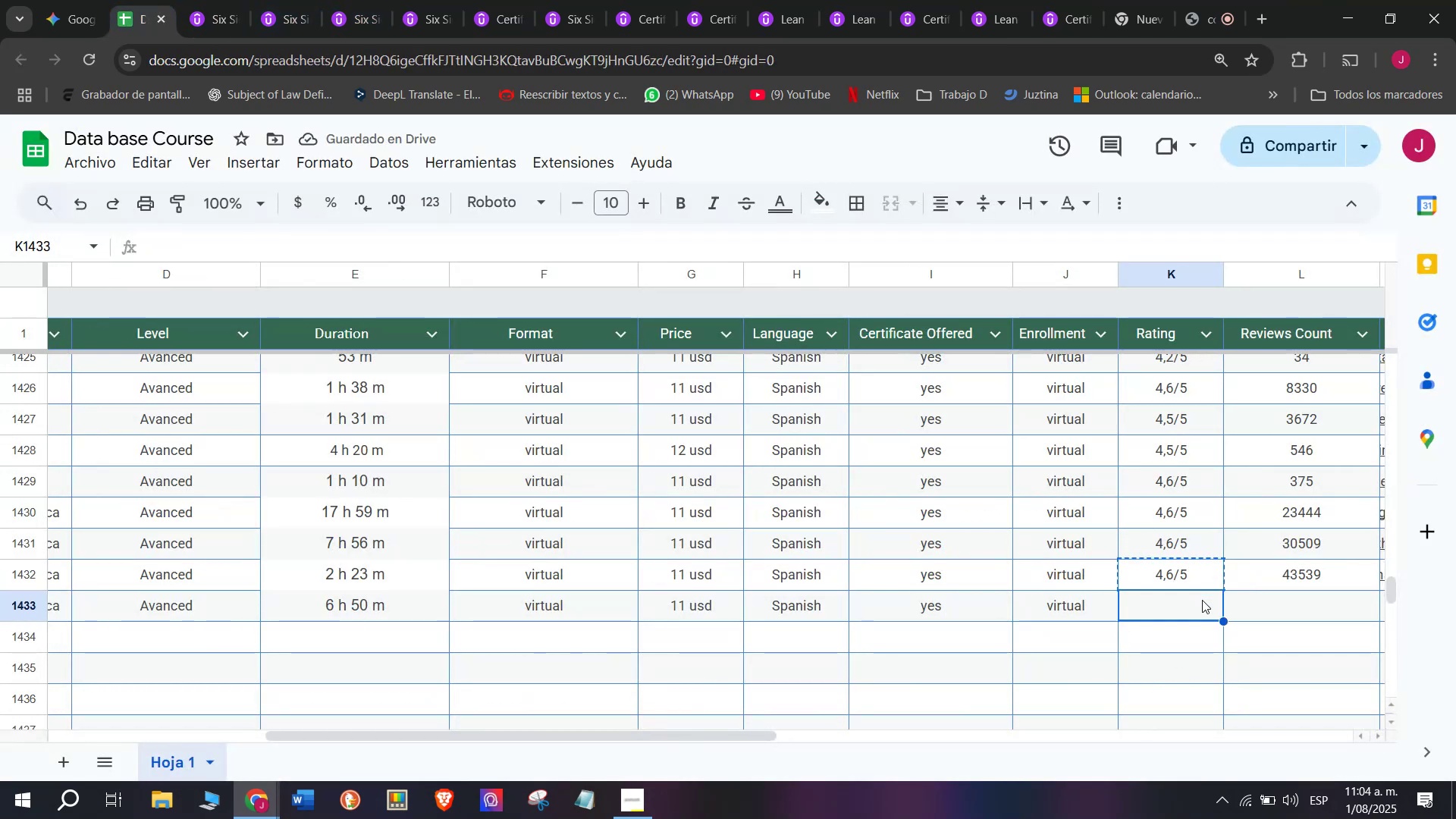 
key(Z)
 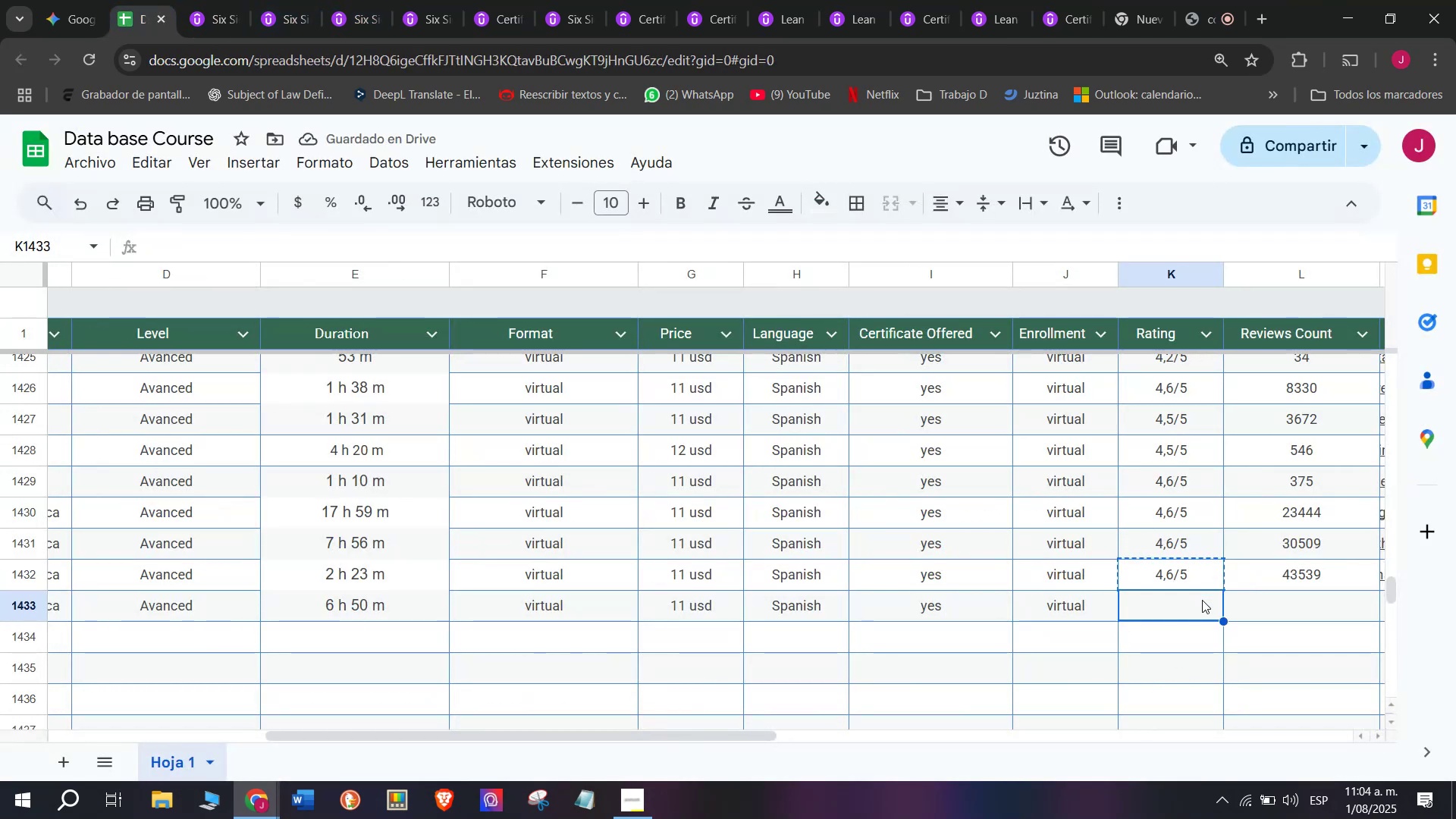 
key(Control+ControlLeft)
 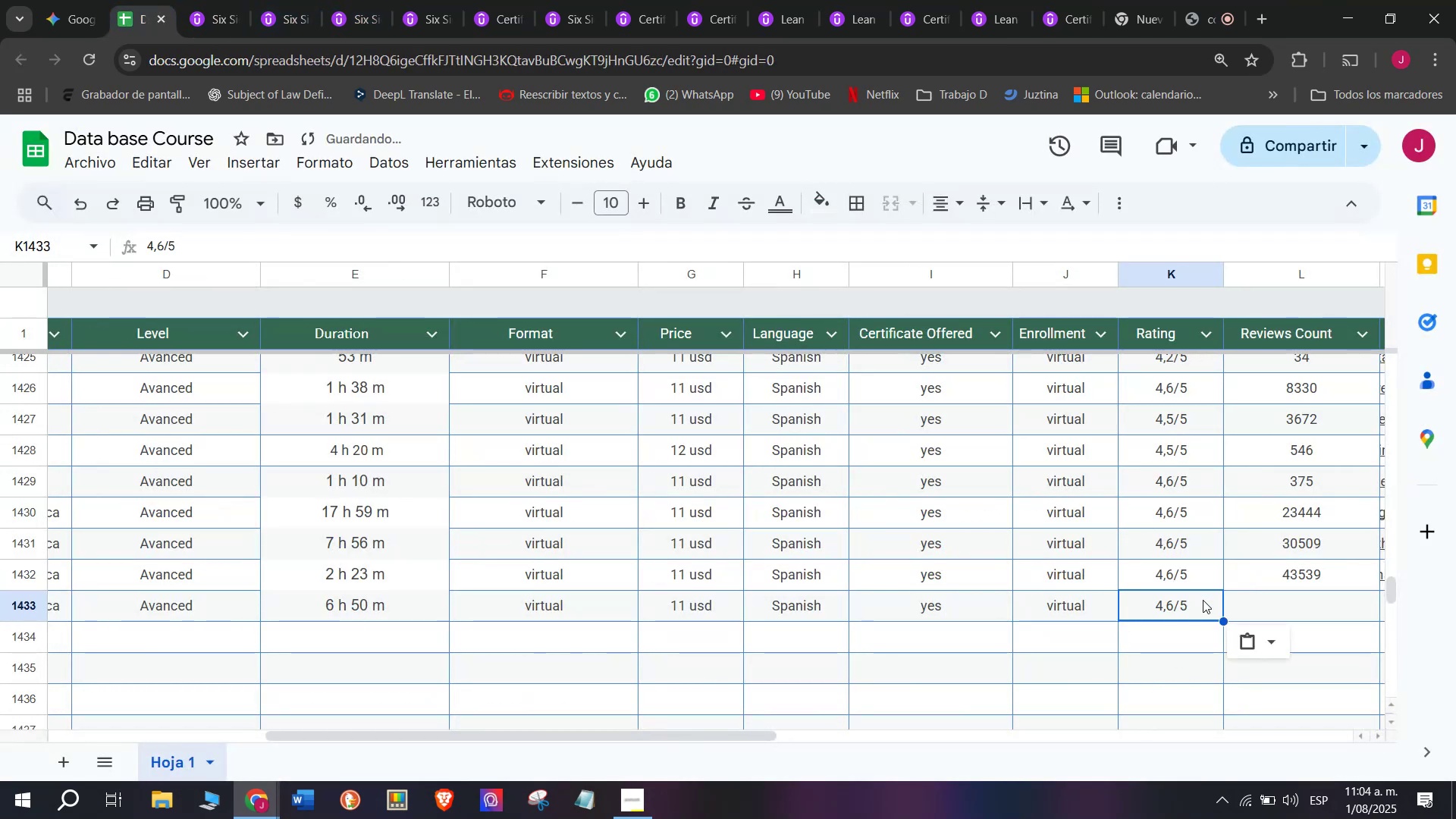 
key(Control+V)
 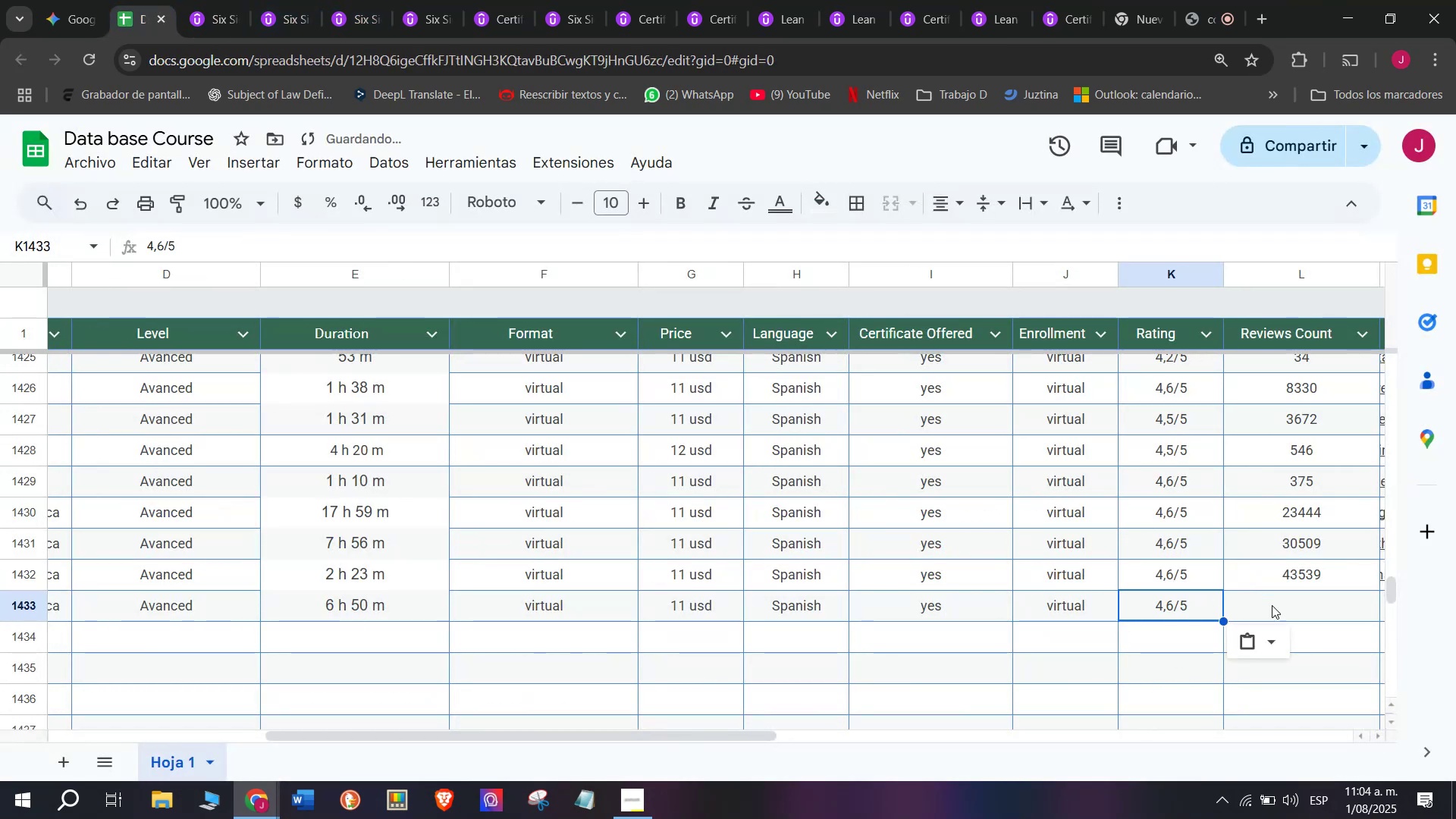 
triple_click([1274, 605])
 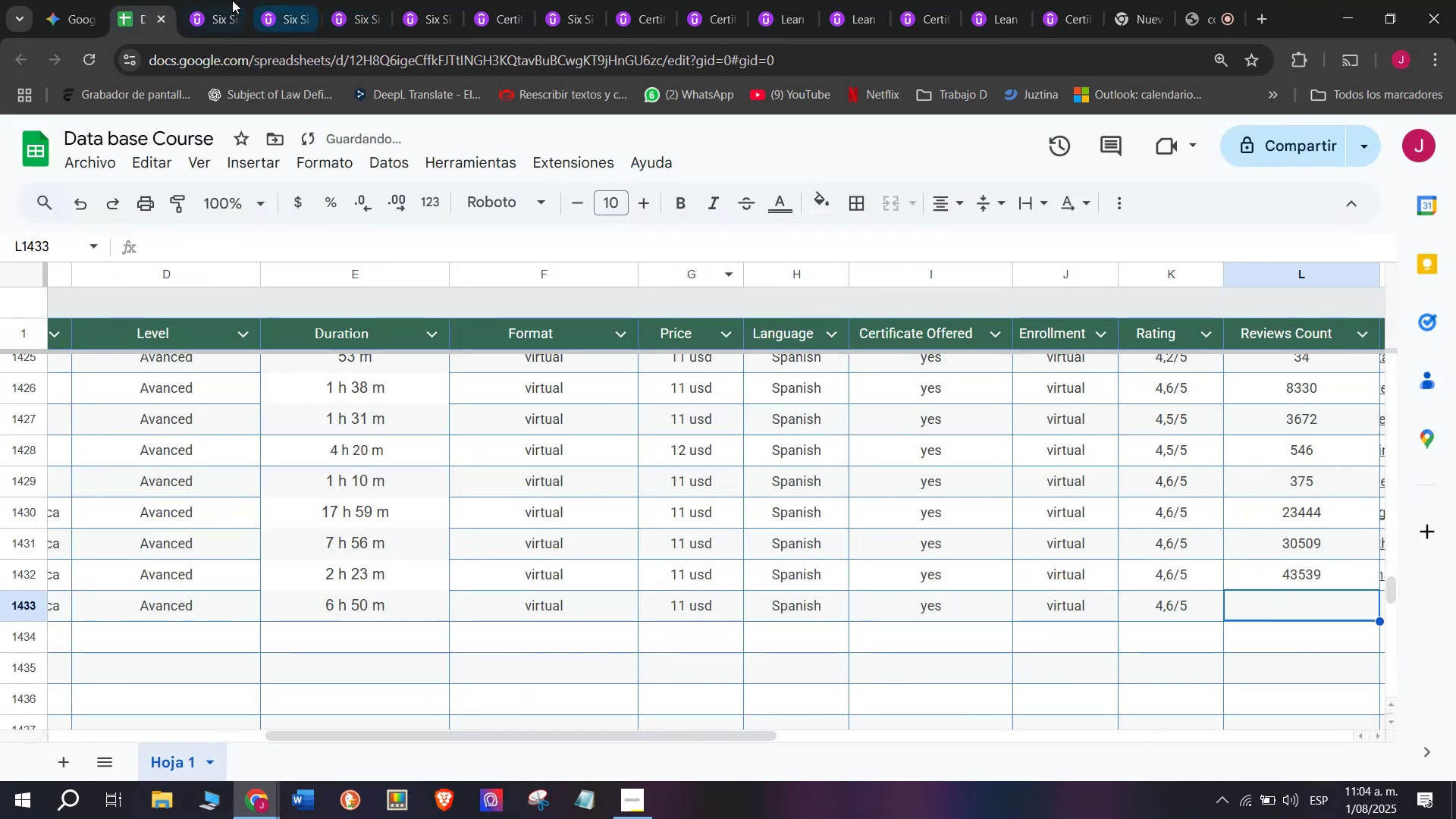 
left_click([222, 0])
 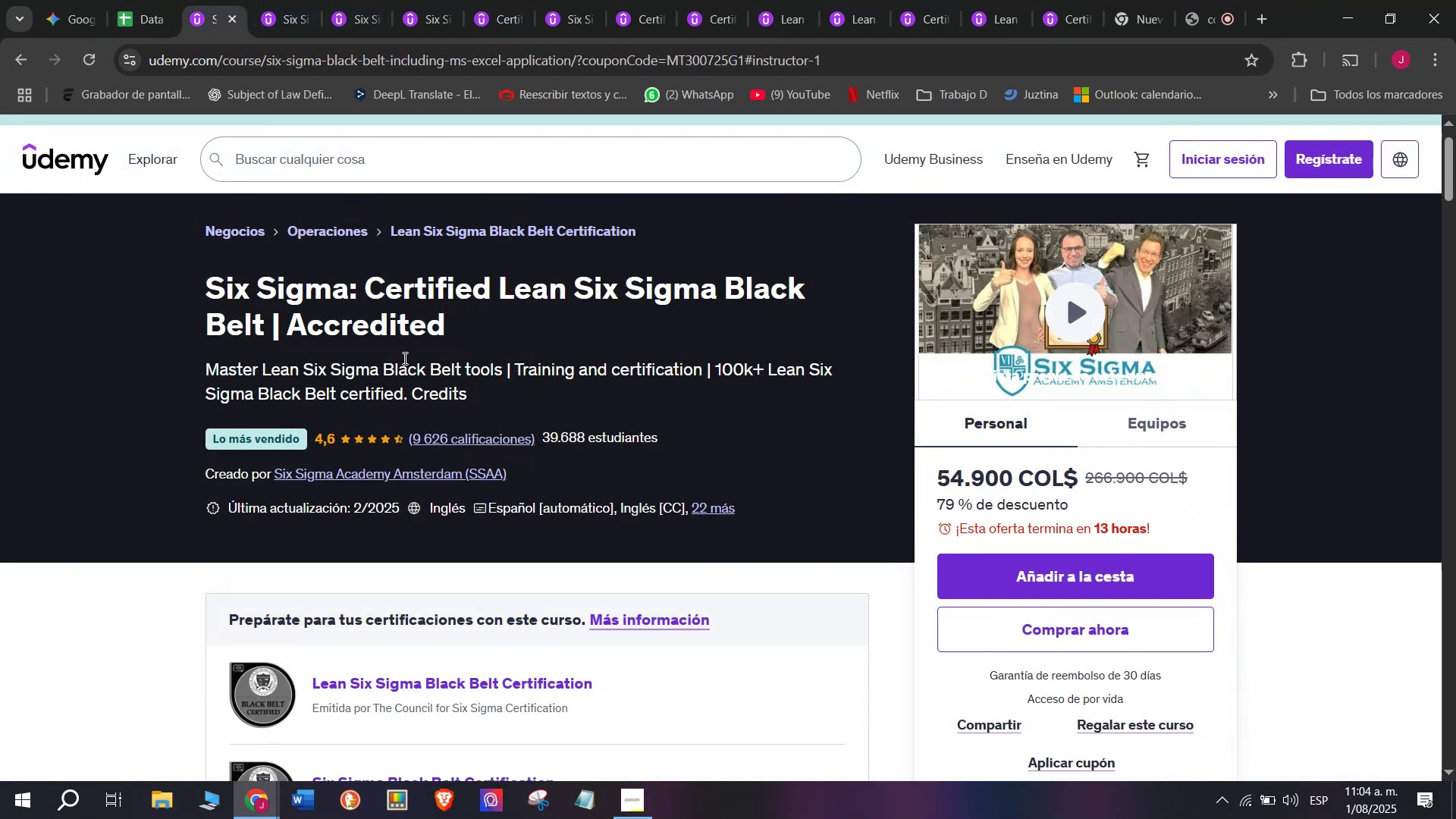 
left_click([157, 0])
 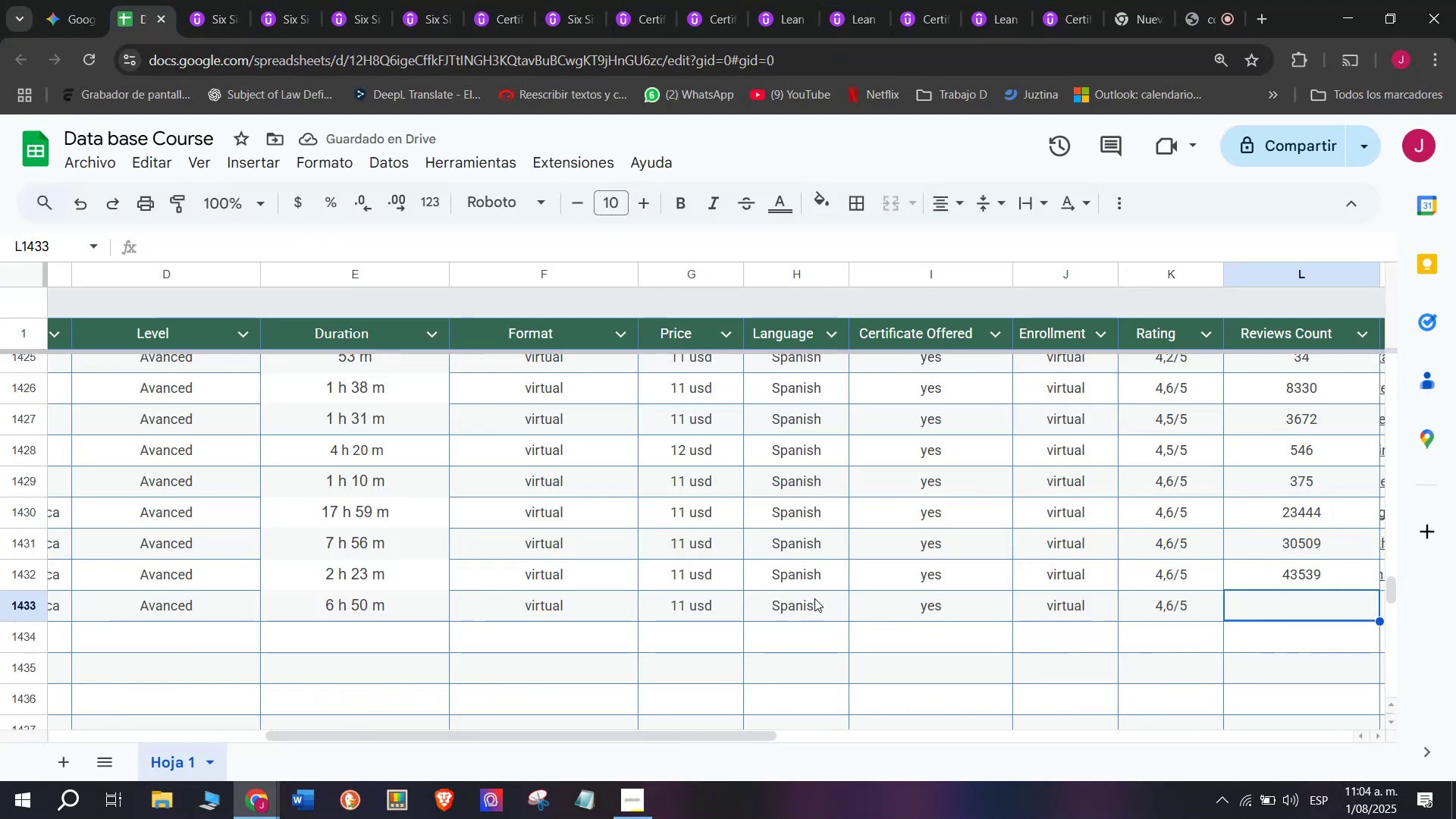 
type(9626)
 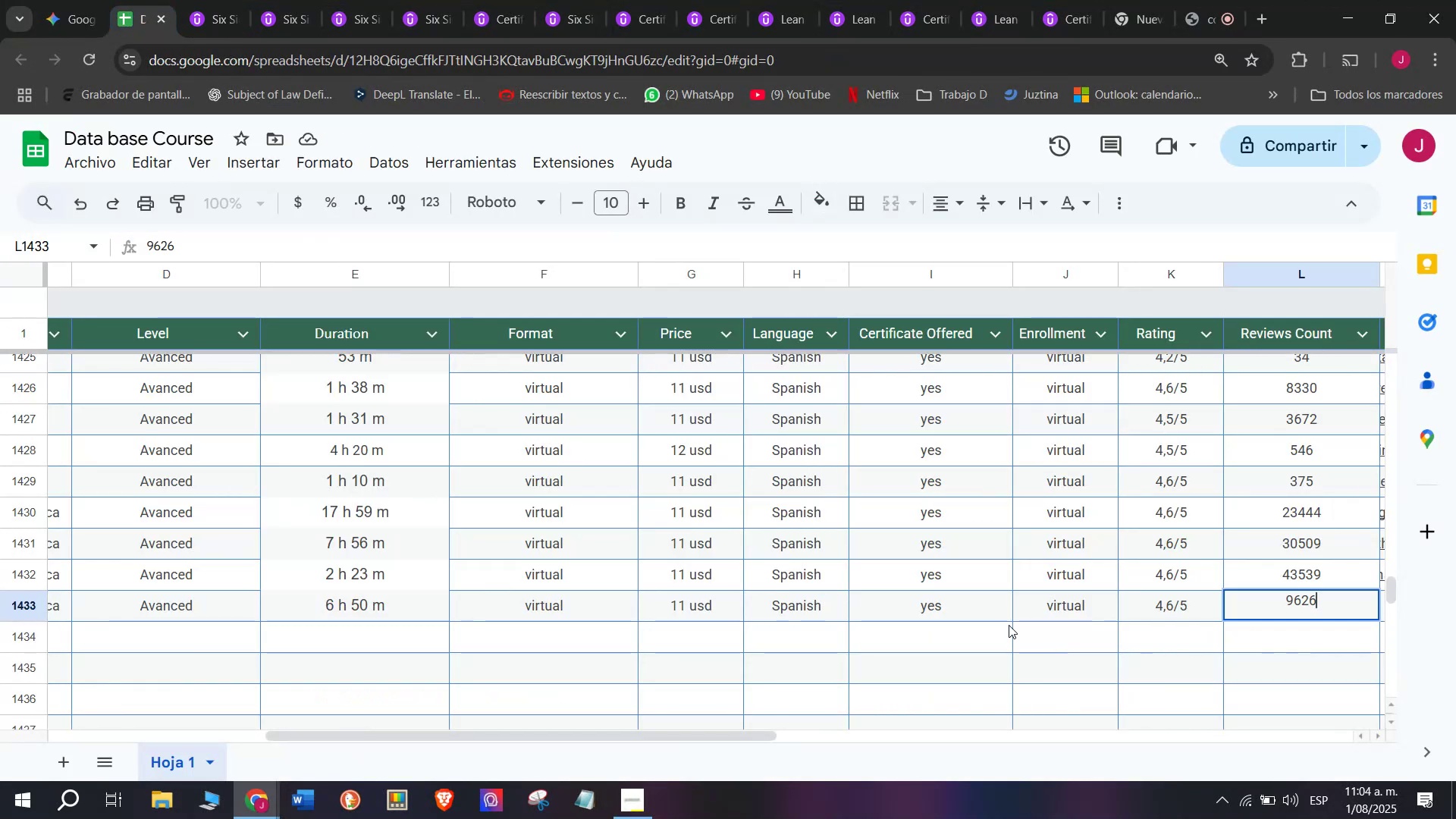 
scroll: coordinate [780, 626], scroll_direction: none, amount: 0.0
 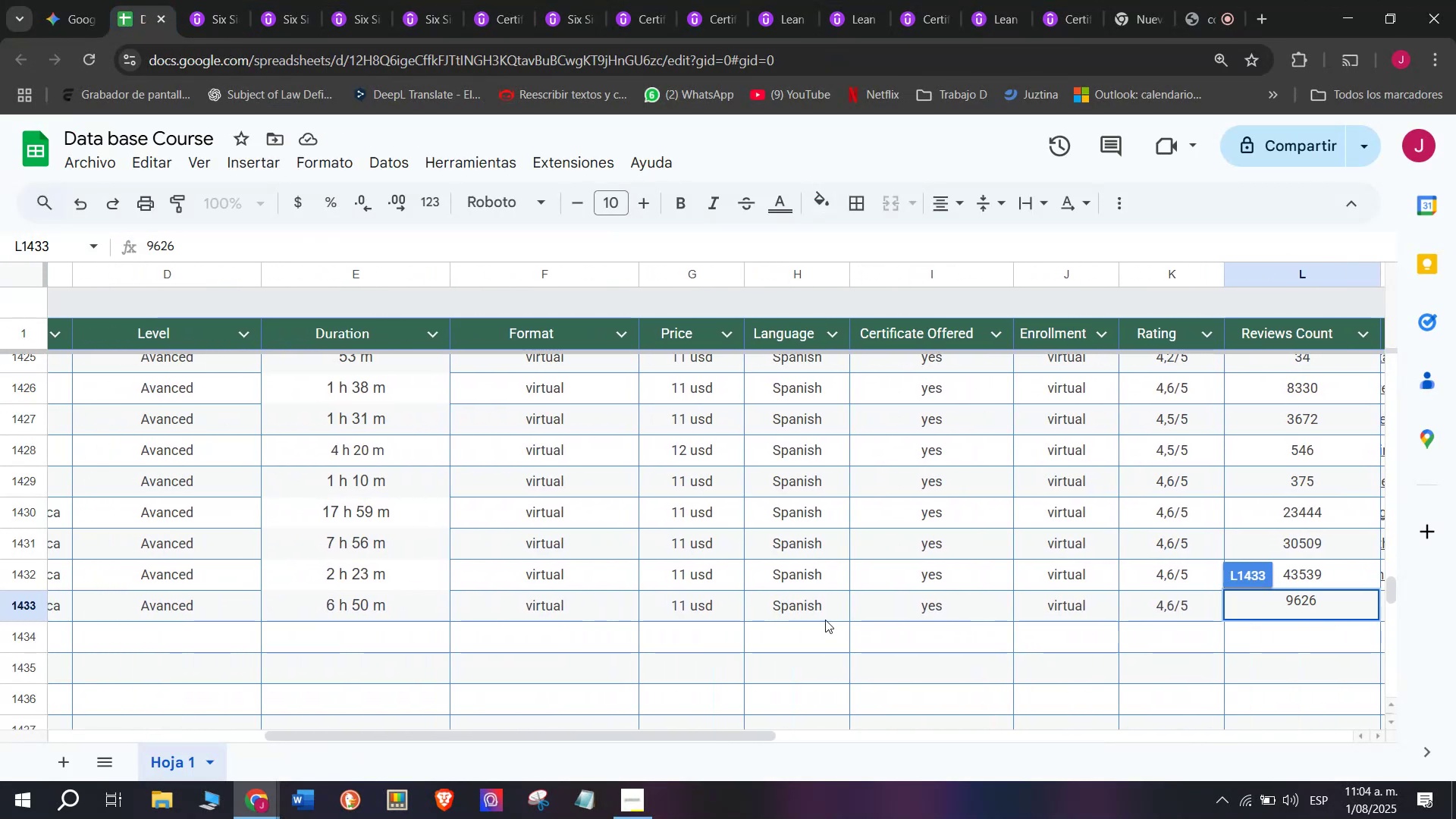 
left_click([825, 620])
 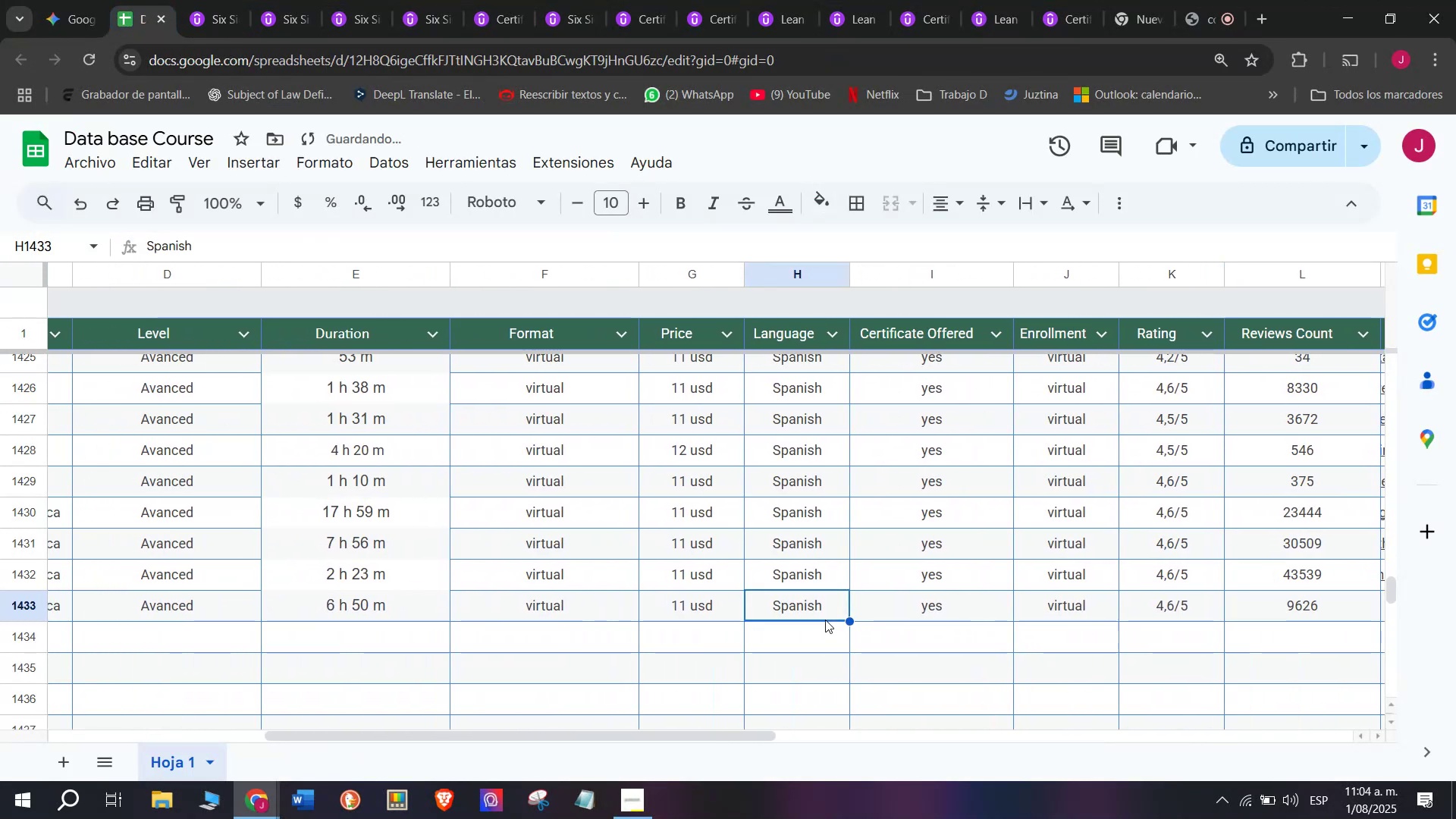 
scroll: coordinate [188, 560], scroll_direction: down, amount: 3.0
 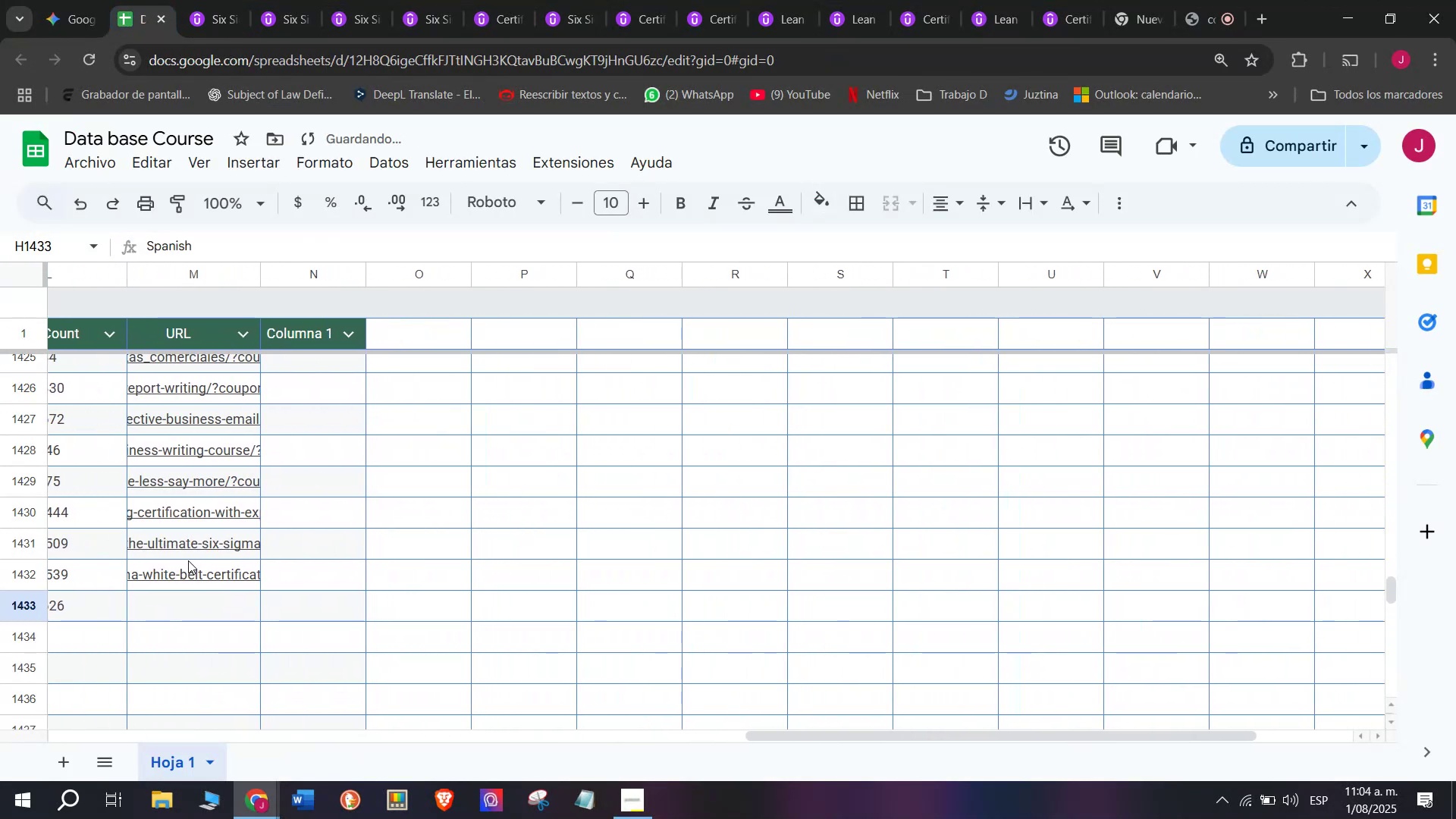 
left_click([188, 560])
 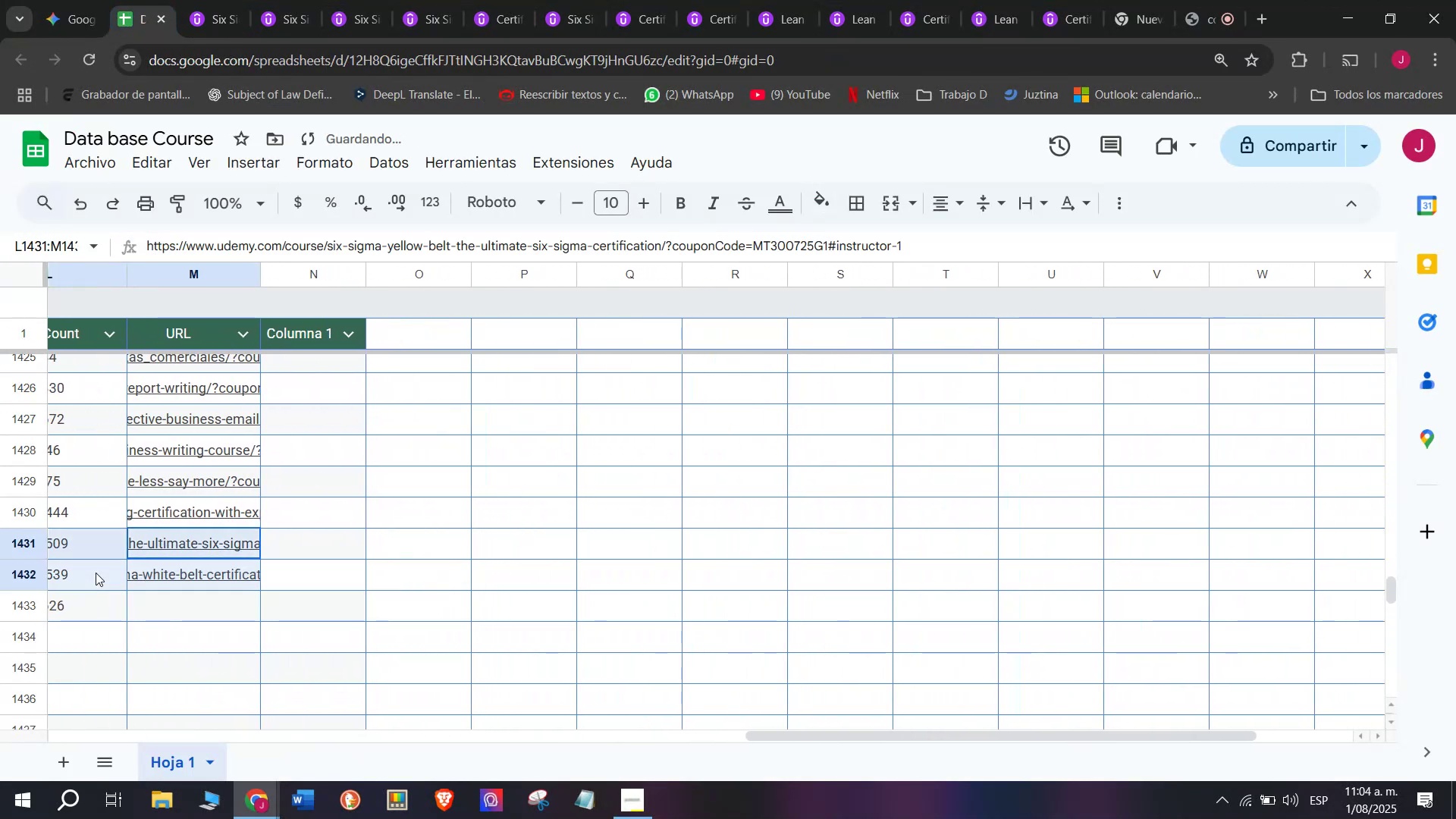 
left_click([95, 573])
 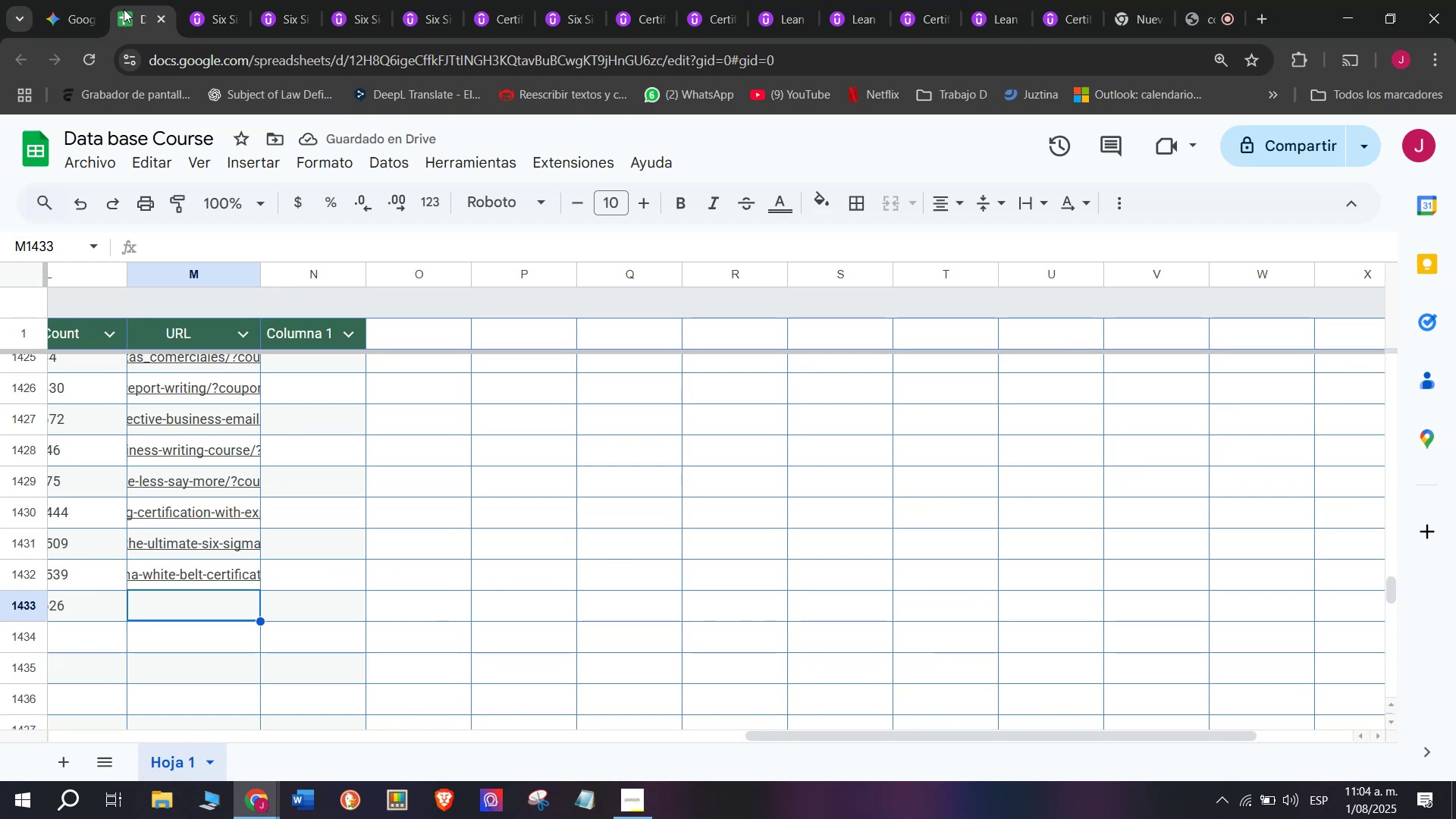 
left_click([191, 0])
 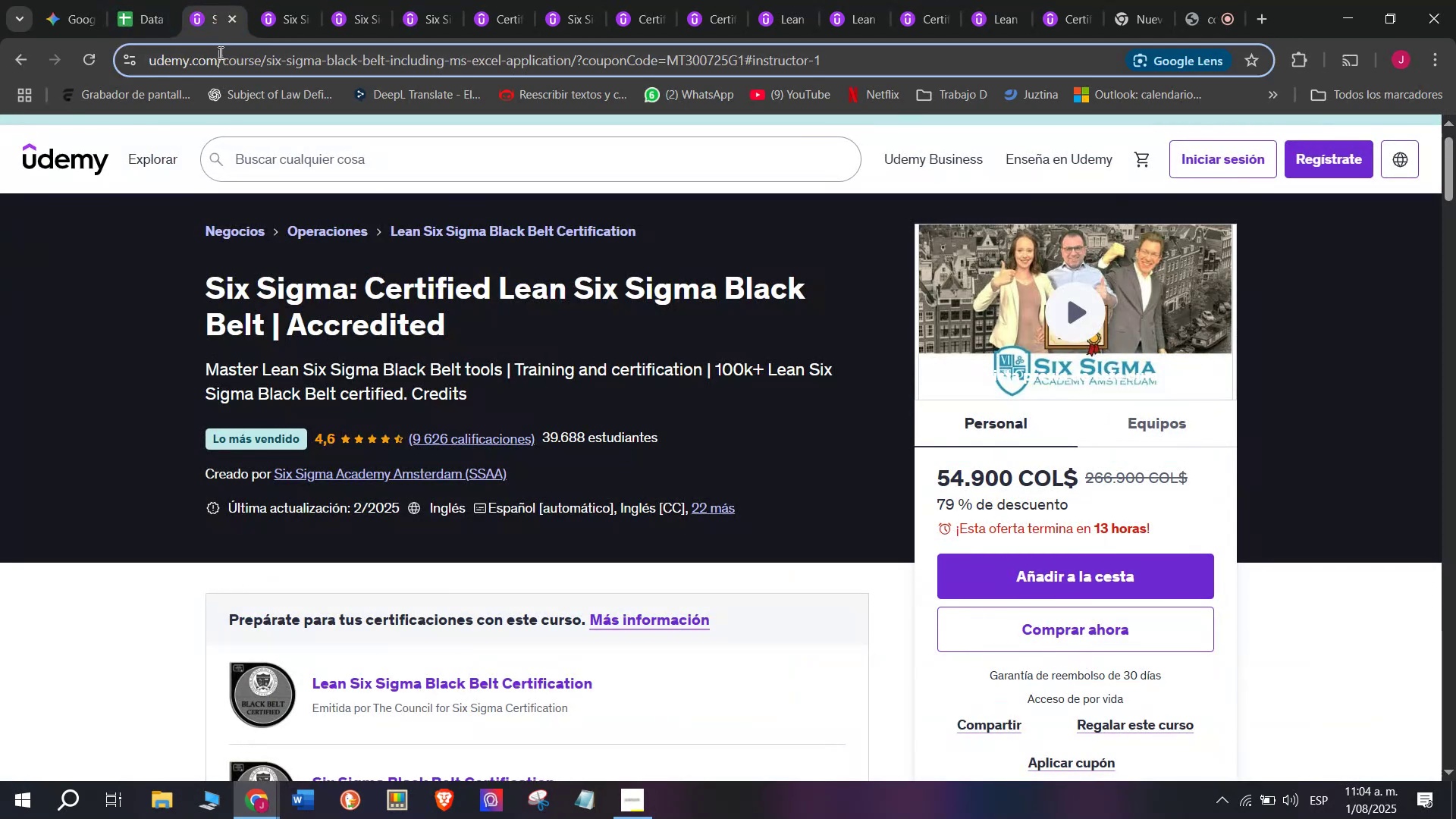 
double_click([219, 52])
 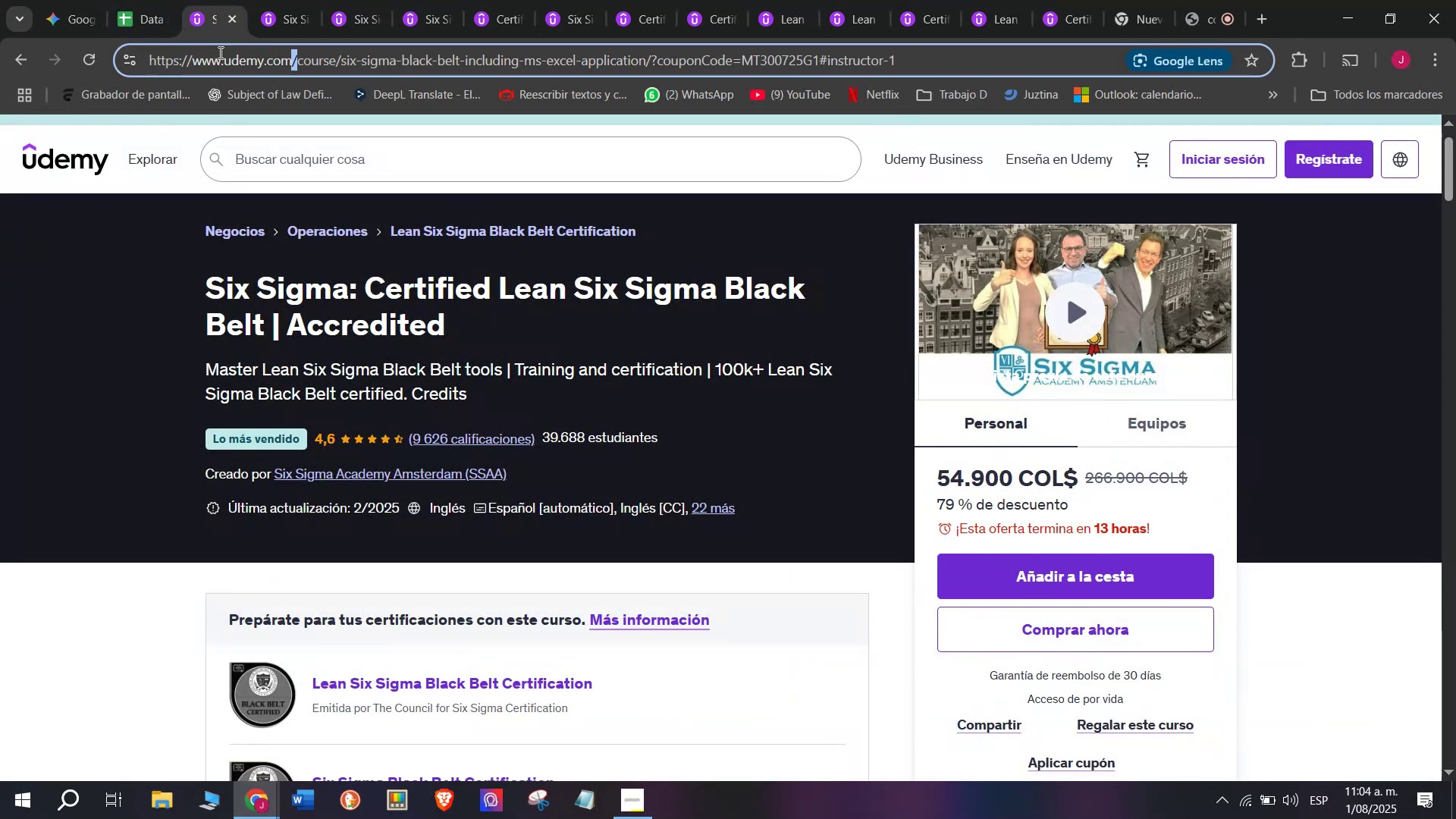 
triple_click([219, 52])
 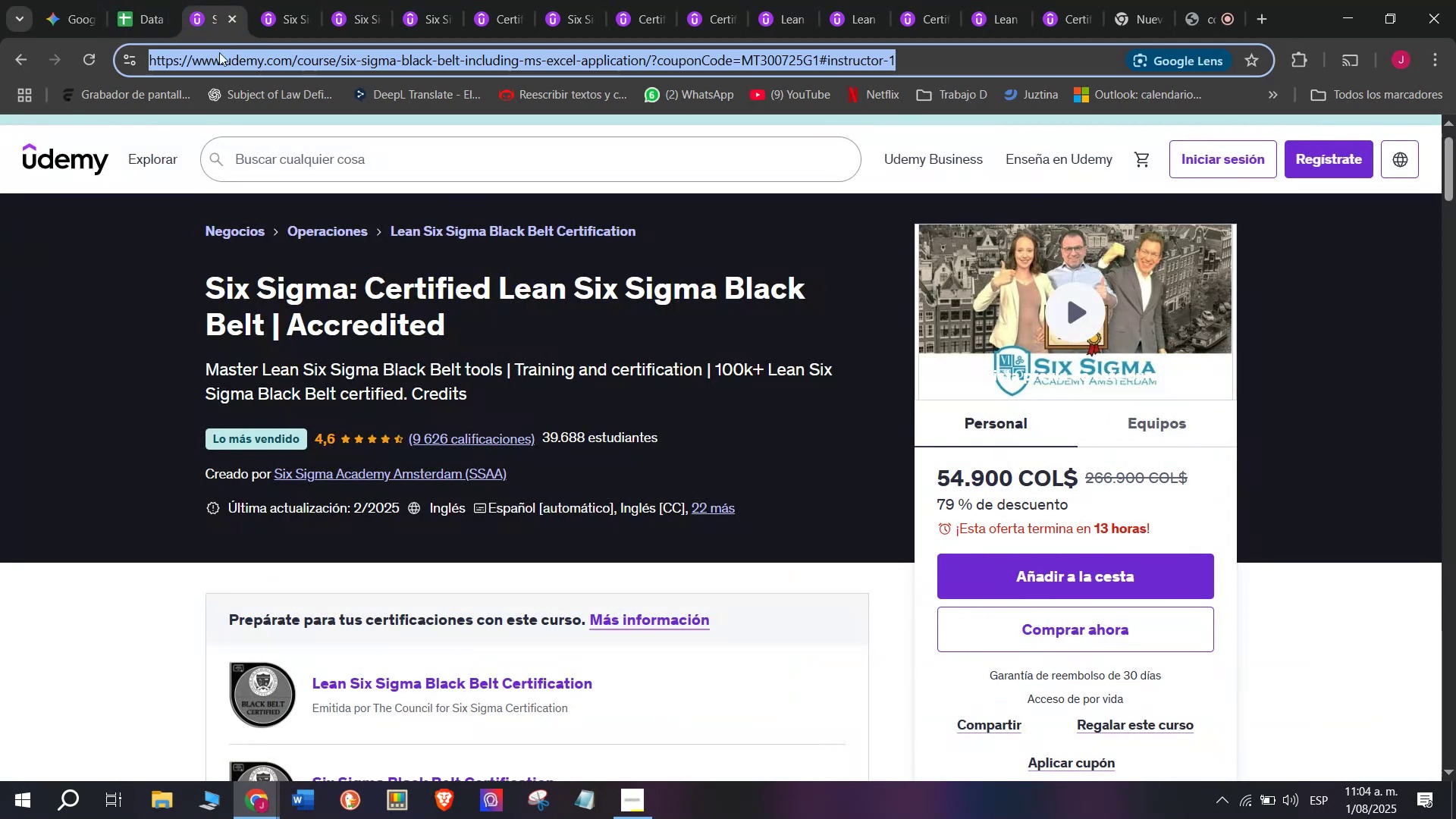 
key(Control+ControlLeft)
 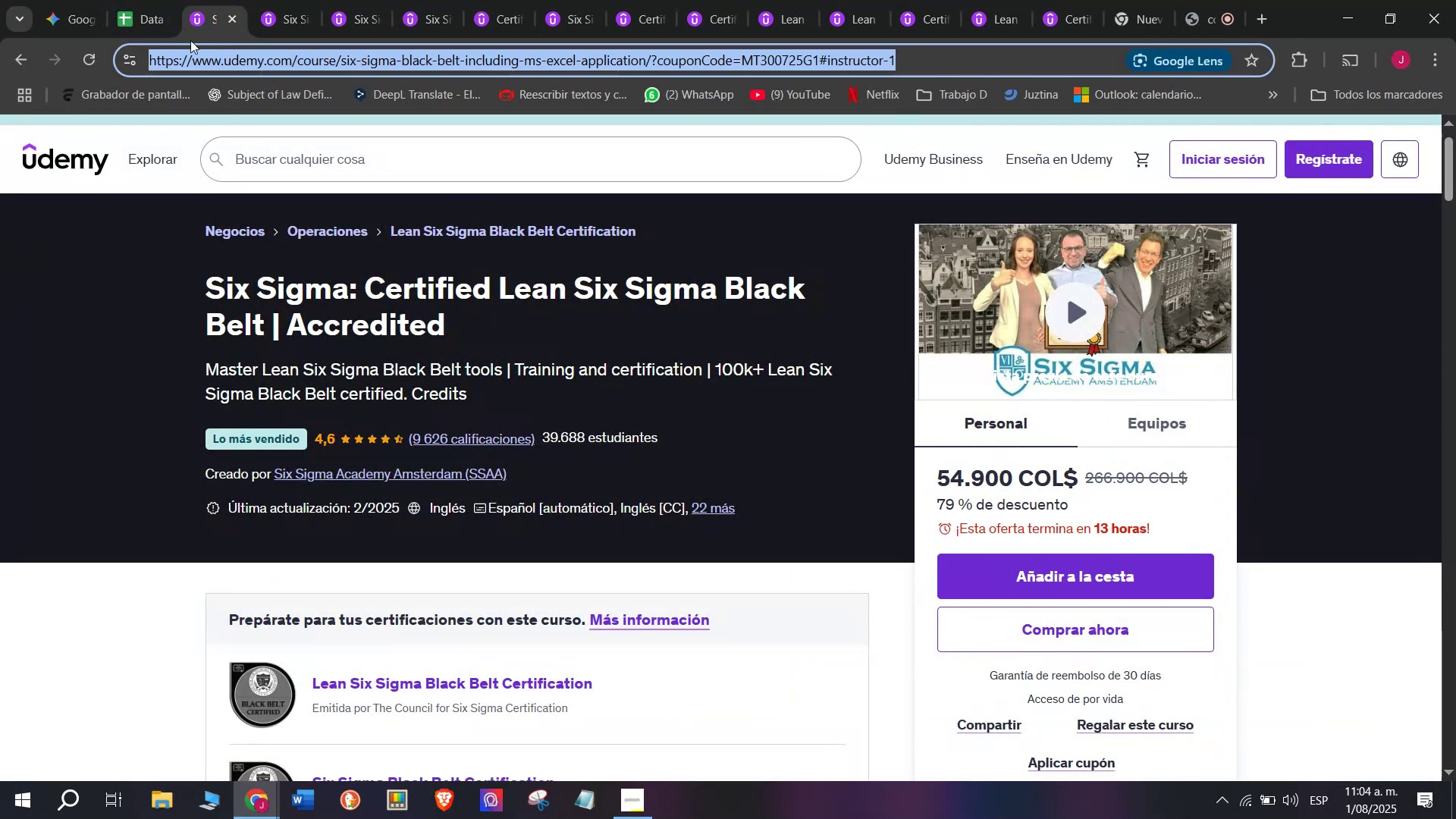 
key(Break)
 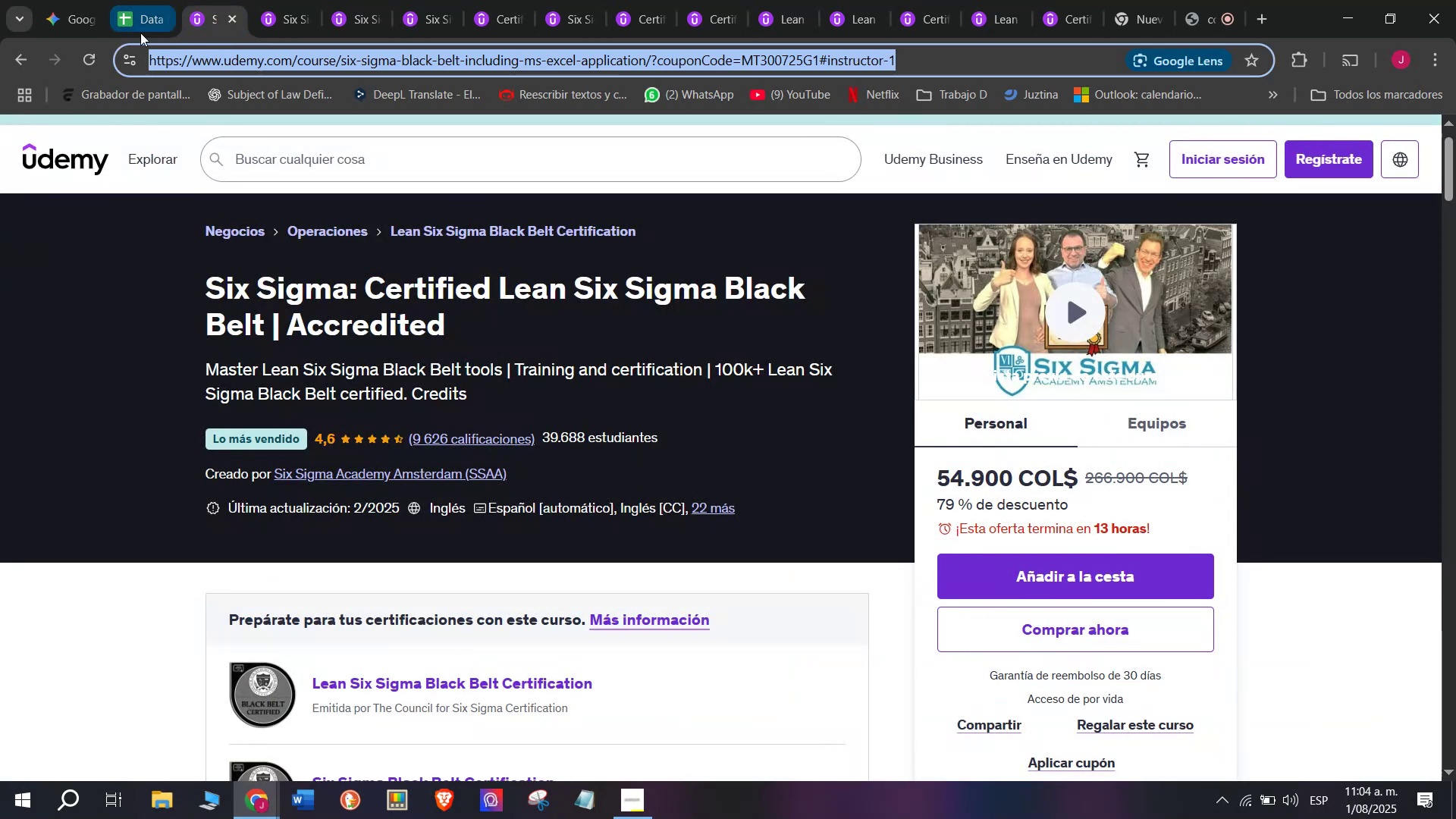 
key(Control+C)
 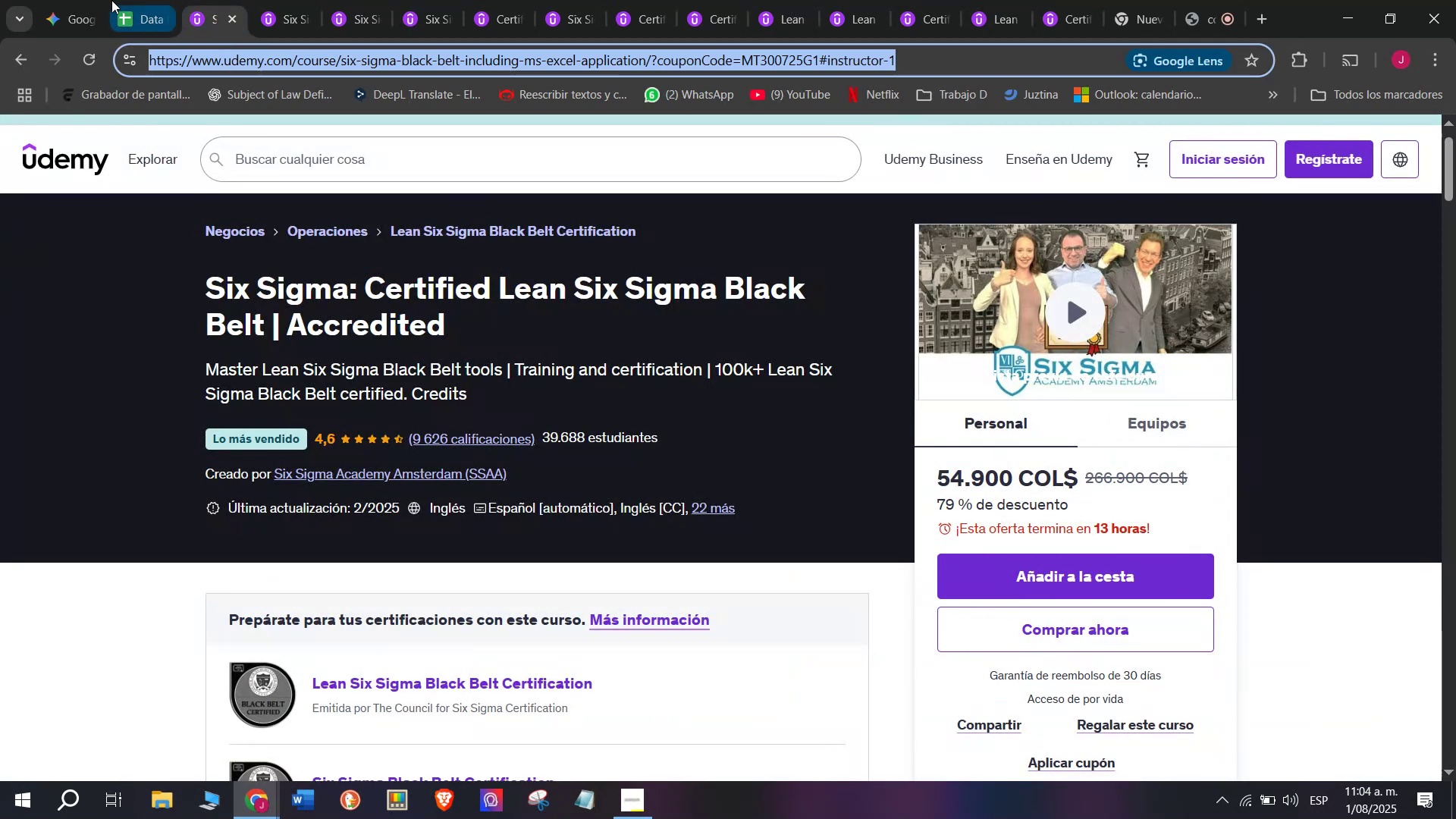 
triple_click([111, 0])
 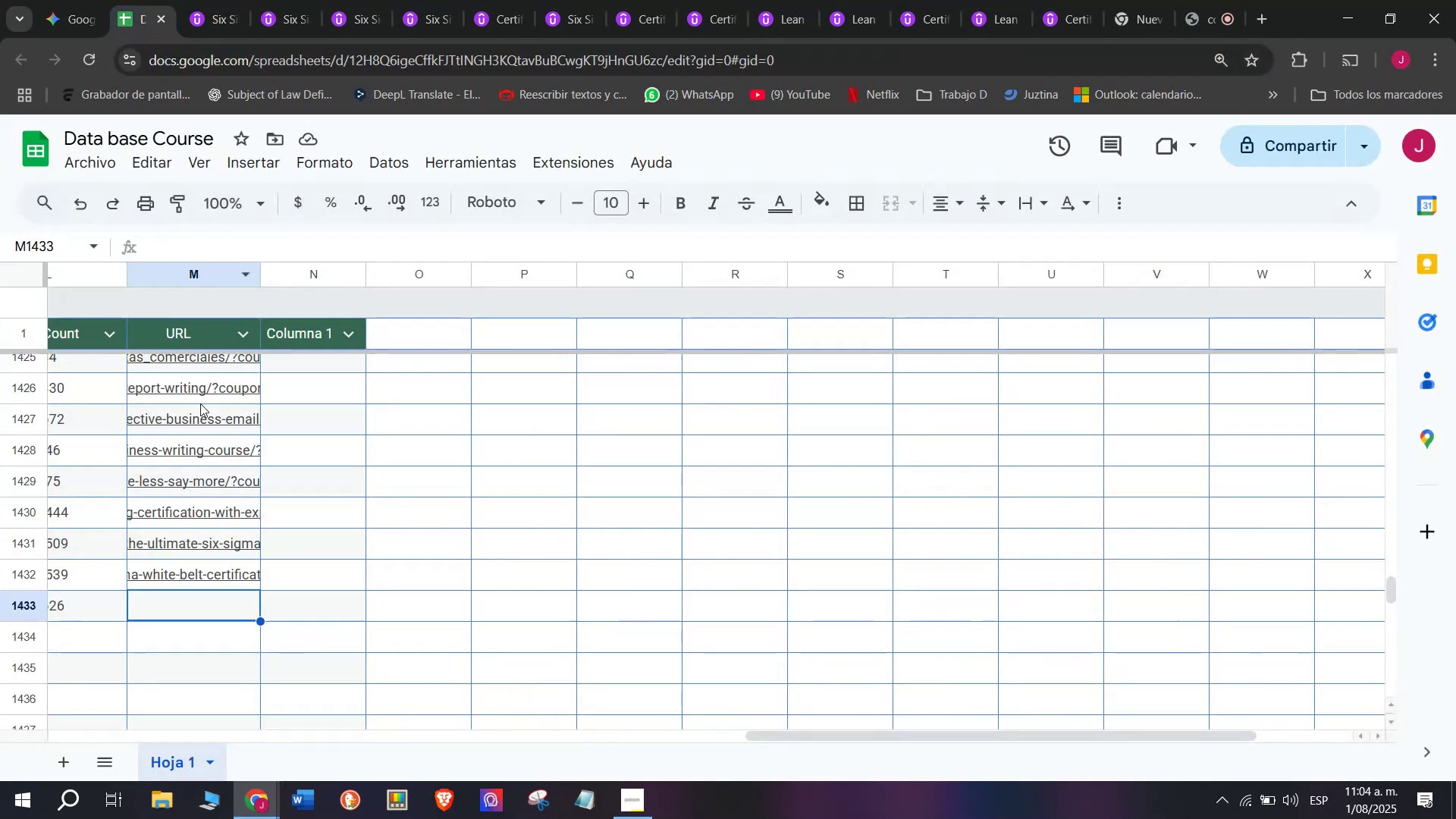 
key(Control+ControlLeft)
 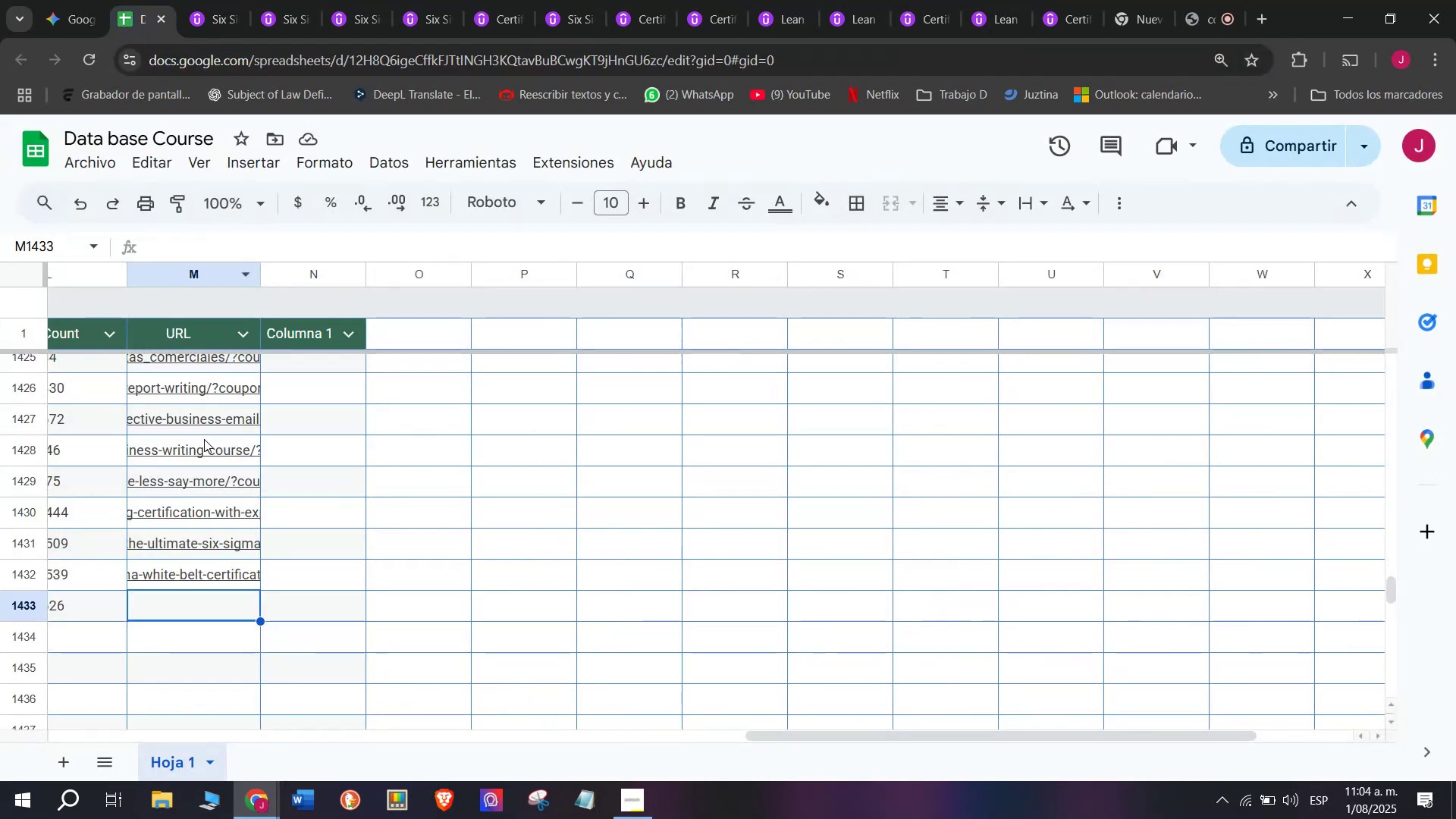 
key(Z)
 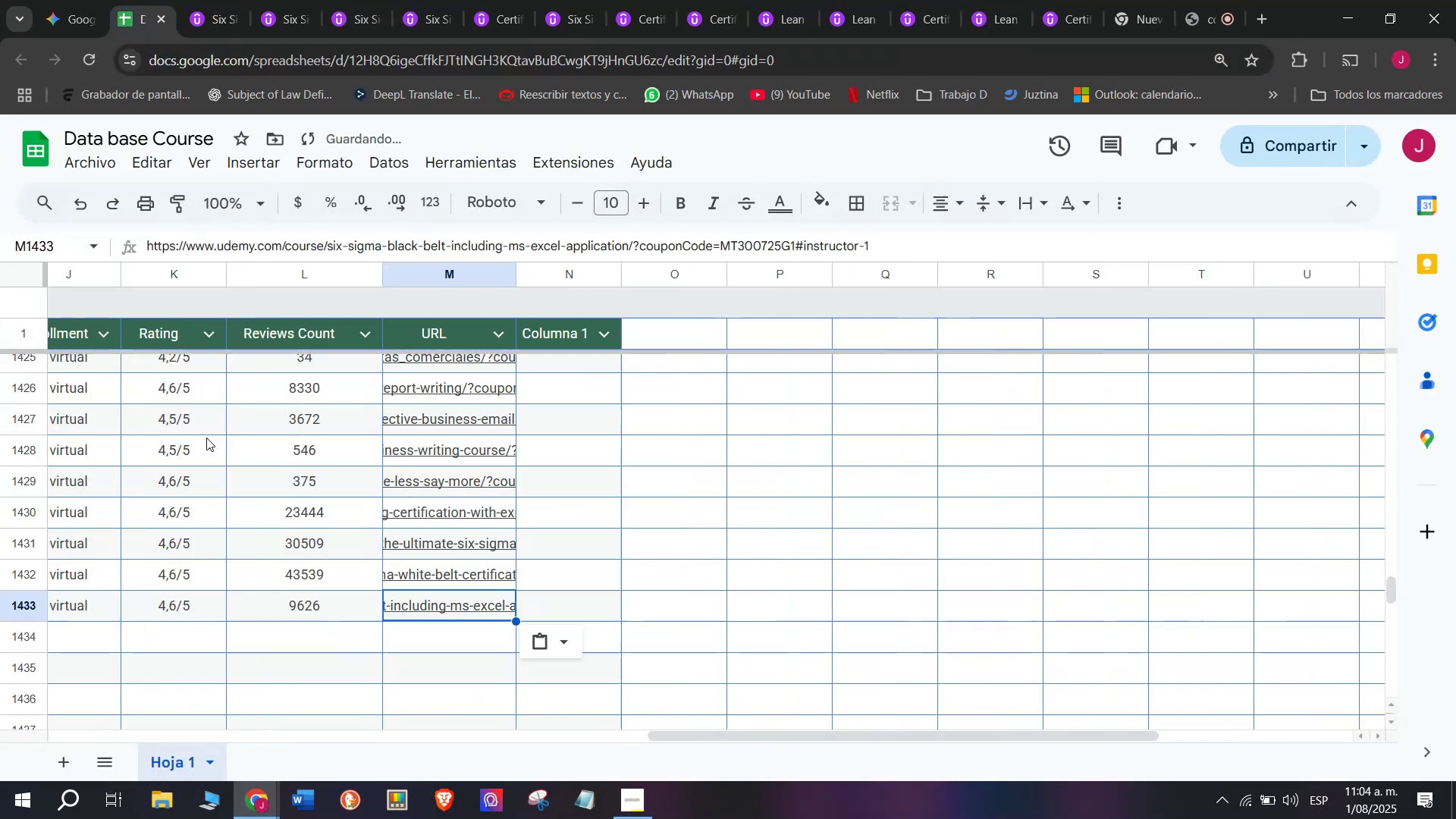 
key(Control+V)
 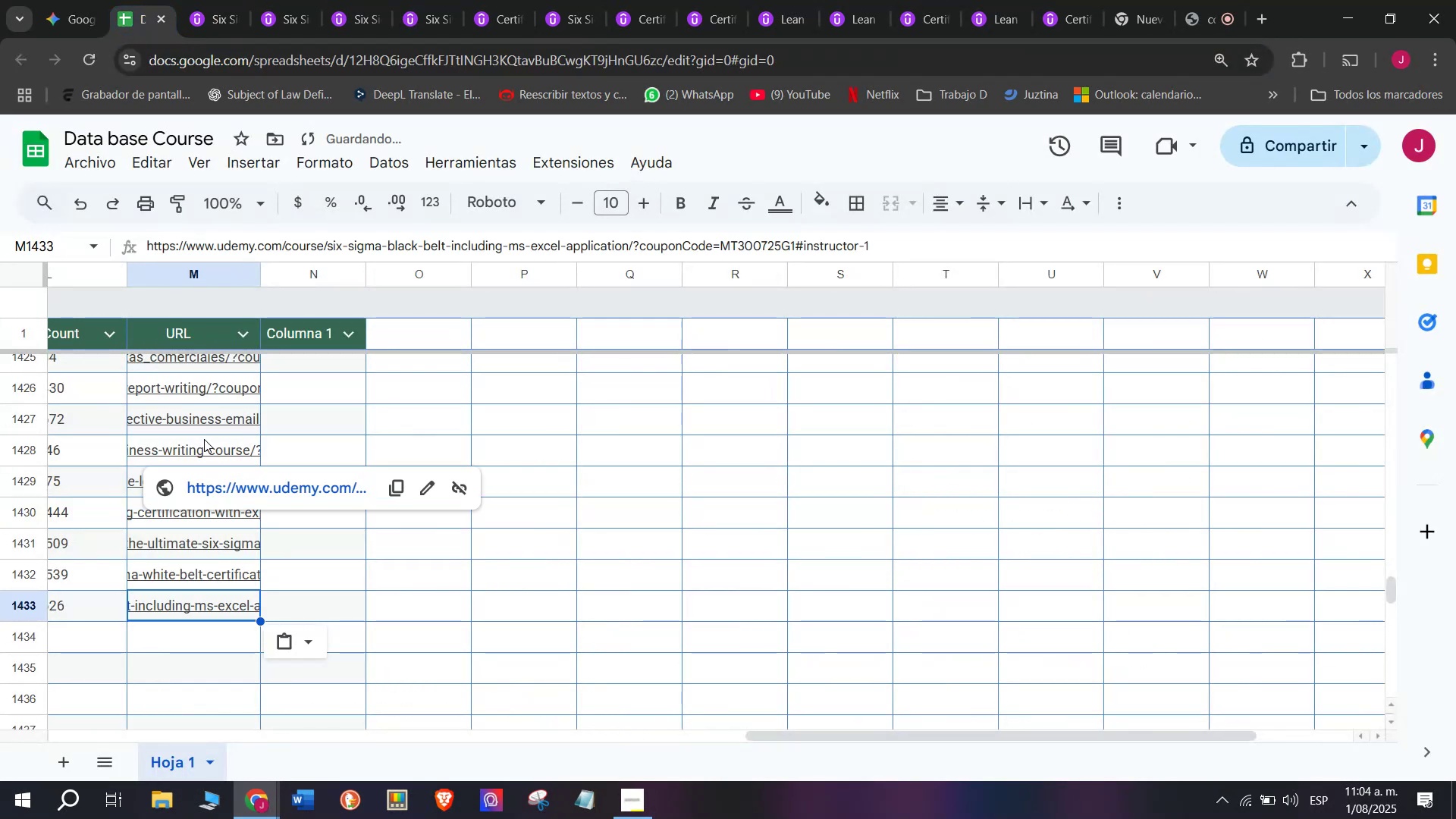 
scroll: coordinate [103, 570], scroll_direction: up, amount: 7.0
 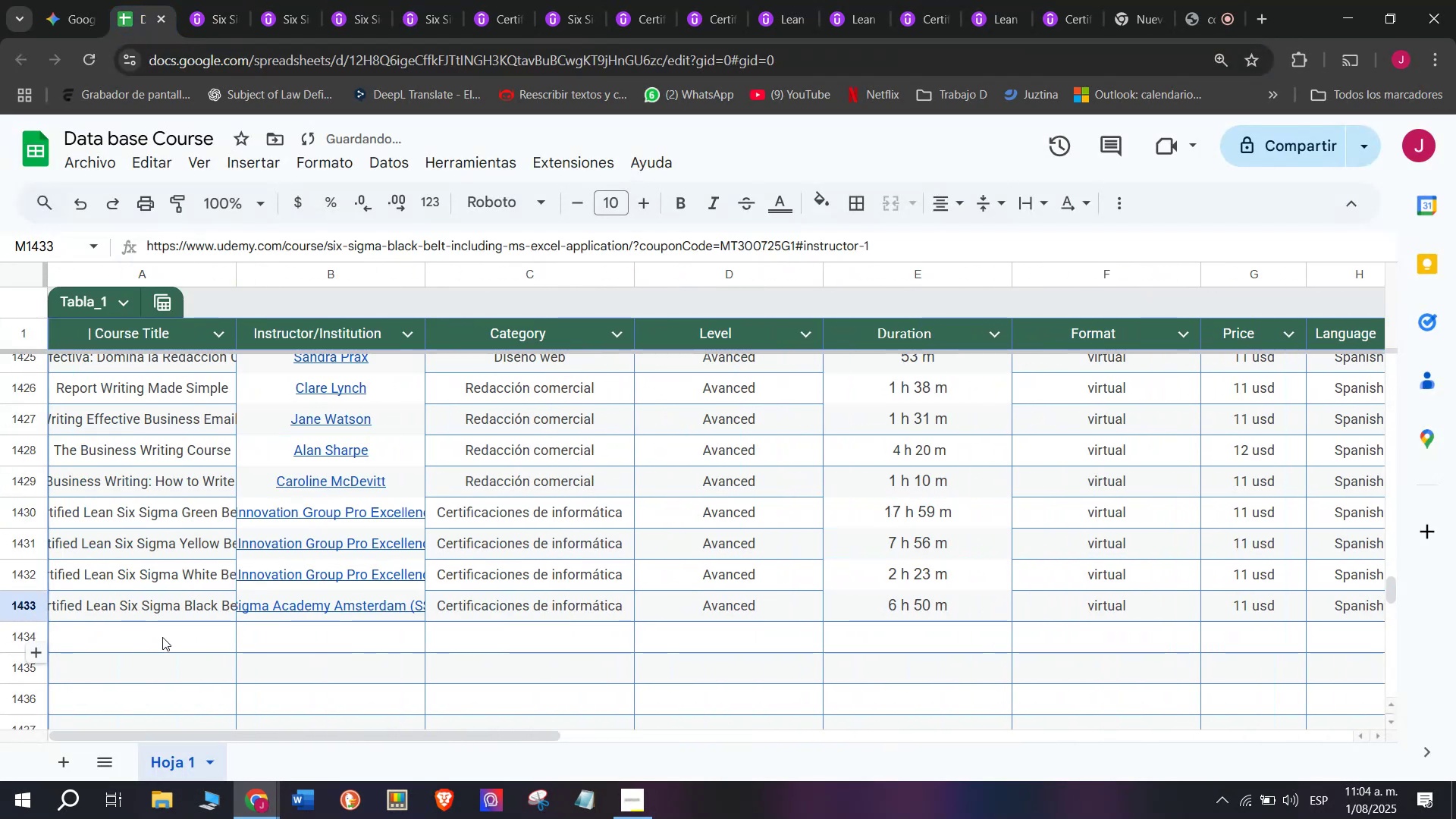 
left_click([162, 637])
 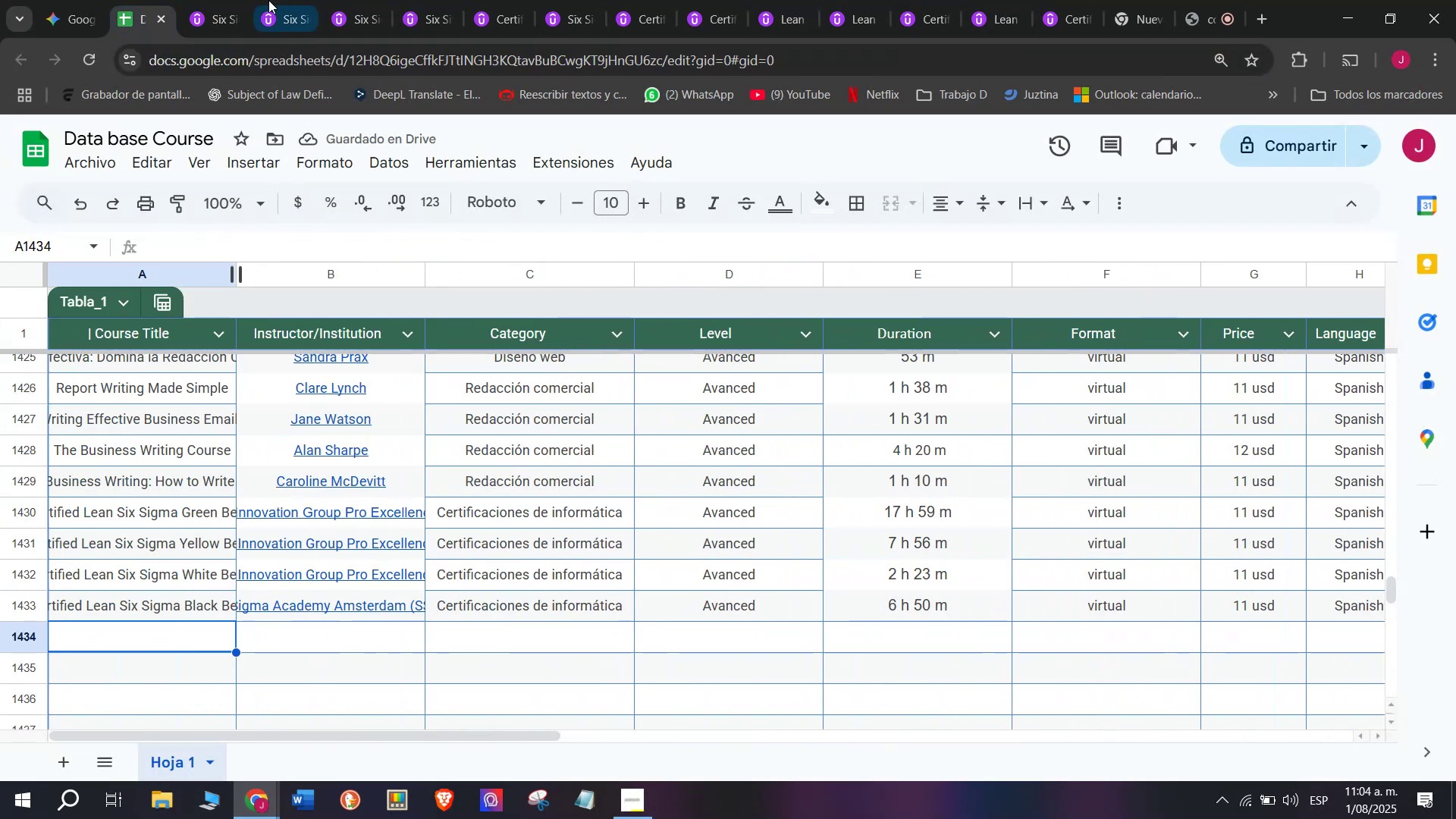 
left_click([247, 0])
 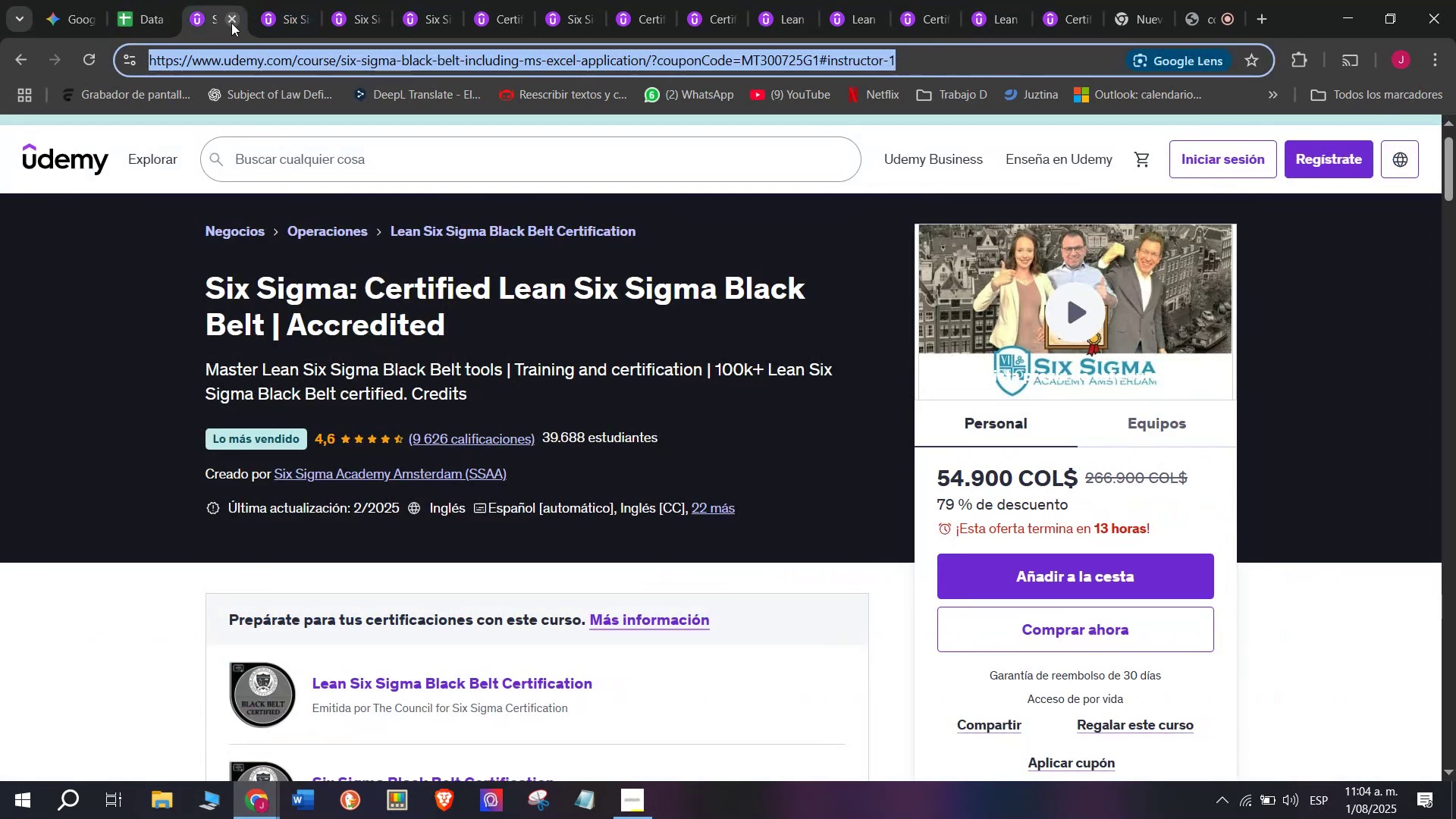 
left_click([231, 23])
 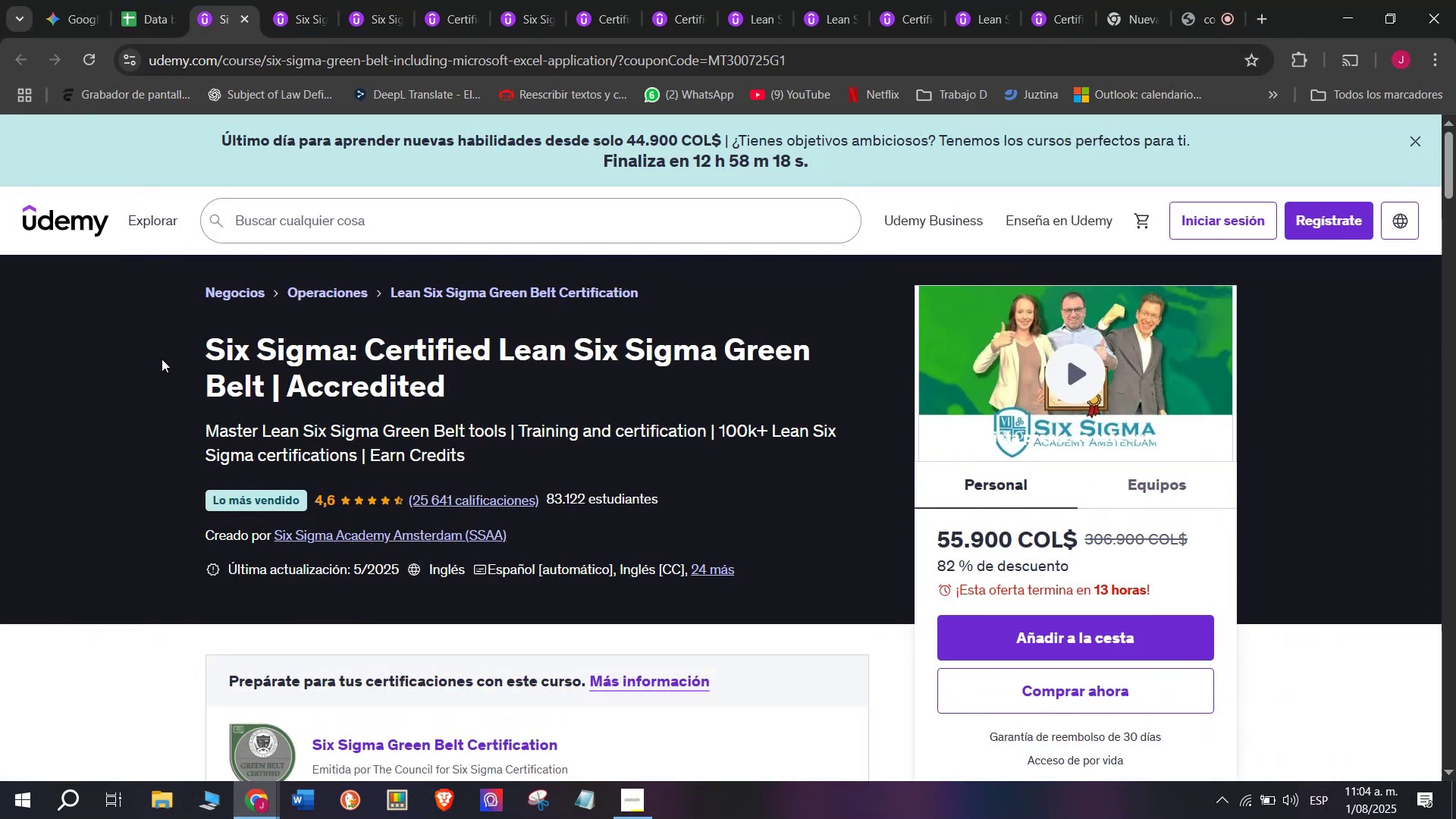 
left_click_drag(start_coordinate=[168, 346], to_coordinate=[461, 385])
 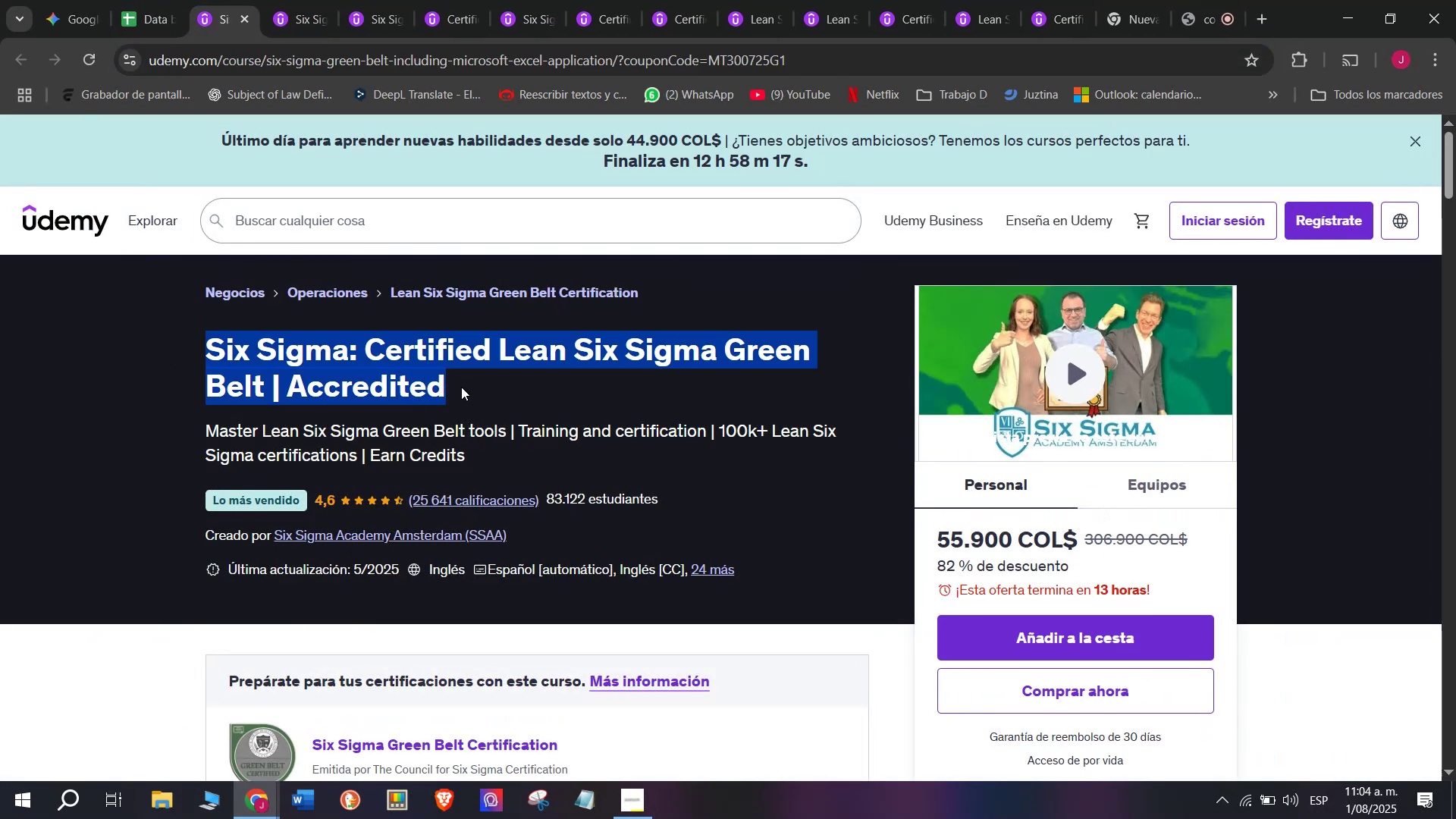 
key(Break)
 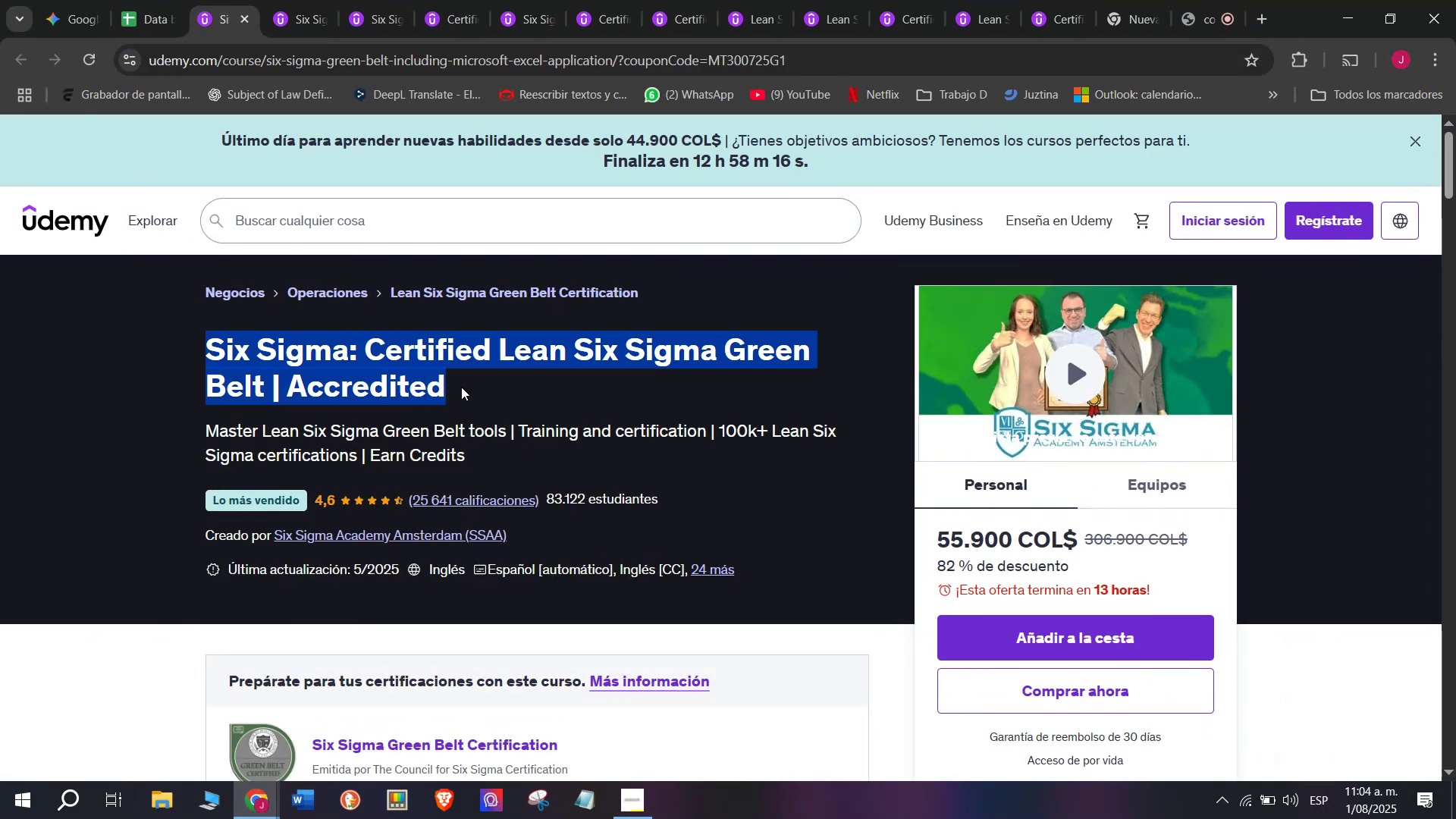 
key(Control+ControlLeft)
 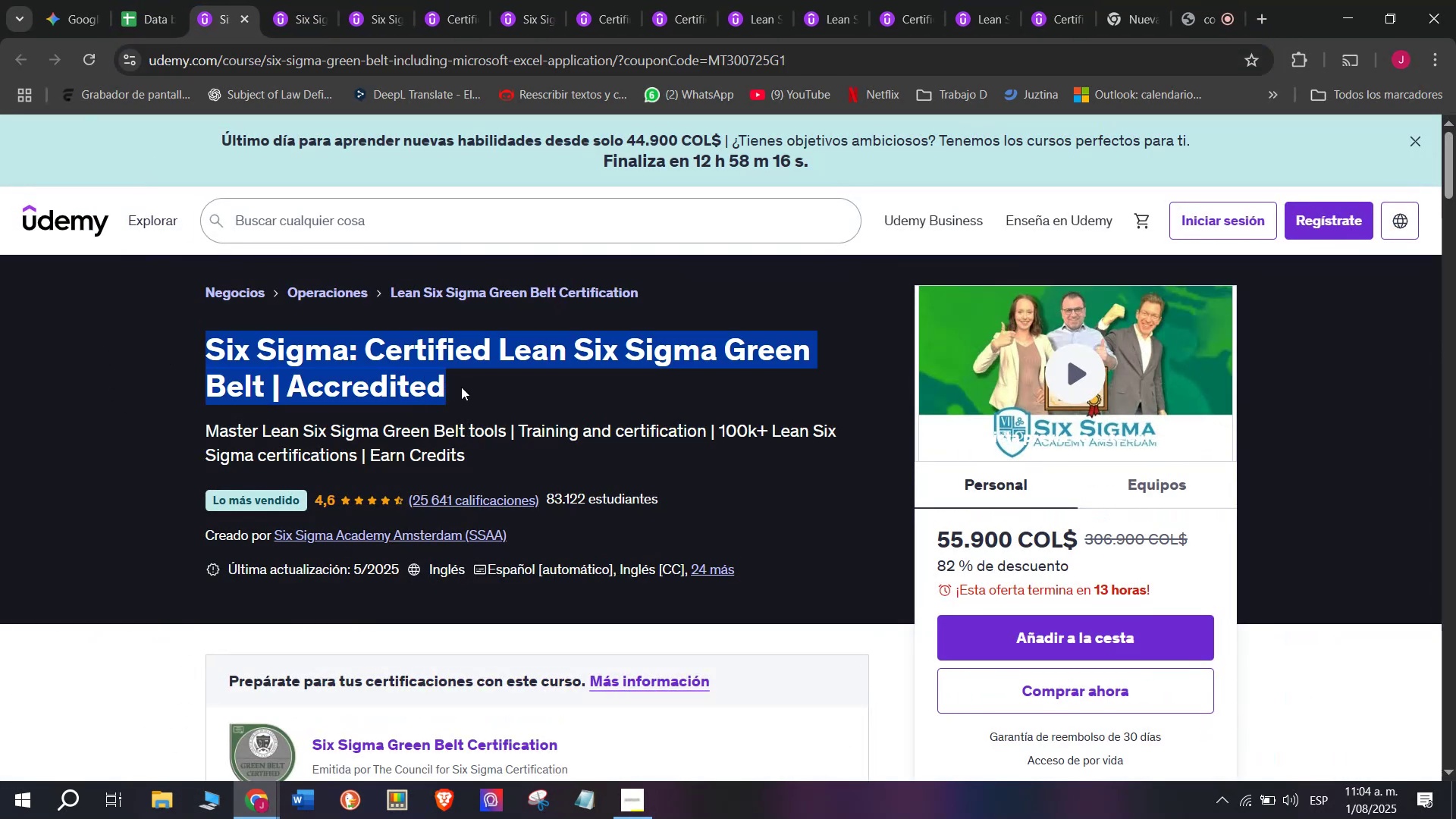 
key(Control+C)
 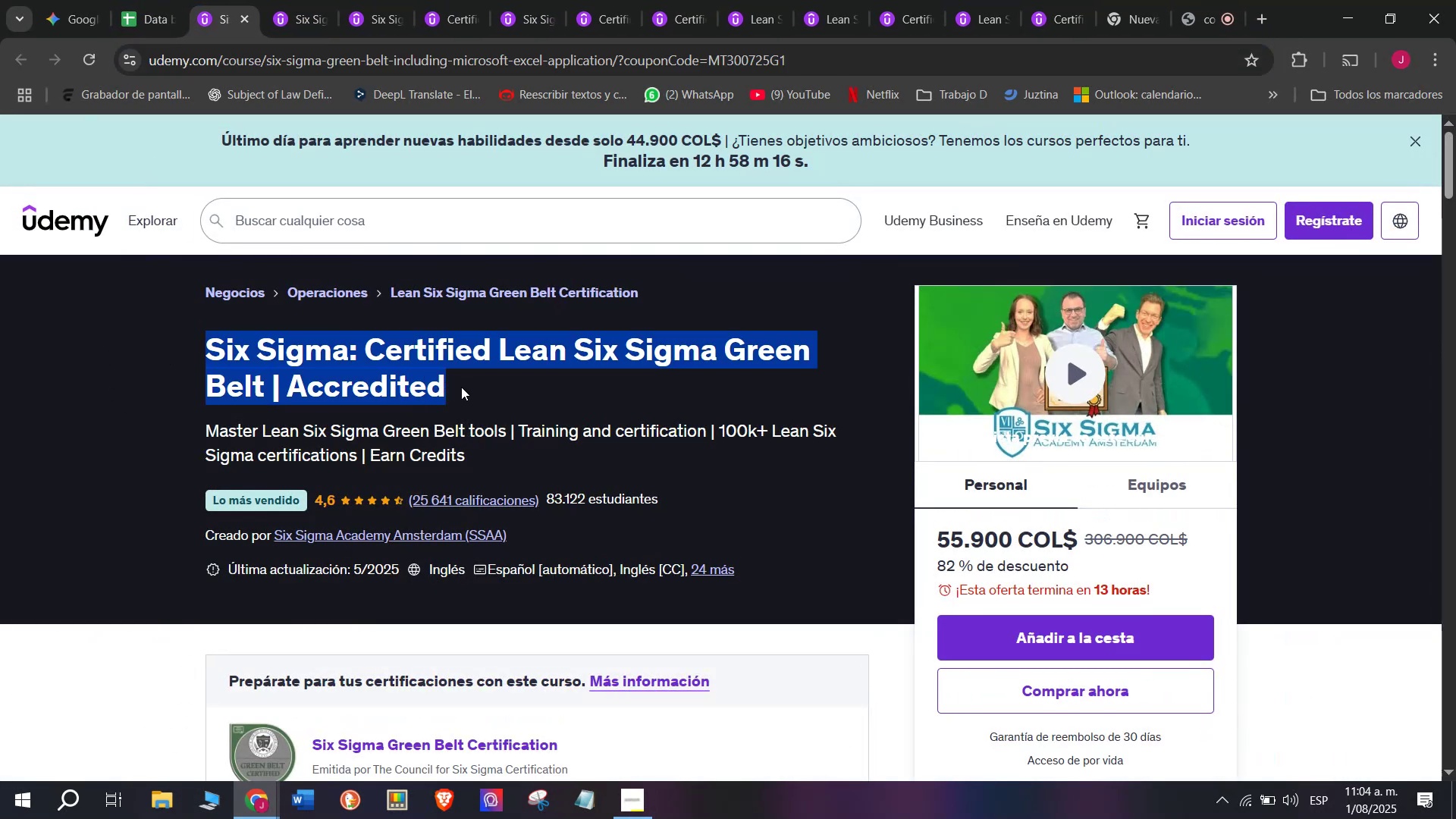 
key(Break)
 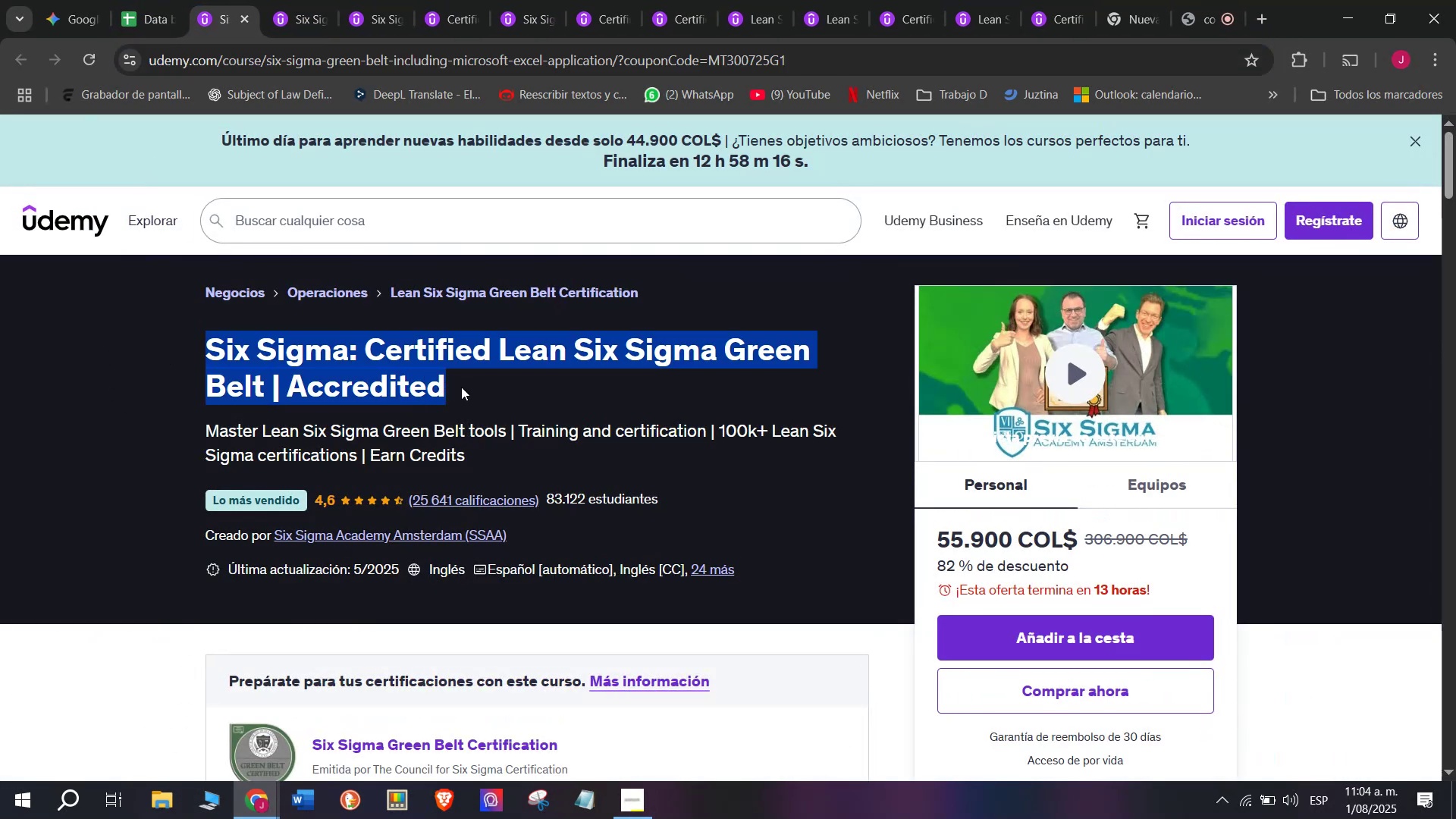 
key(Control+ControlLeft)
 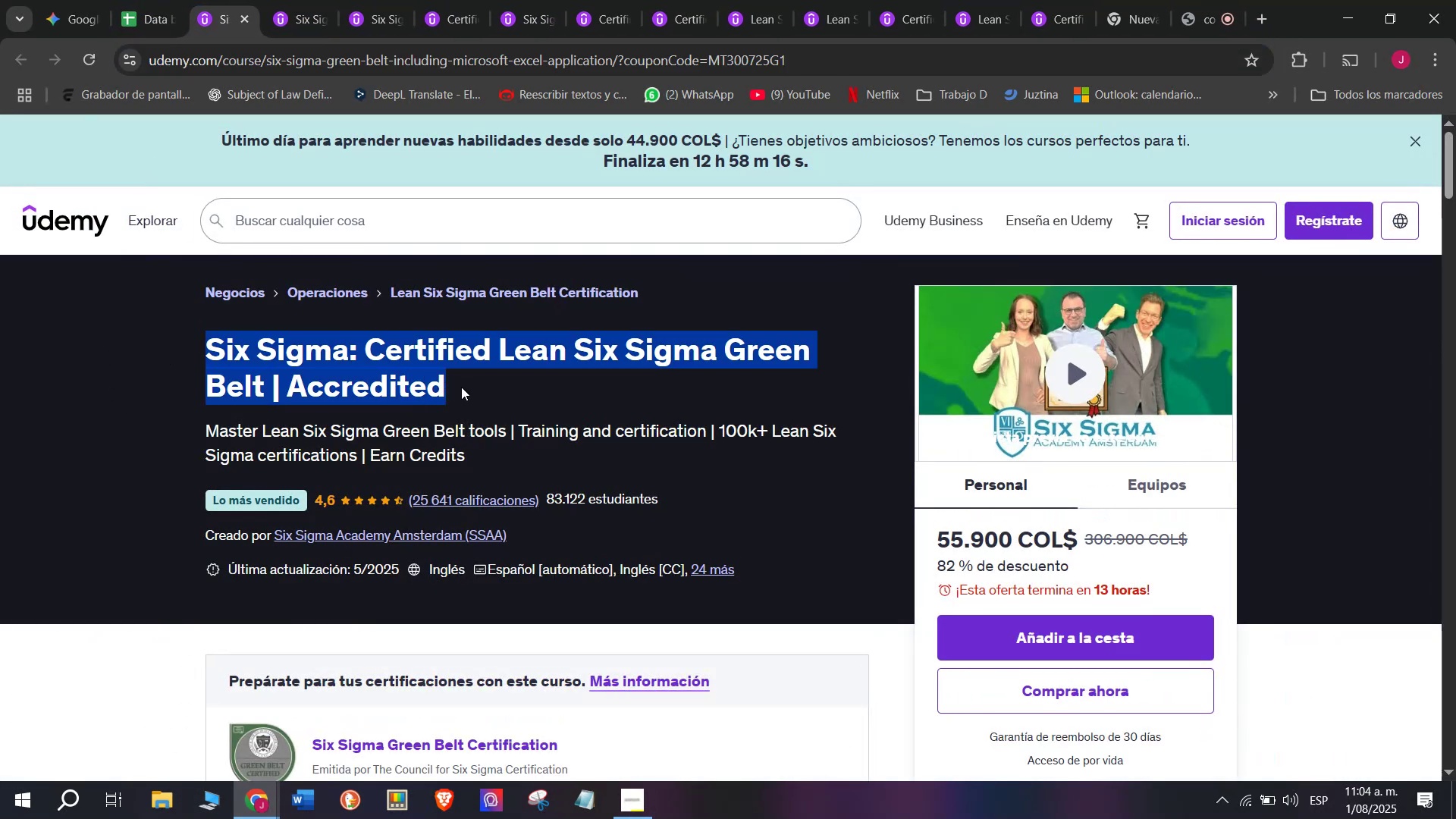 
key(Control+C)
 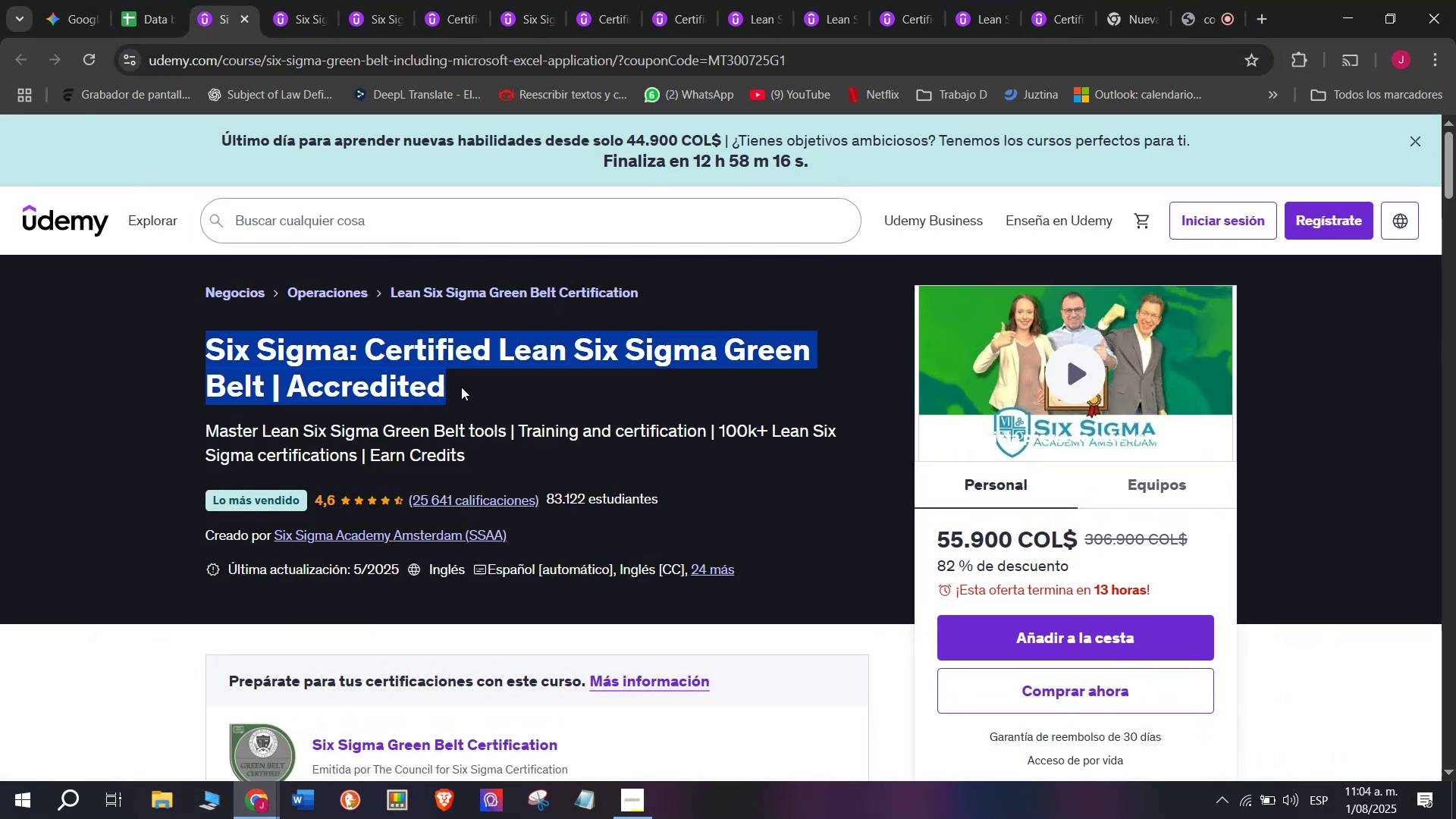 
key(Break)
 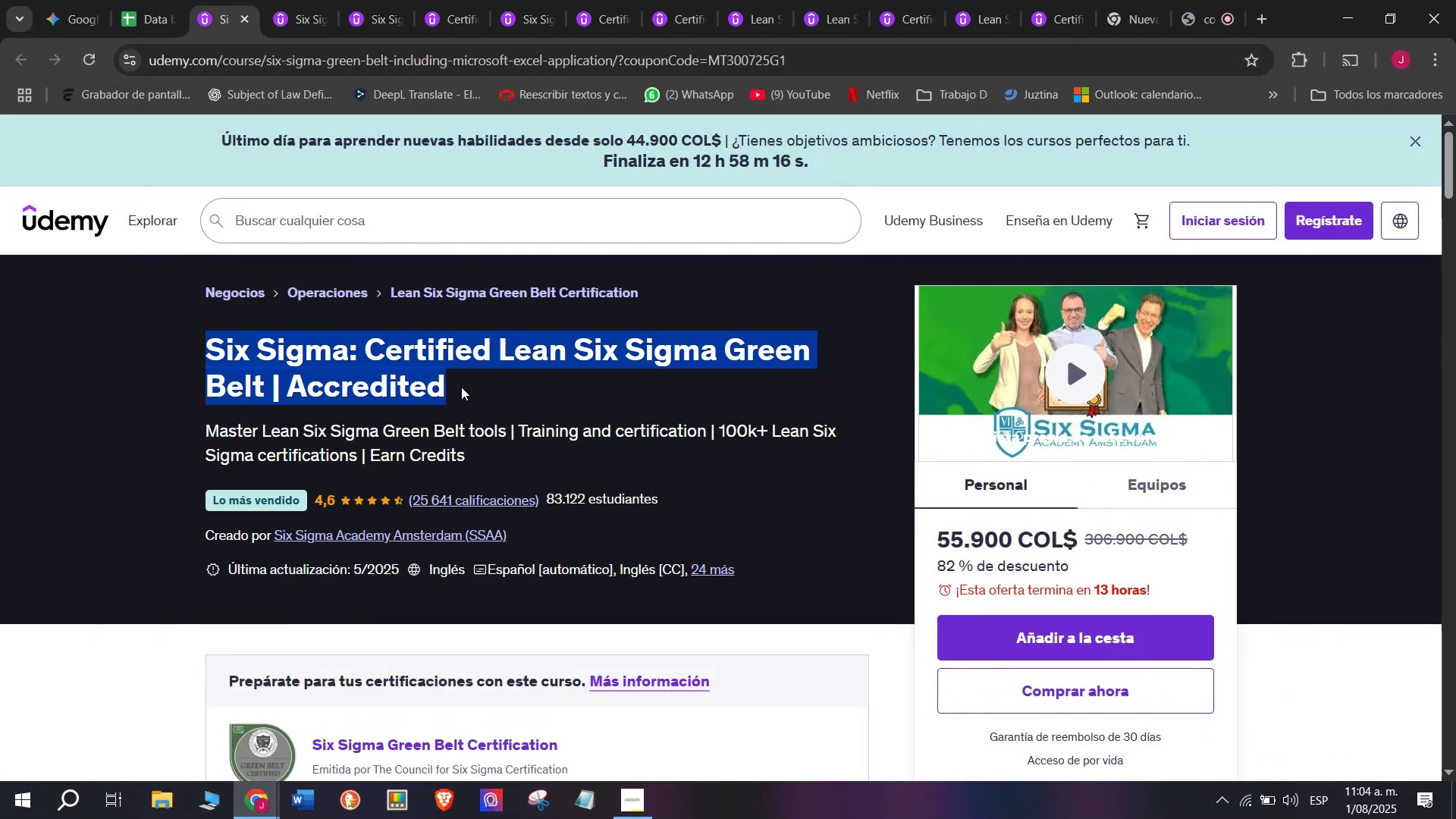 
key(Control+ControlLeft)
 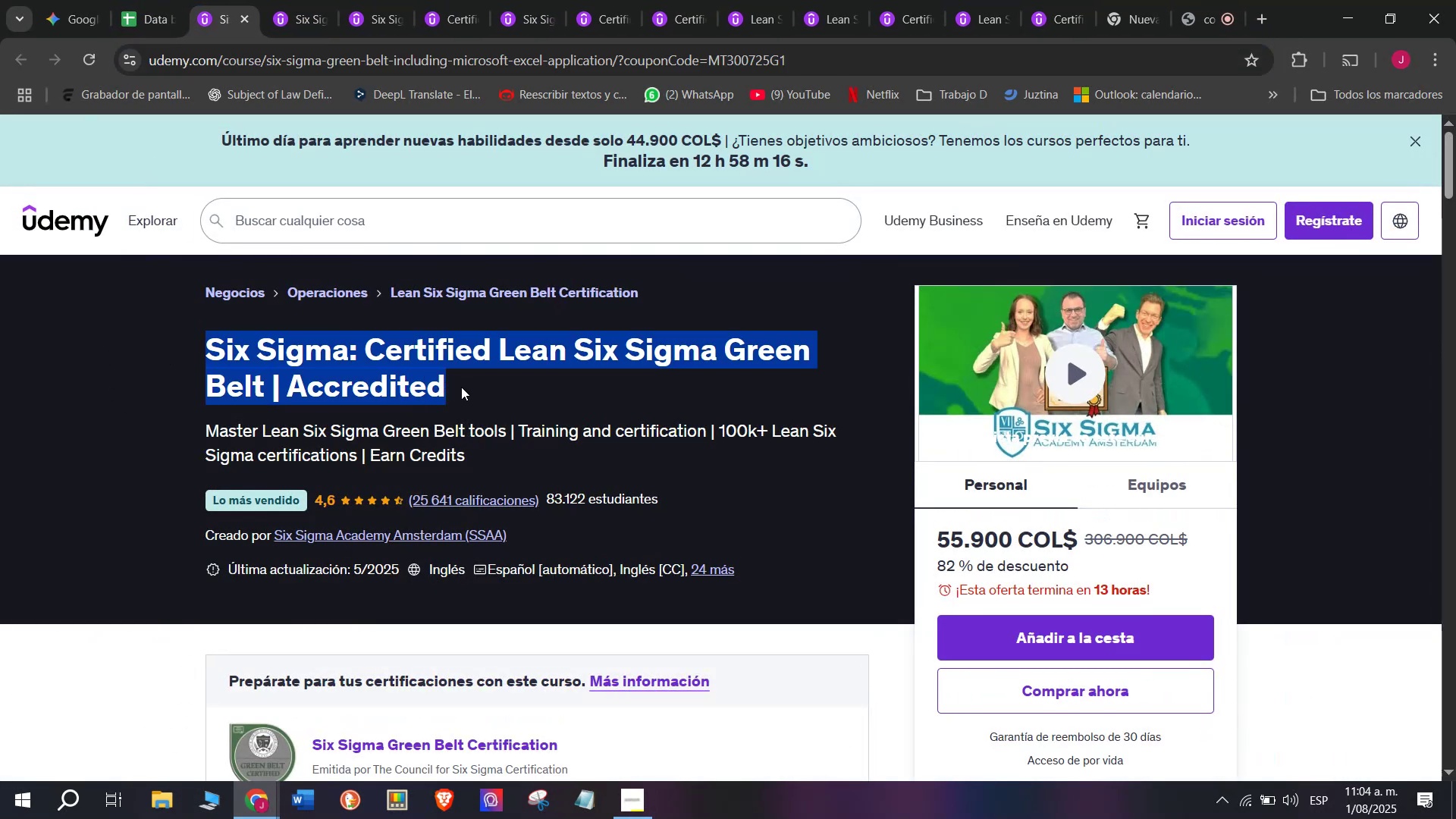 
key(Control+C)
 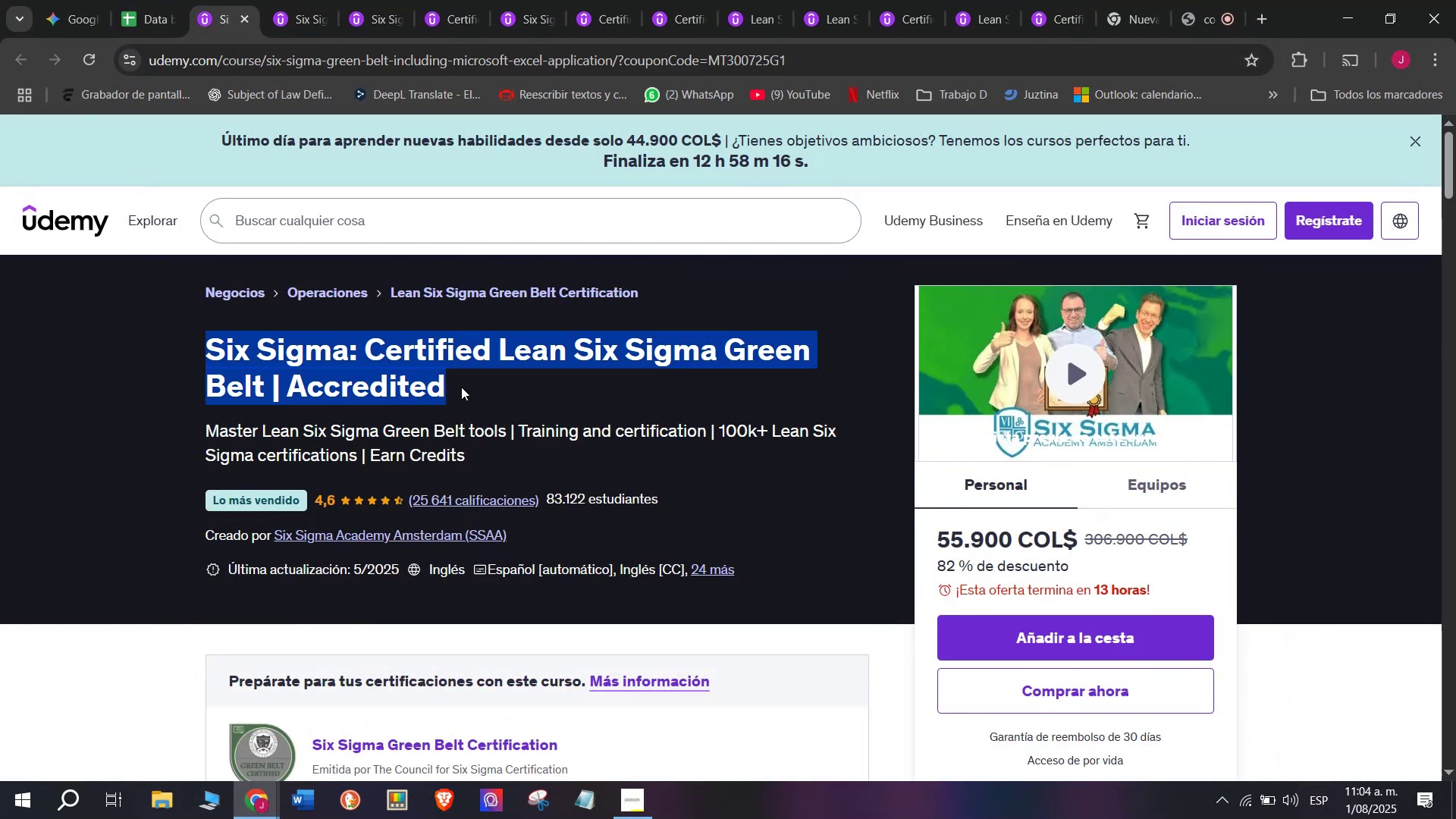 
key(Break)
 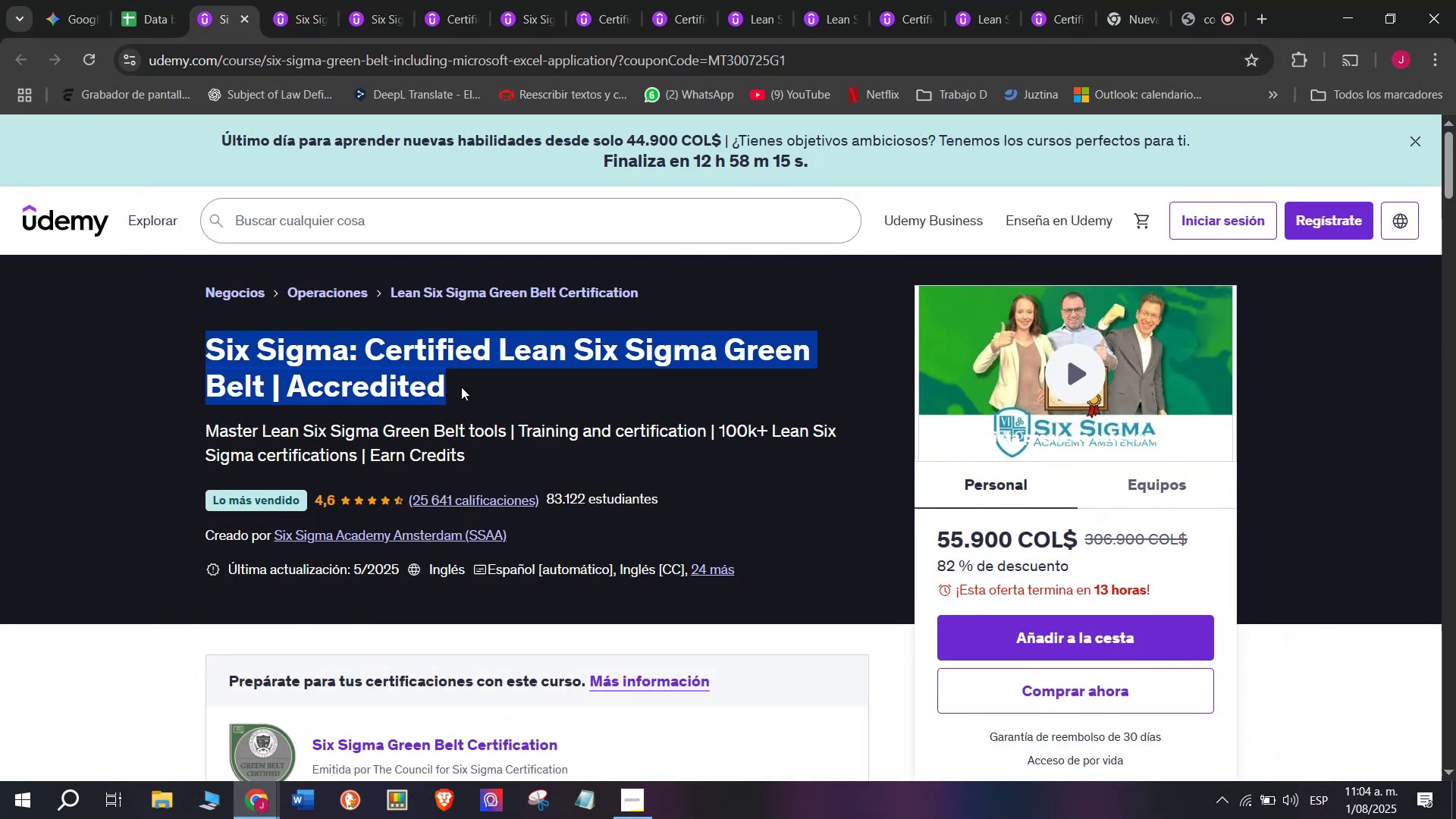 
key(Control+ControlLeft)
 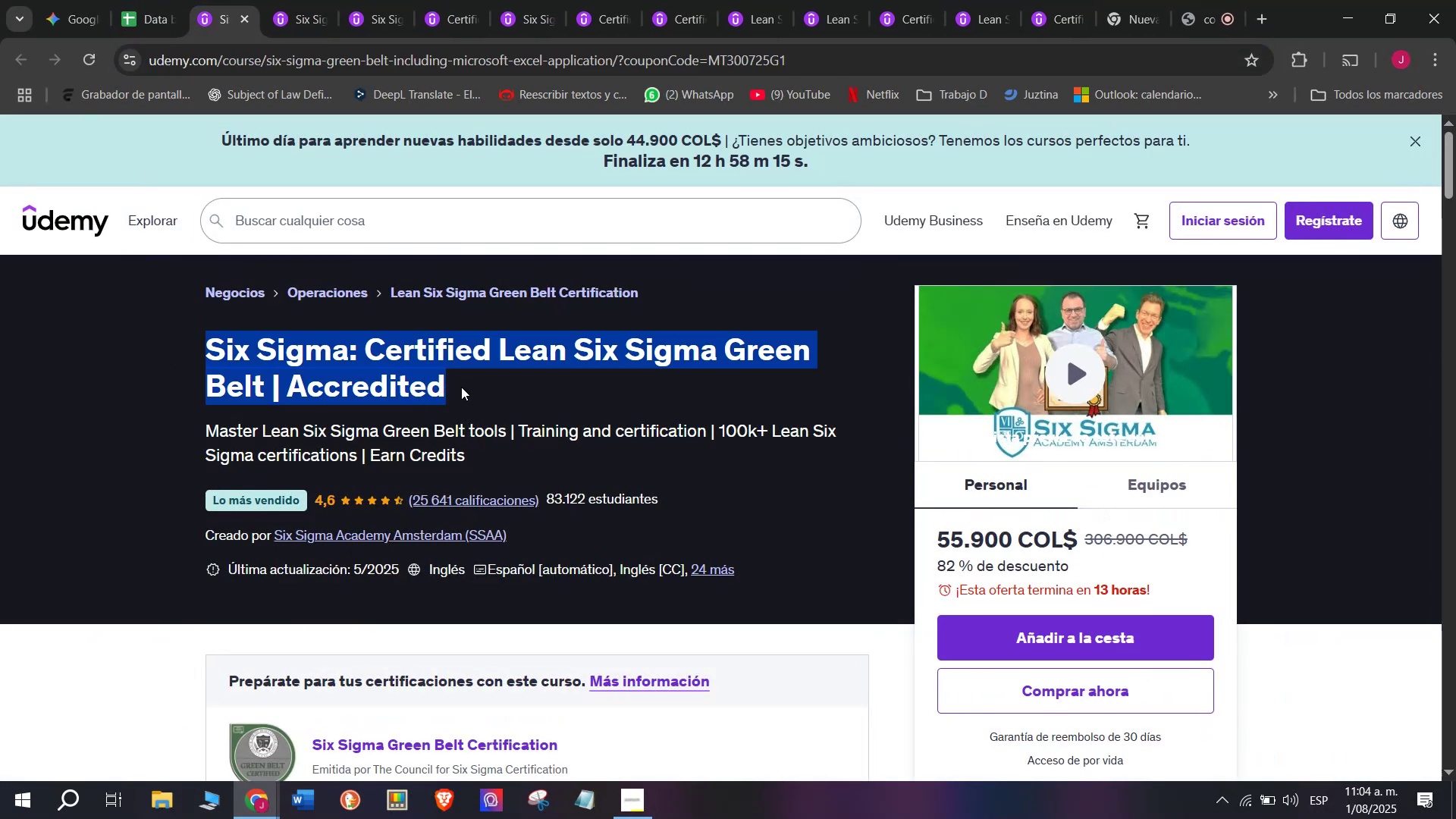 
key(Control+C)
 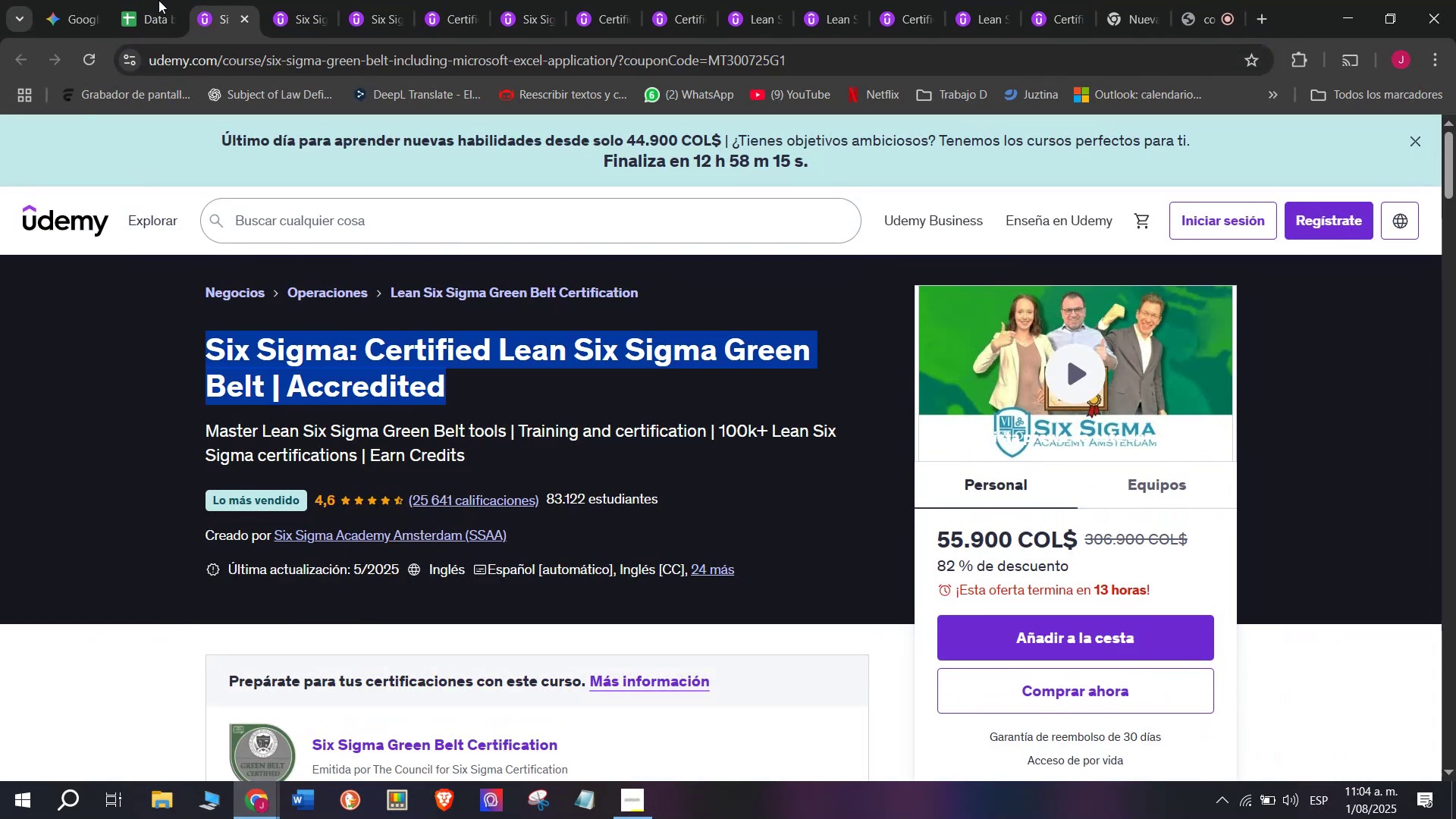 
left_click([129, 0])
 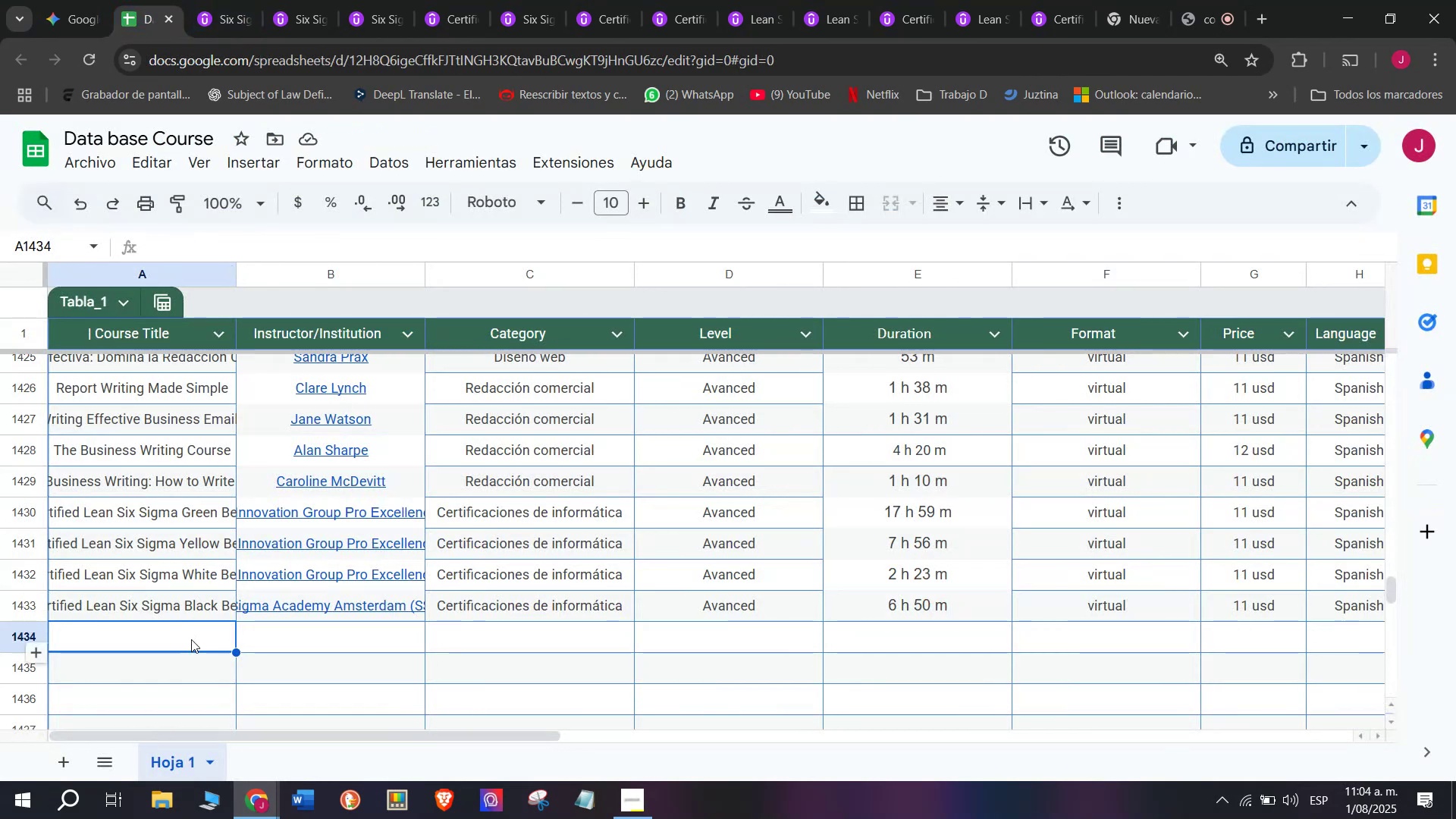 
double_click([191, 639])
 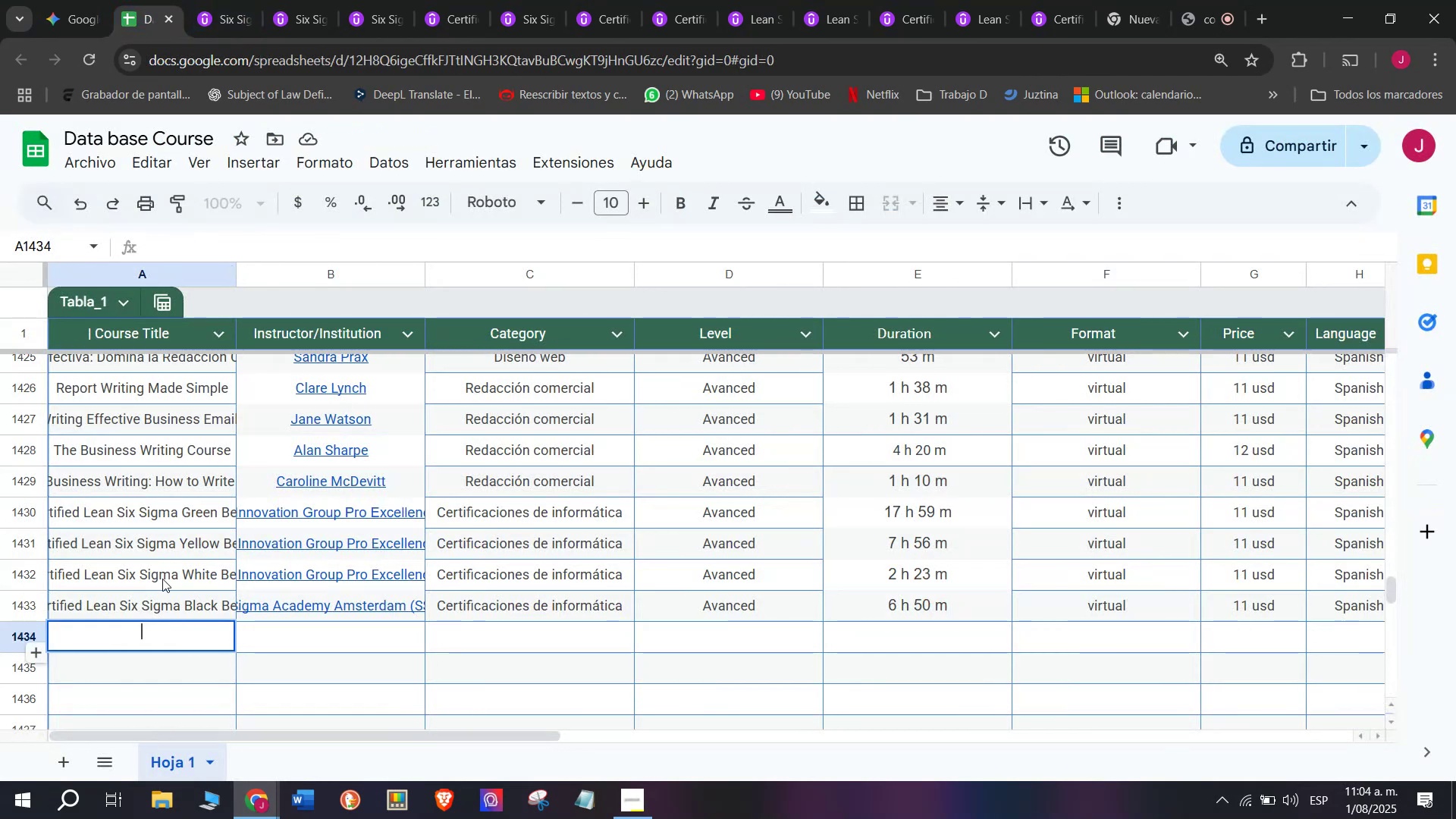 
key(Control+ControlLeft)
 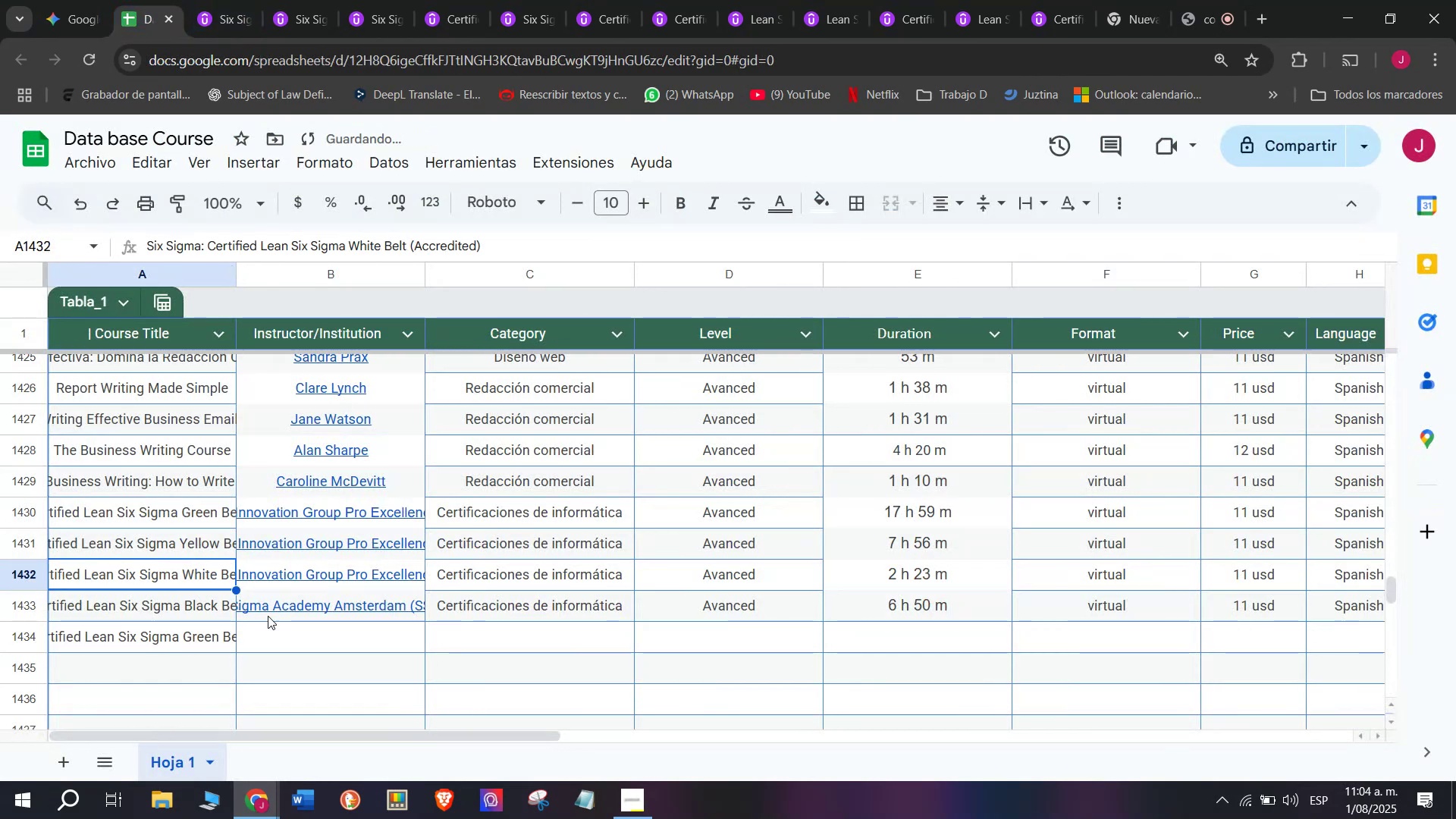 
key(Z)
 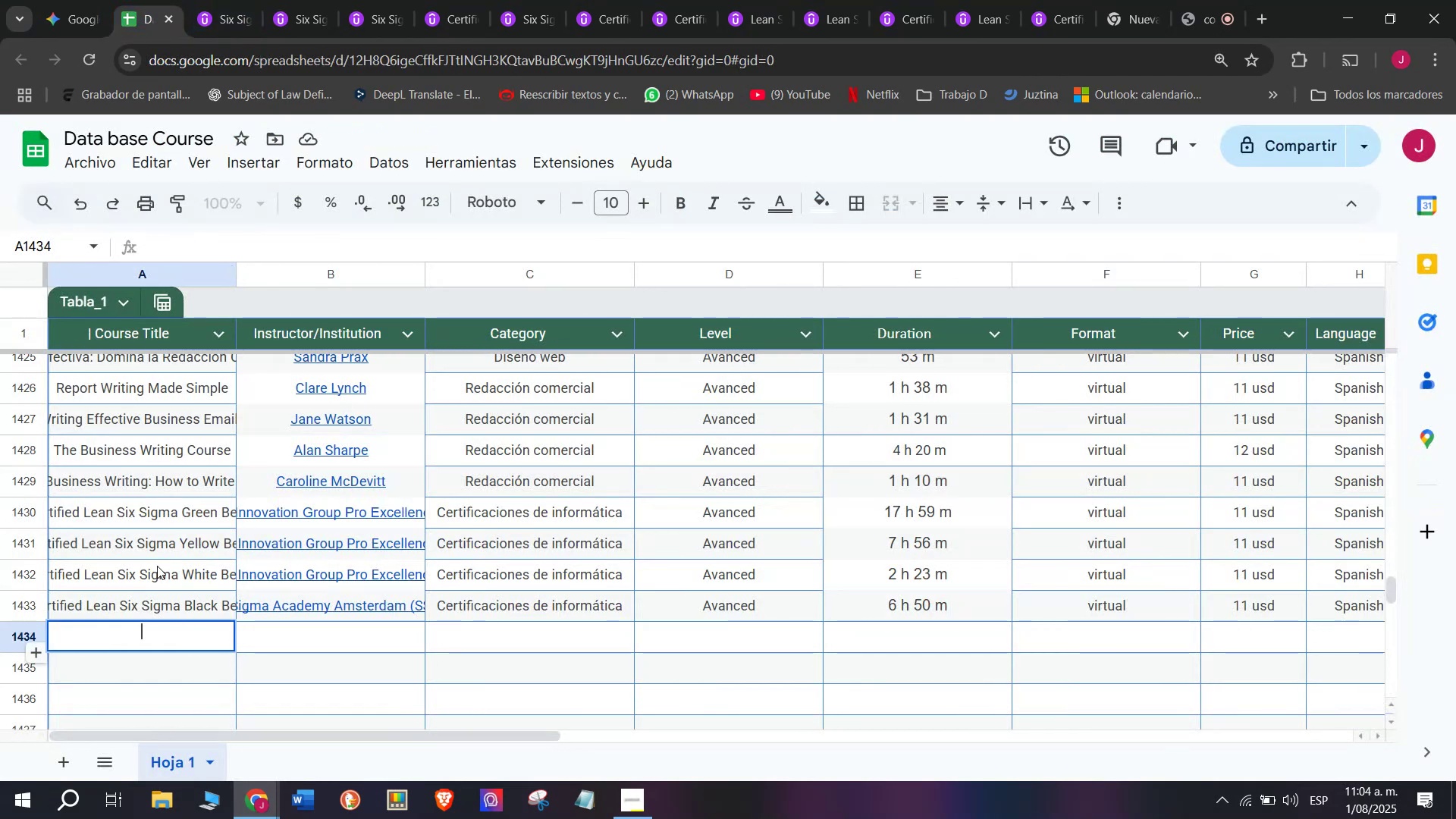 
key(Control+V)
 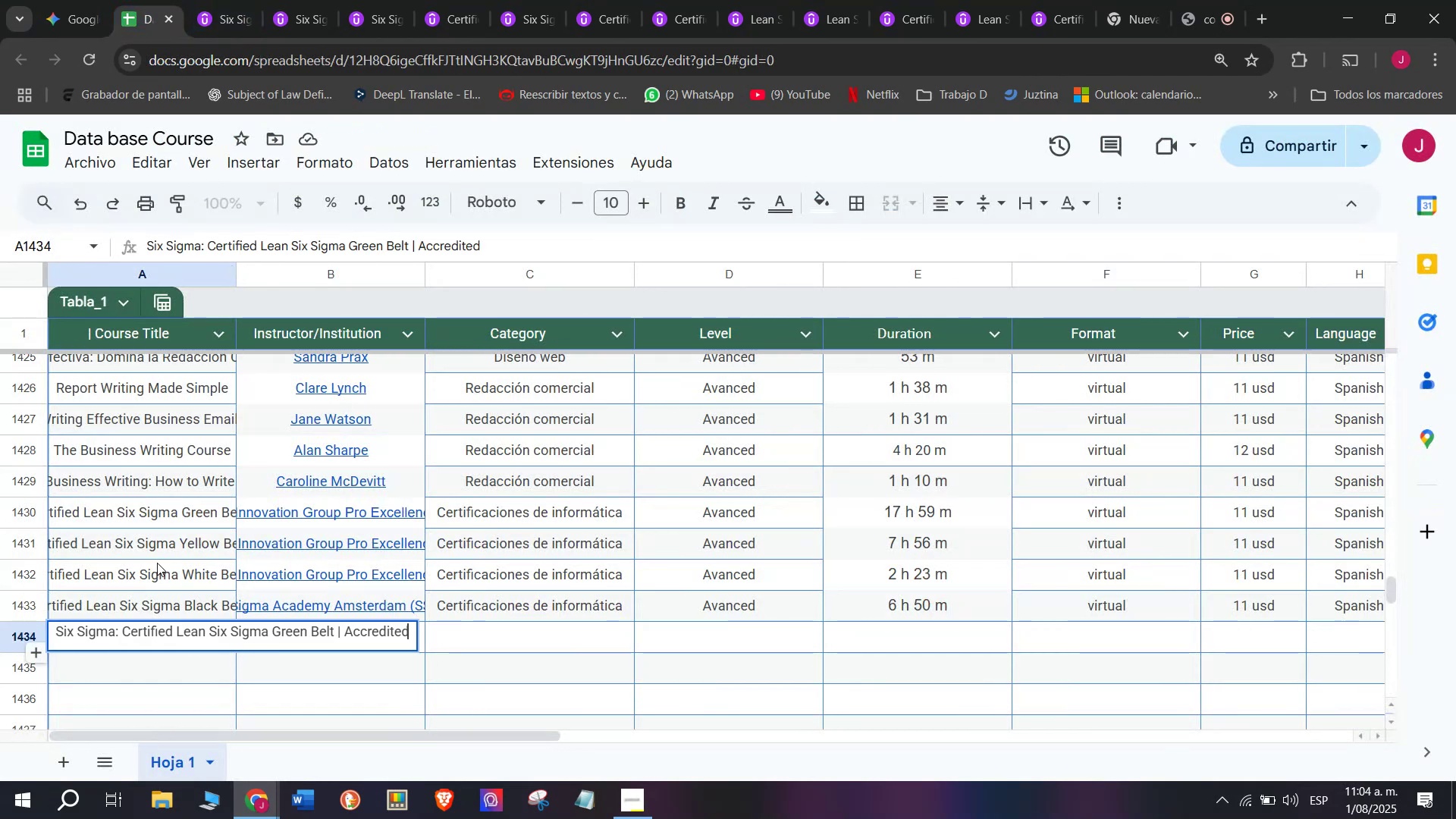 
left_click([157, 563])
 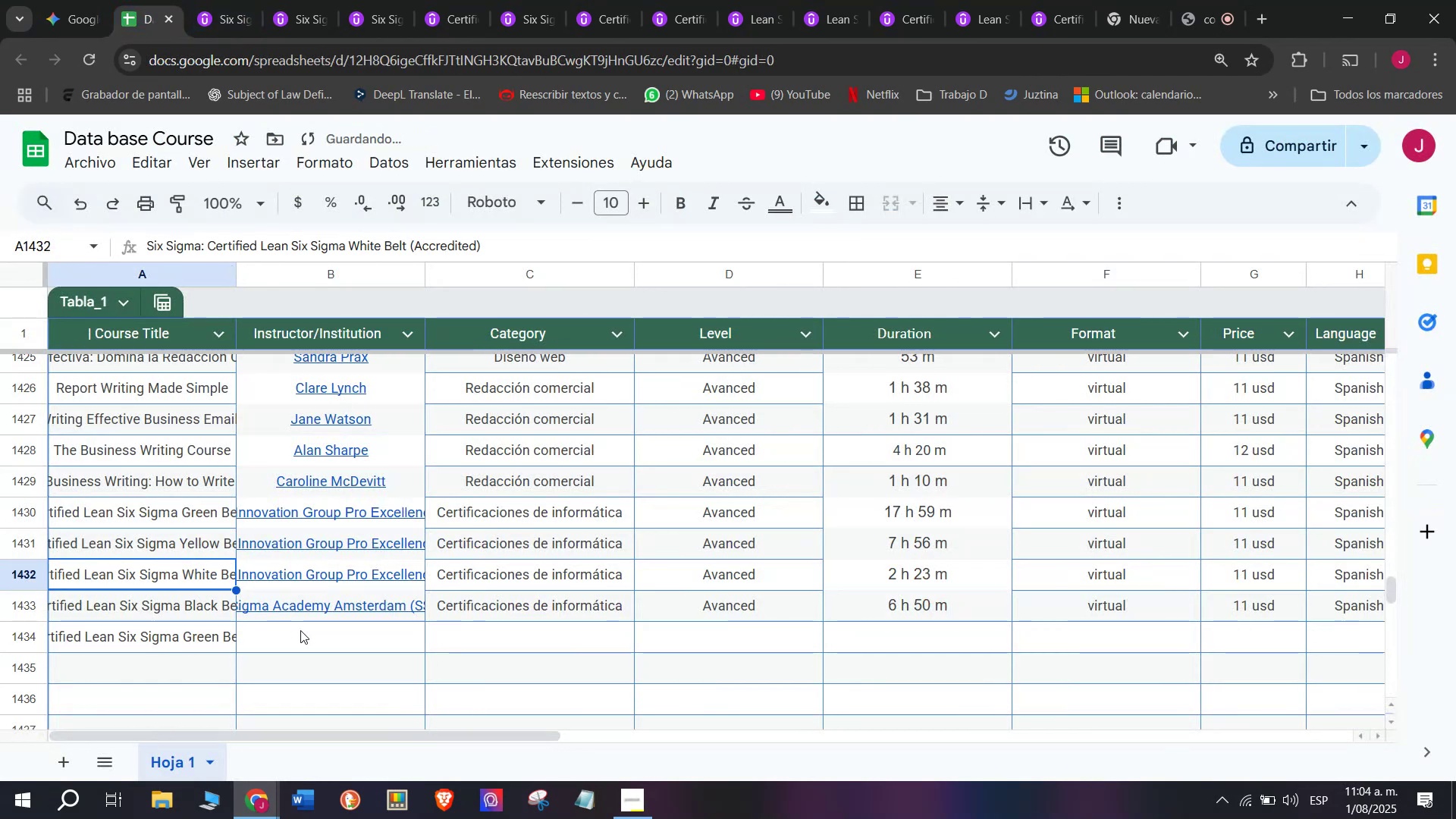 
left_click([300, 630])
 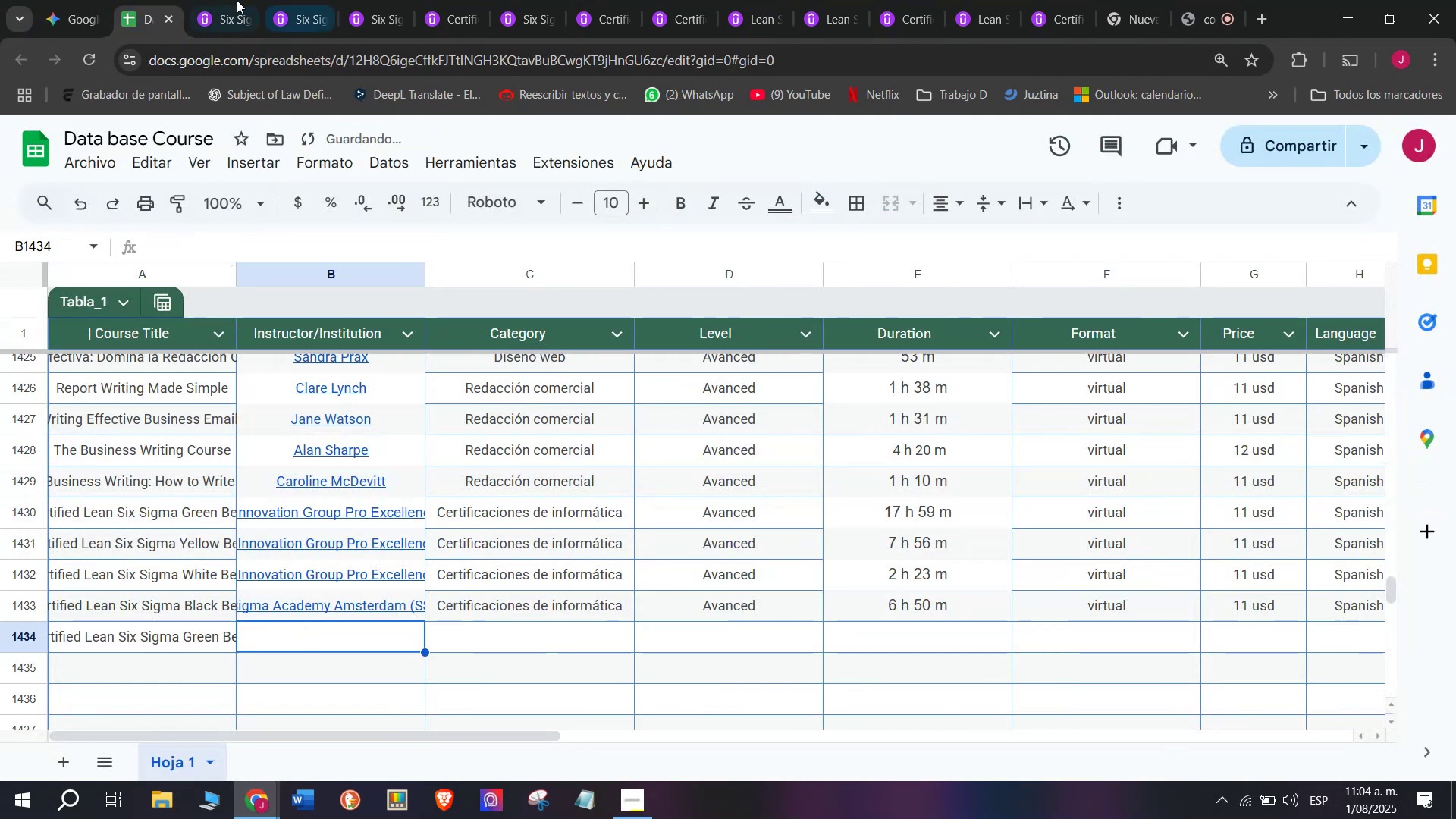 
left_click([209, 0])
 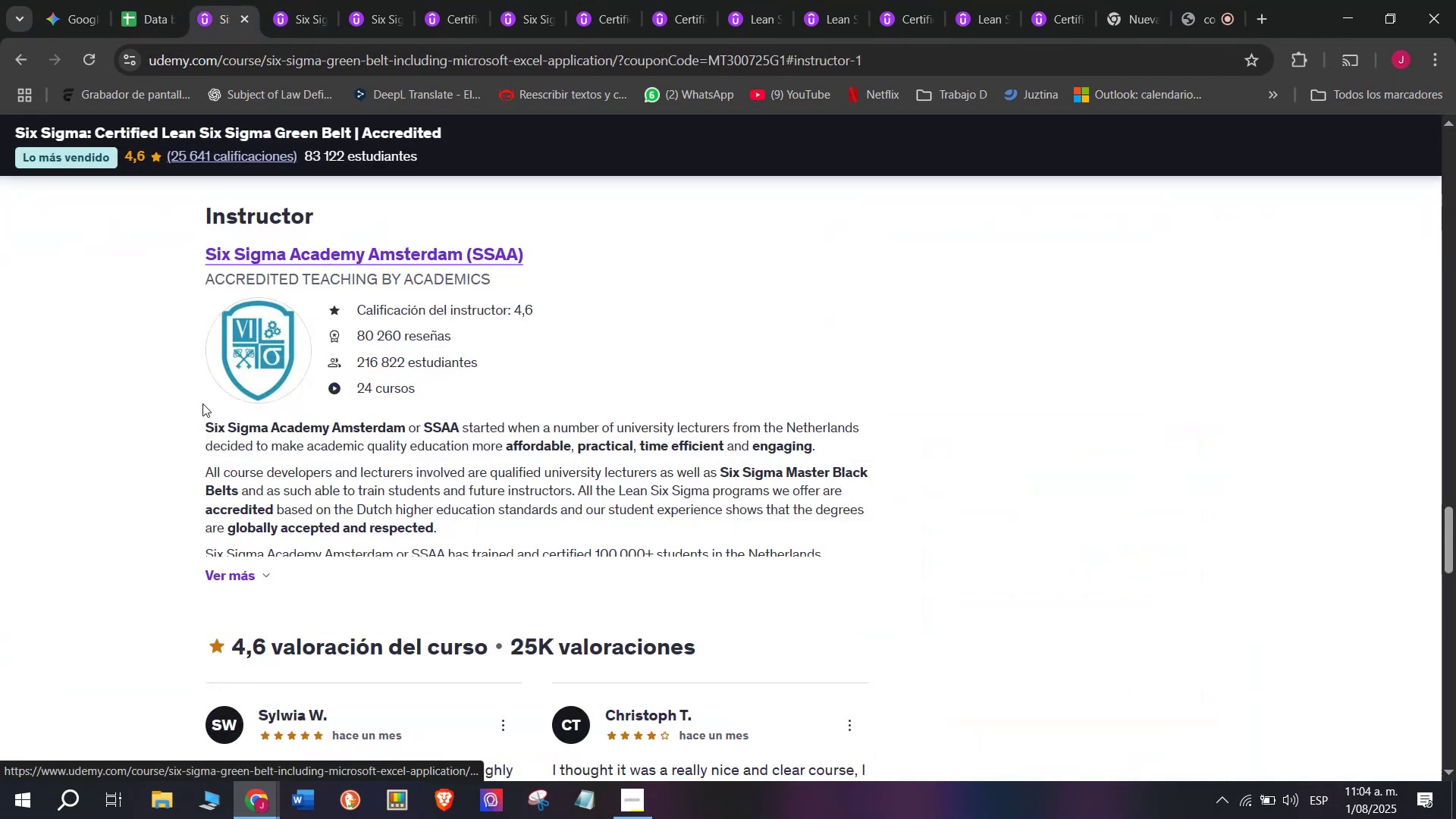 
left_click_drag(start_coordinate=[170, 254], to_coordinate=[525, 243])
 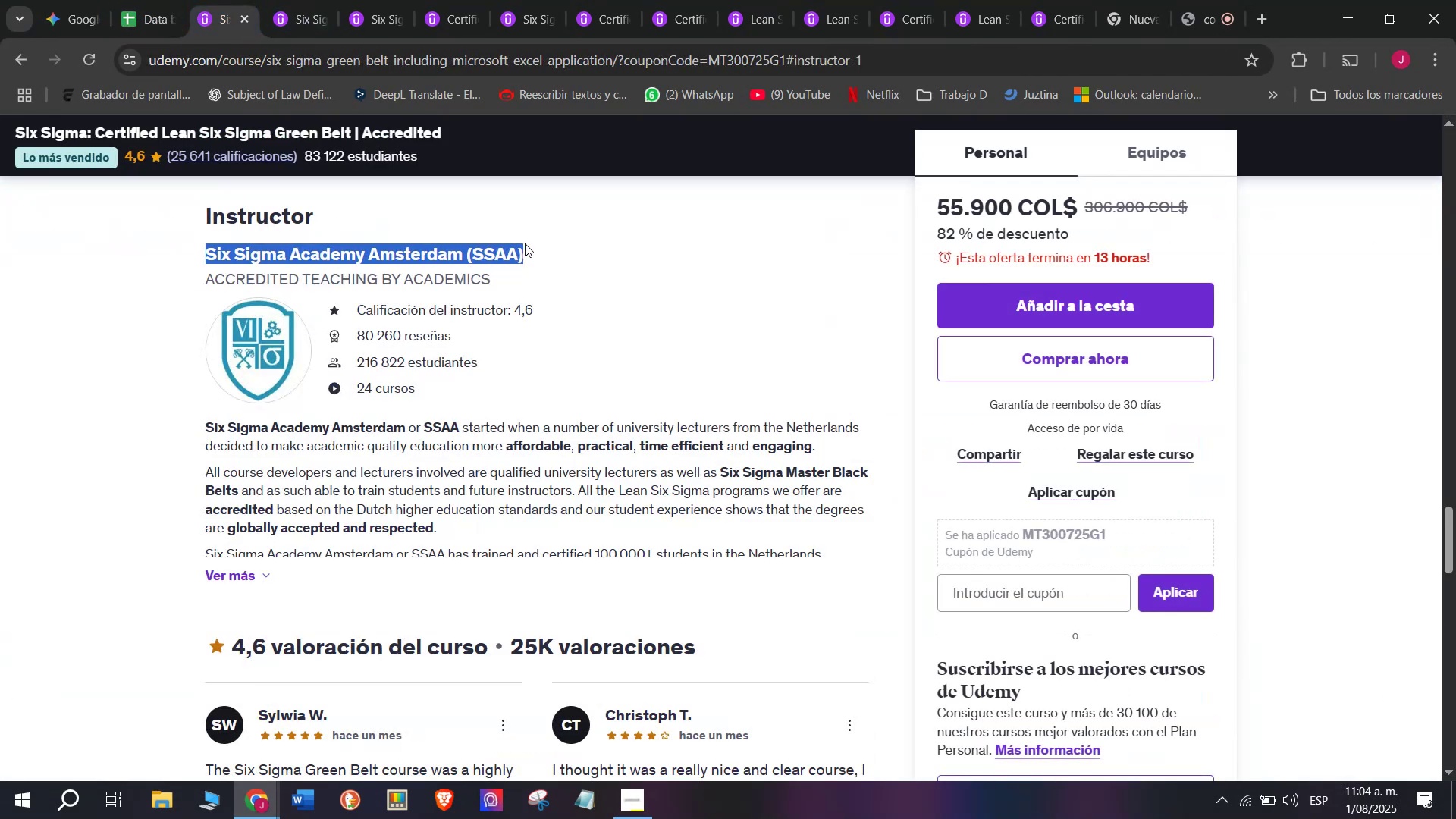 
key(Break)
 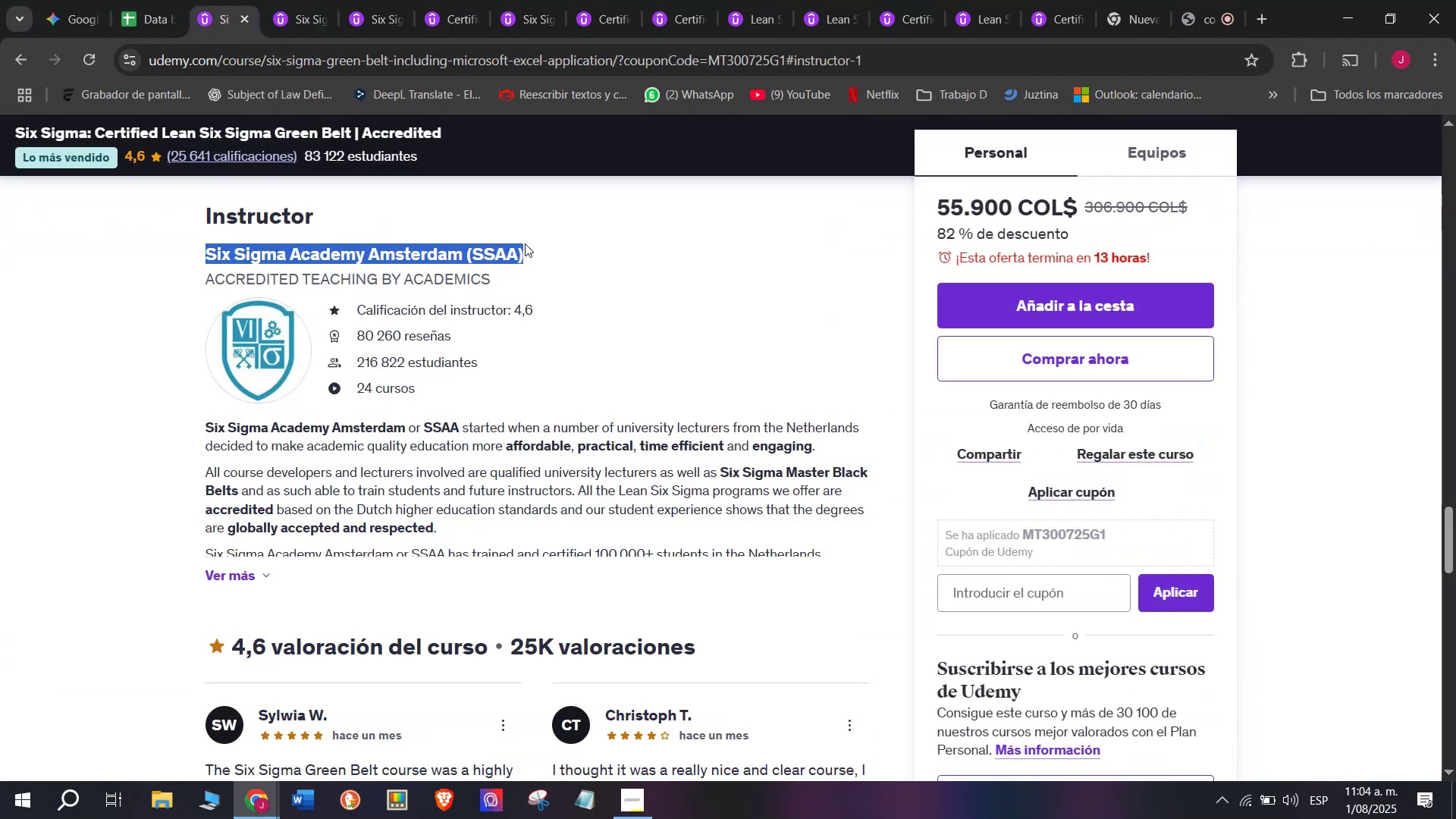 
key(Control+ControlLeft)
 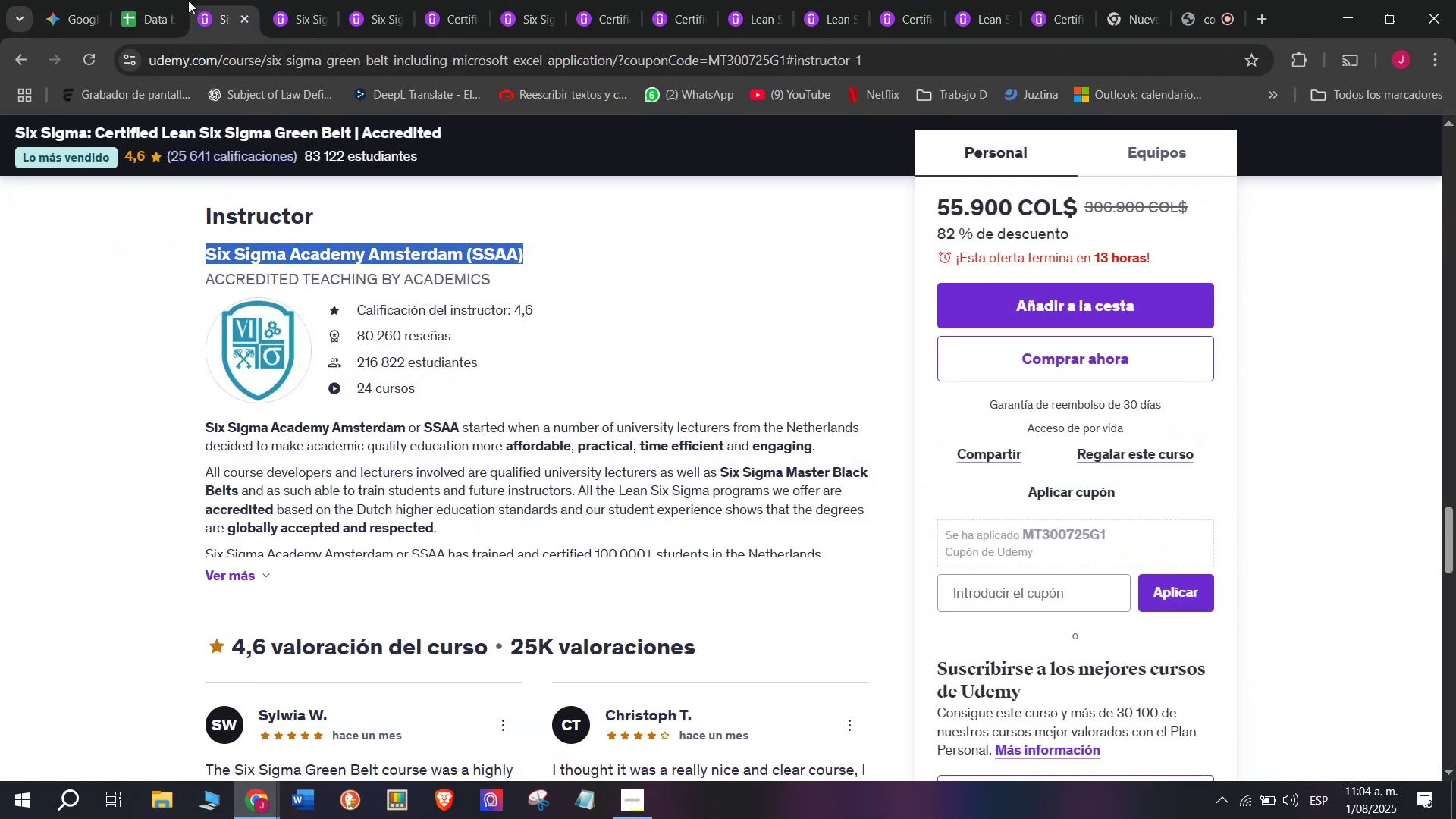 
key(Control+C)
 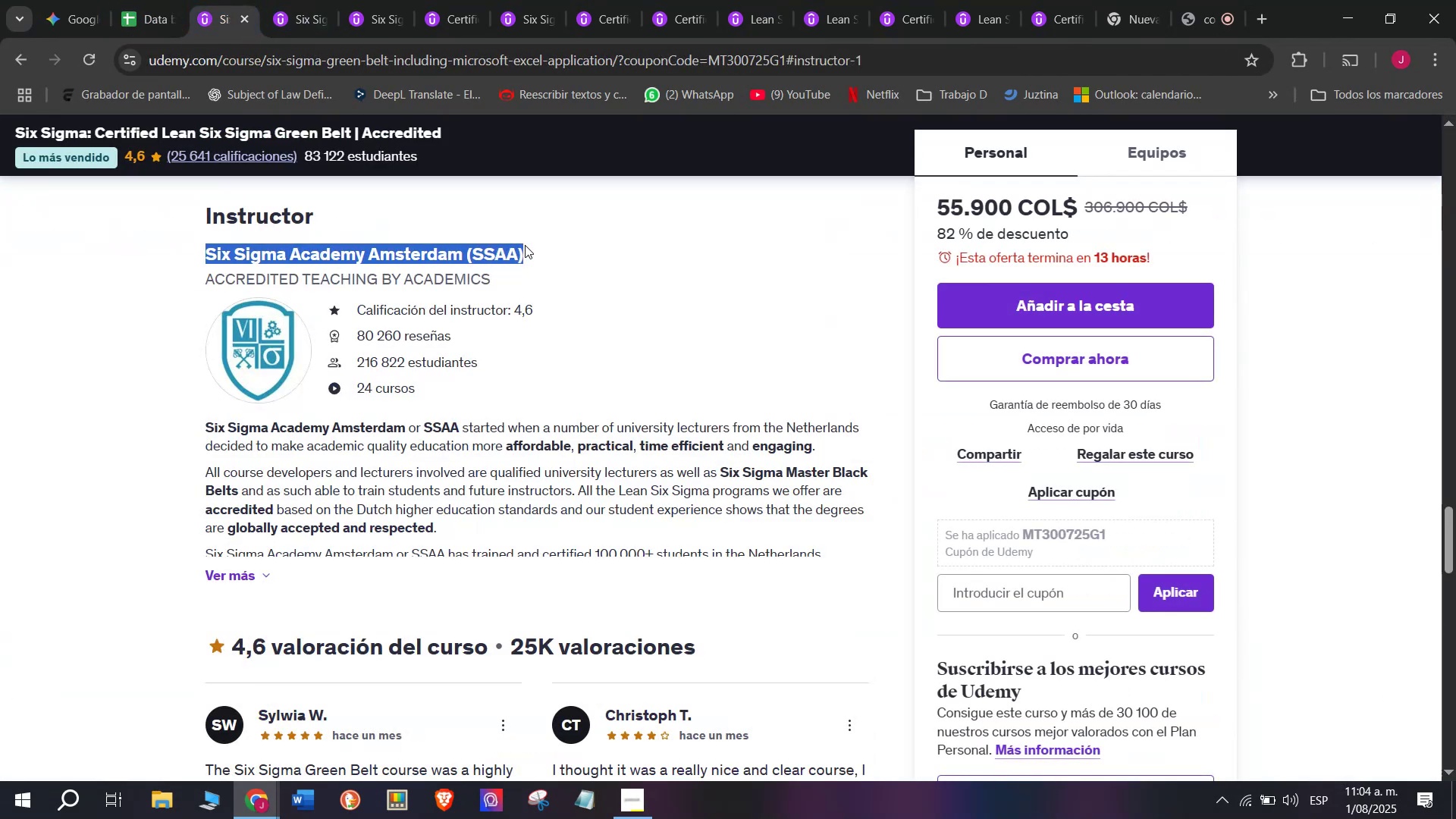 
key(Break)
 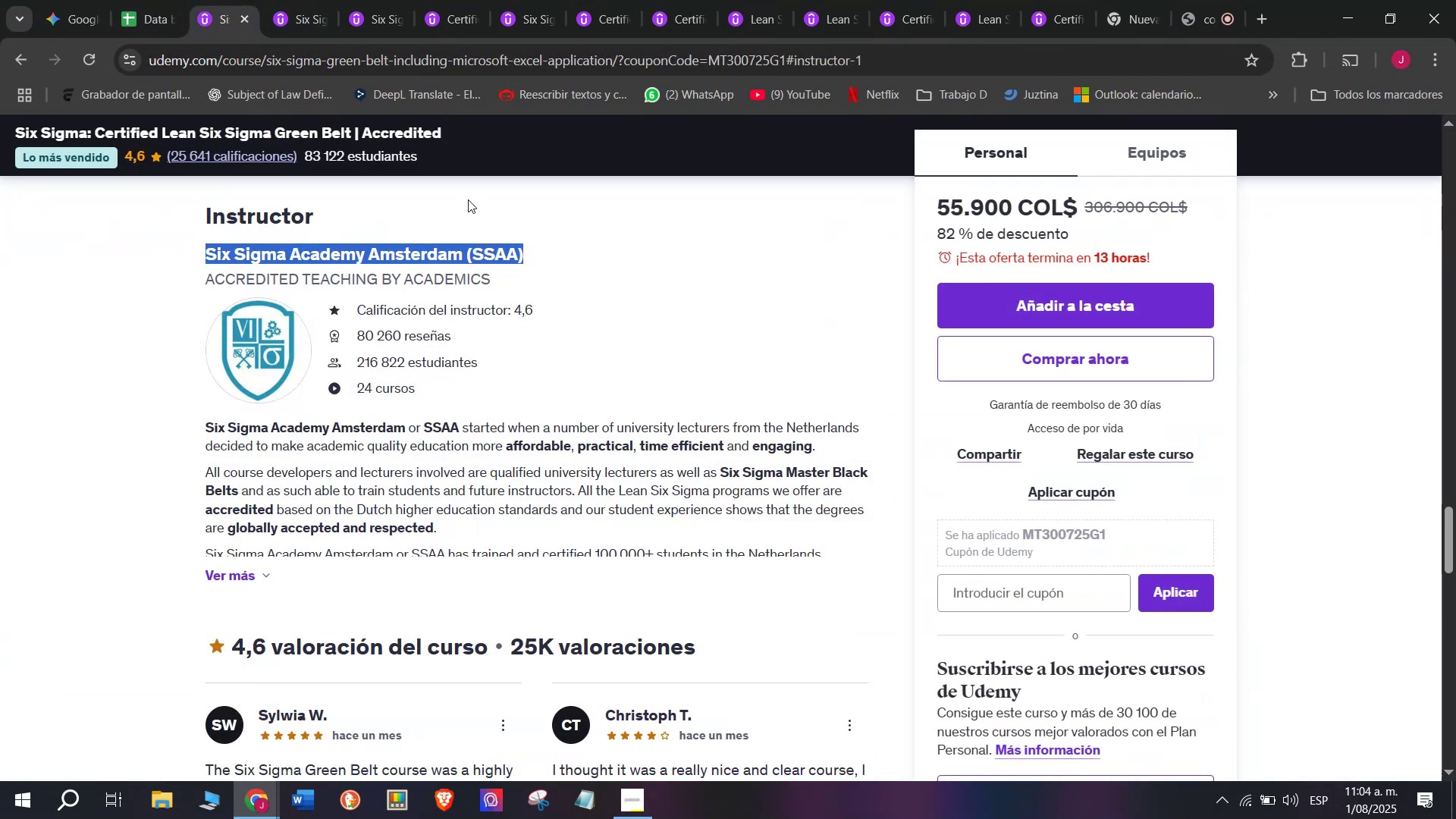 
key(Control+ControlLeft)
 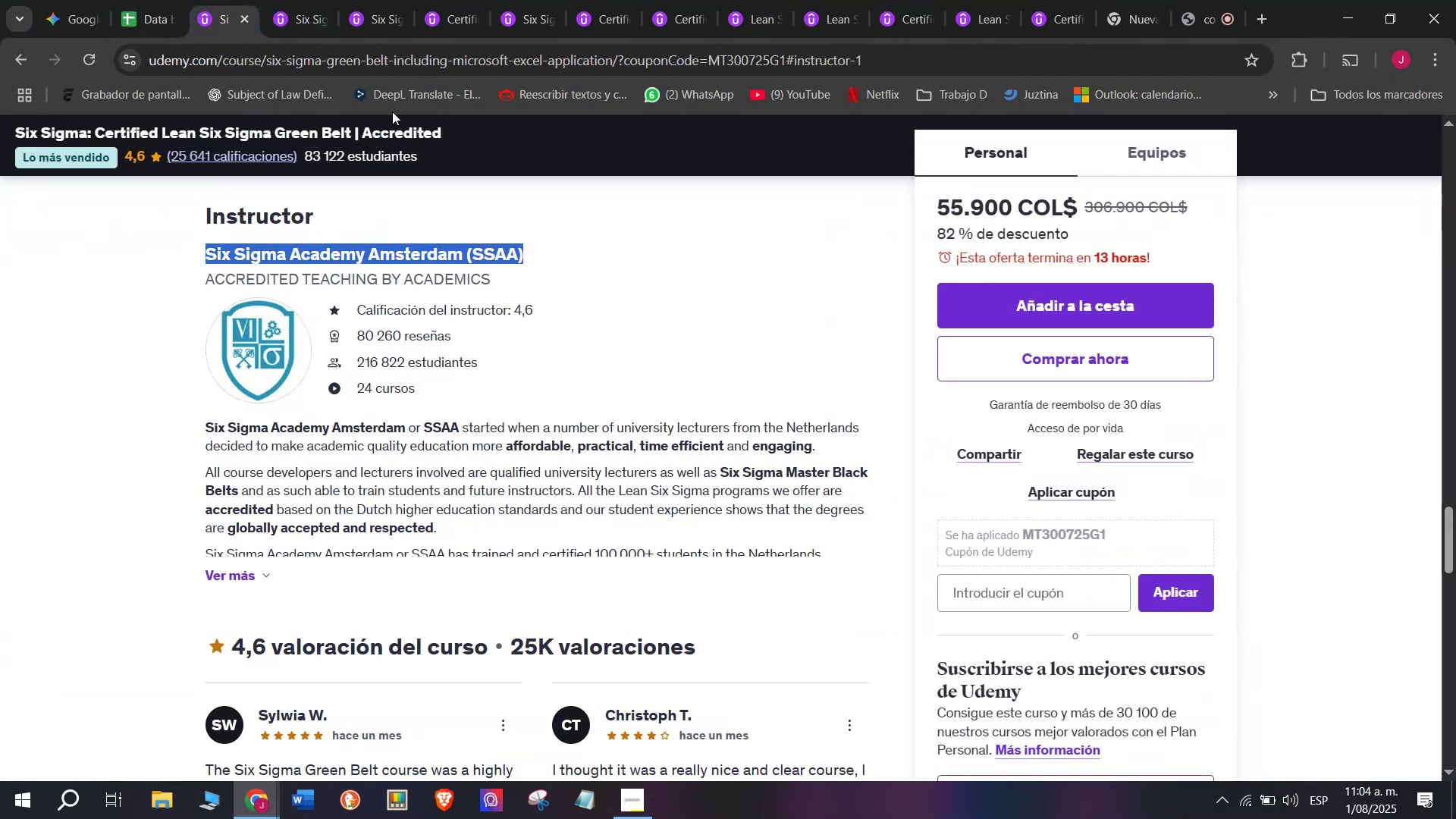 
key(Control+C)
 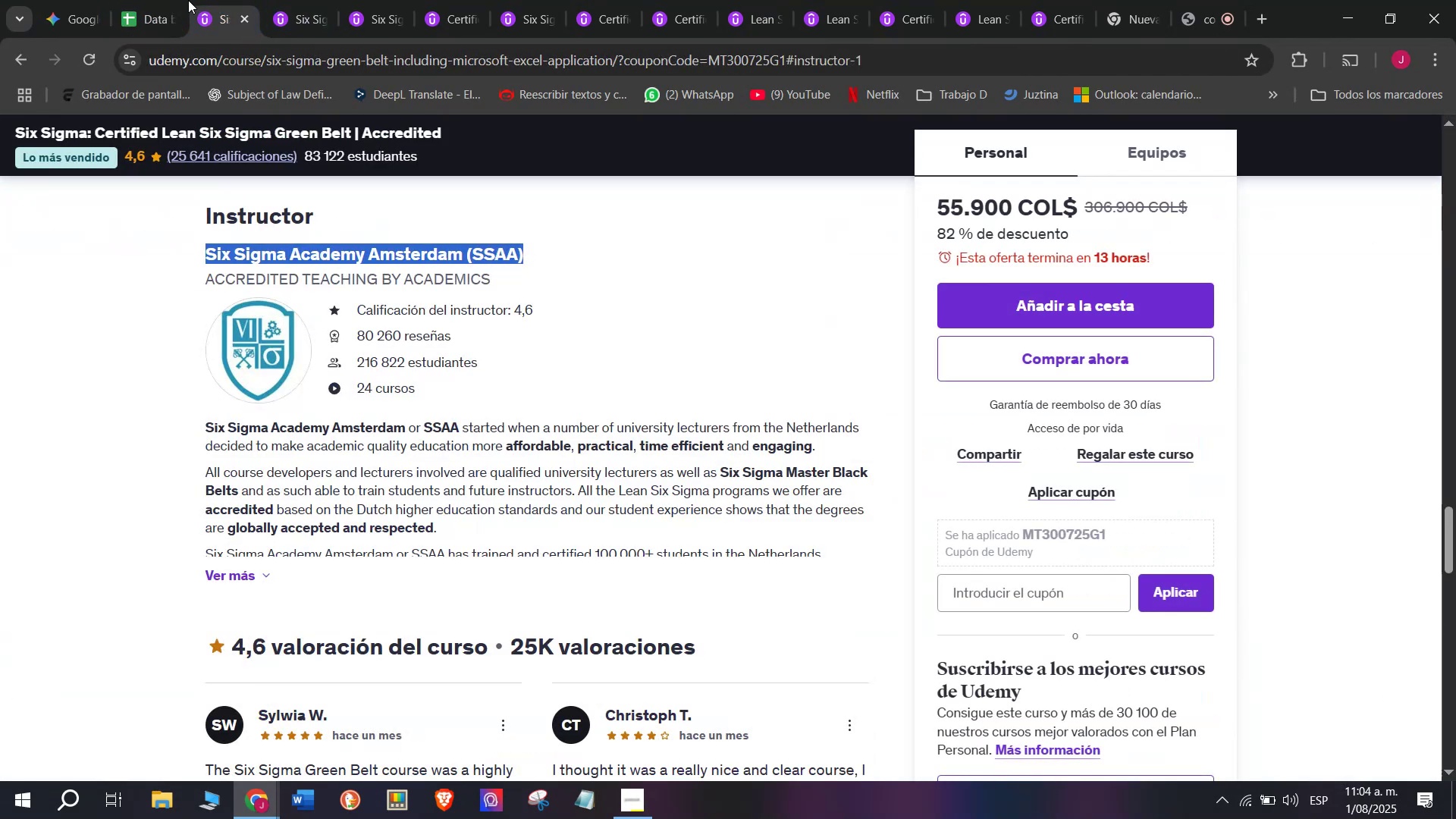 
left_click([188, 0])
 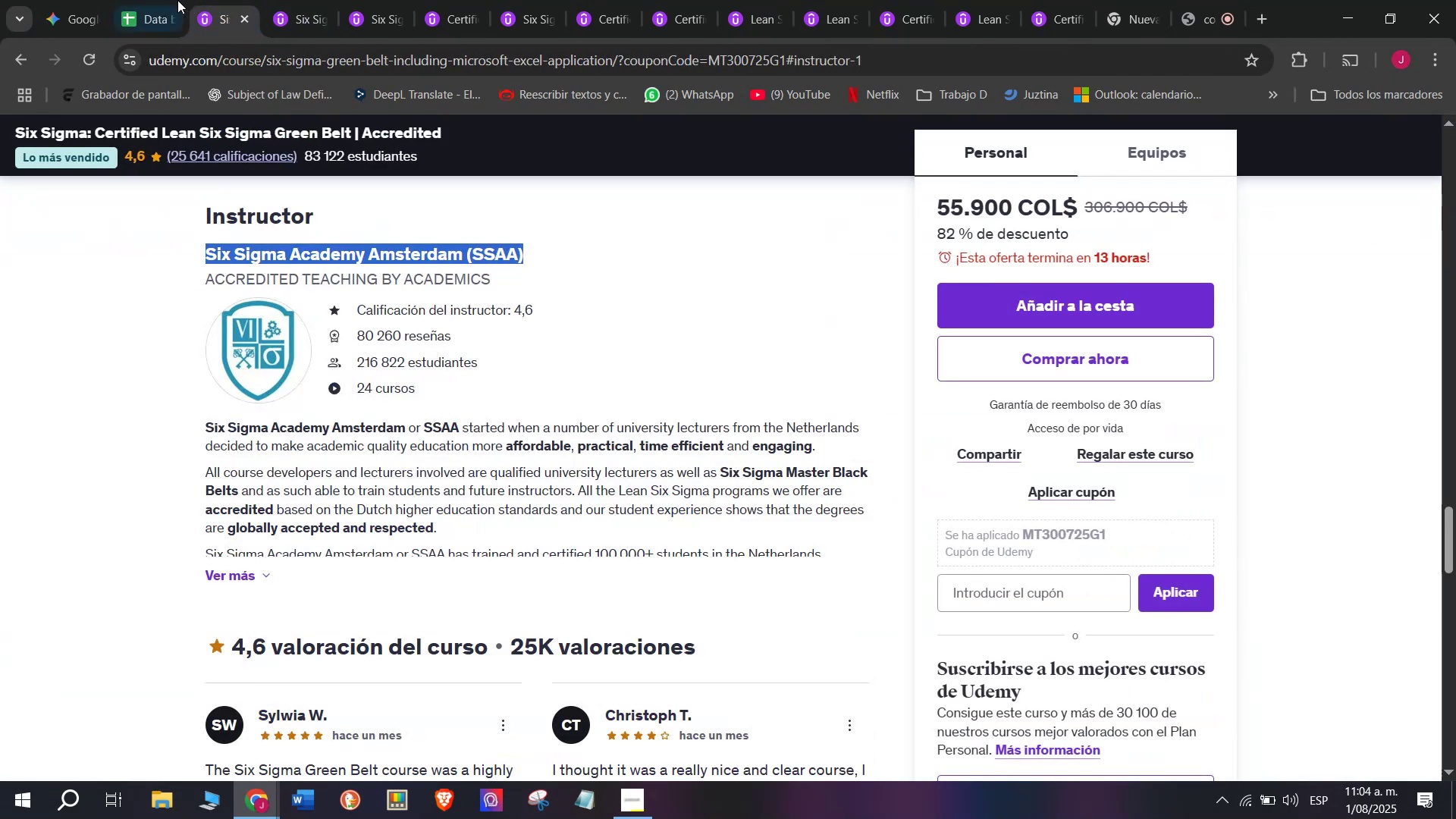 
left_click([177, 0])
 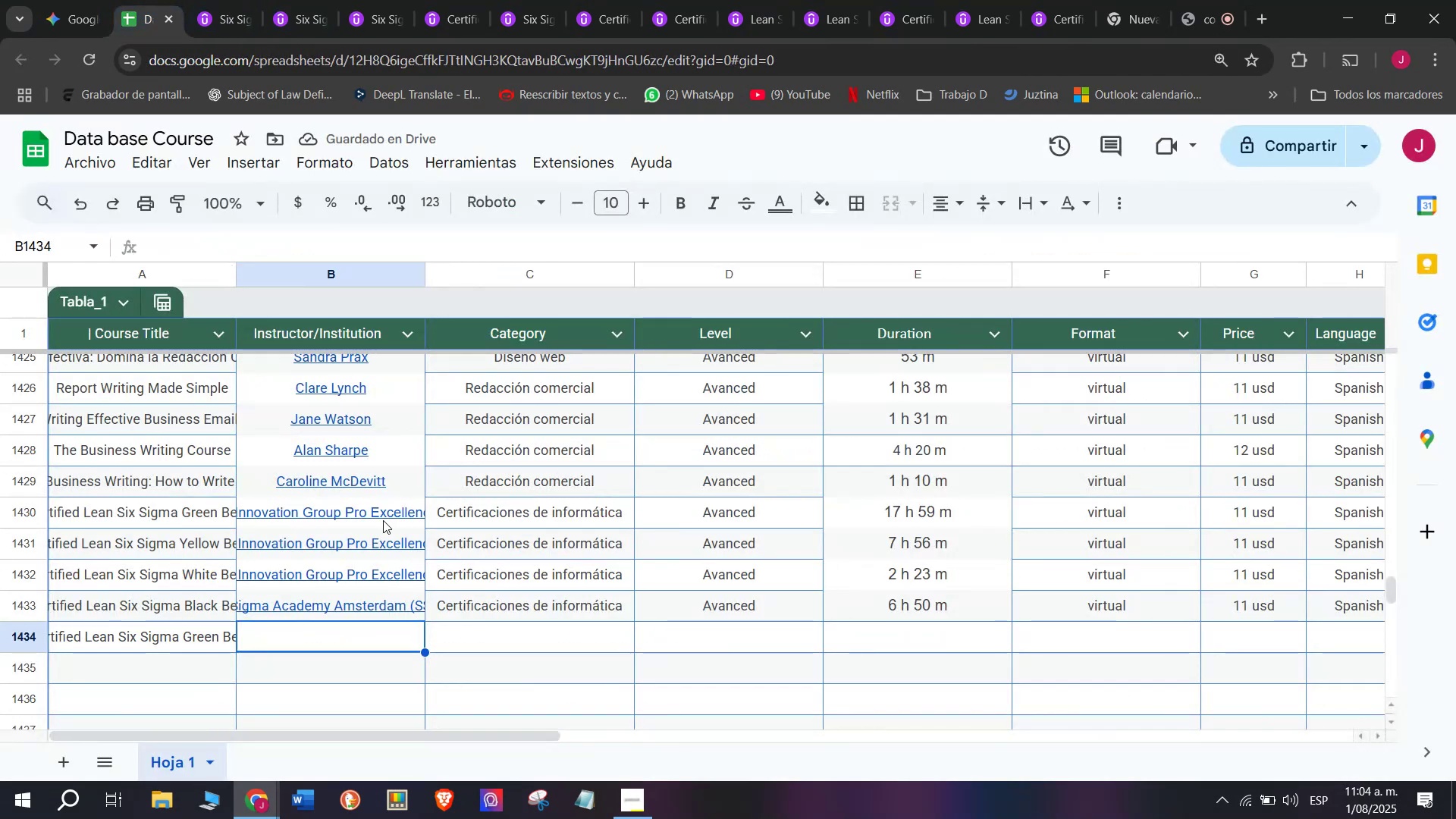 
key(Control+ControlLeft)
 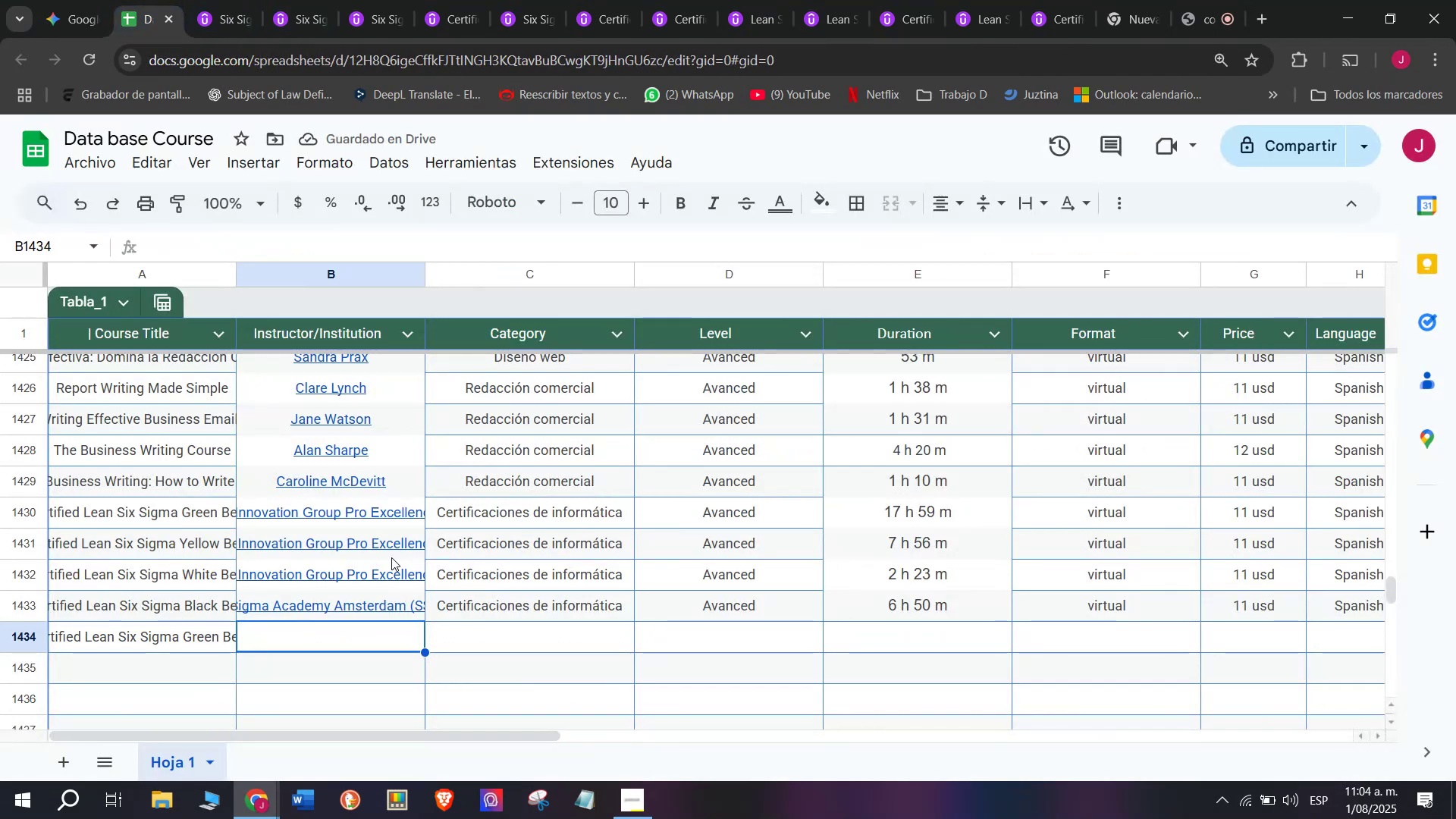 
key(Z)
 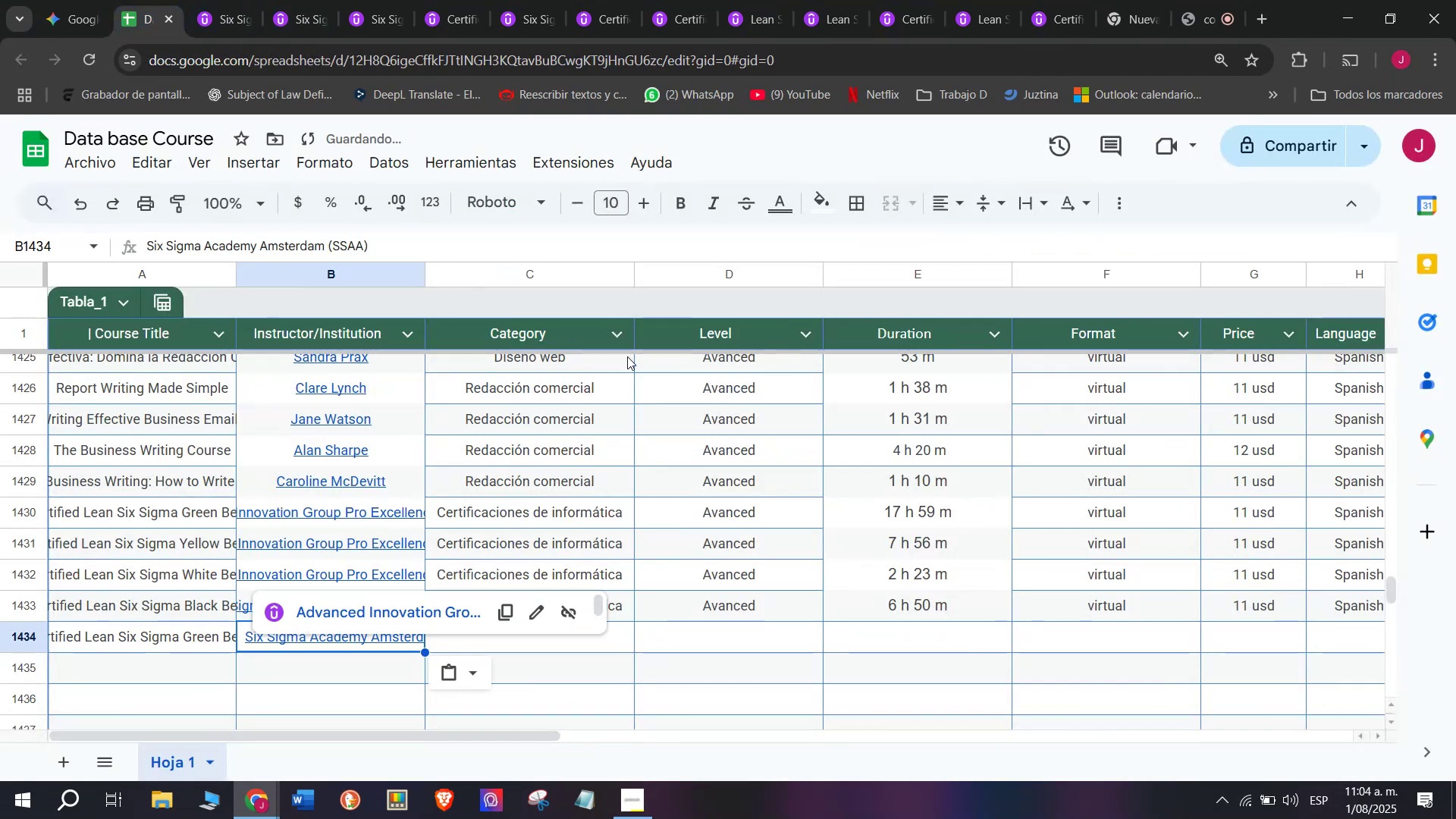 
key(Control+V)
 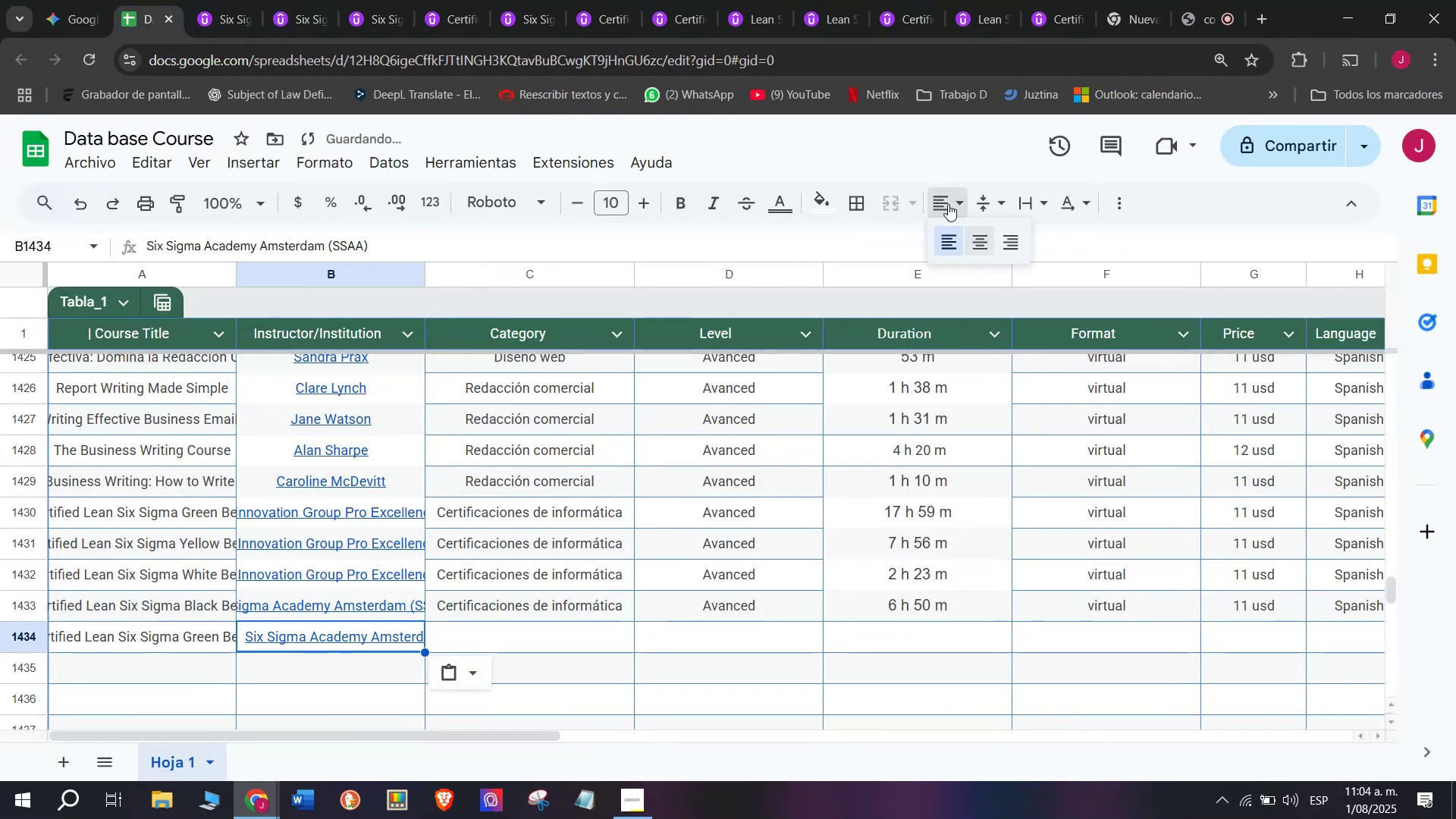 
double_click([977, 232])
 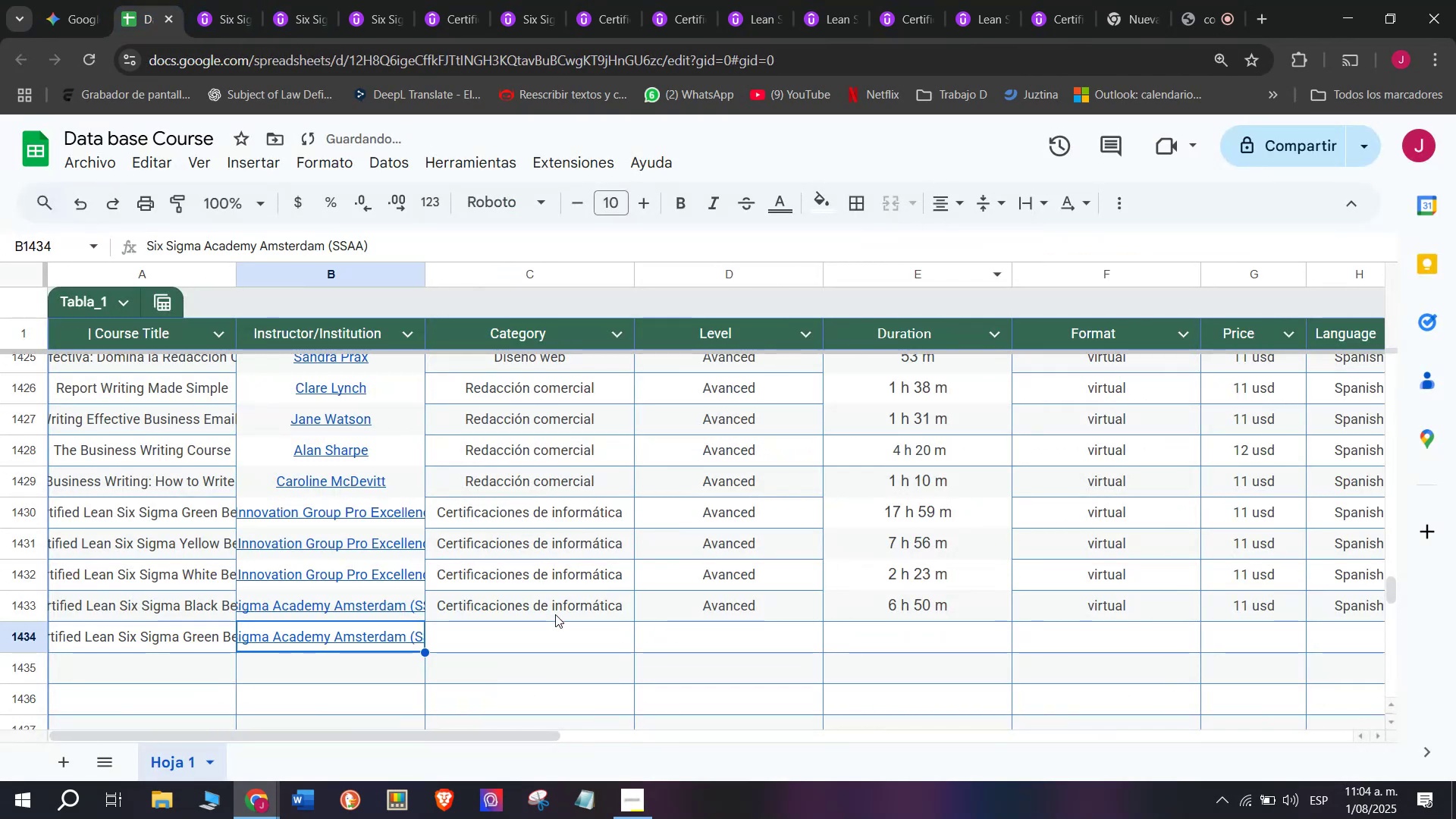 
key(Break)
 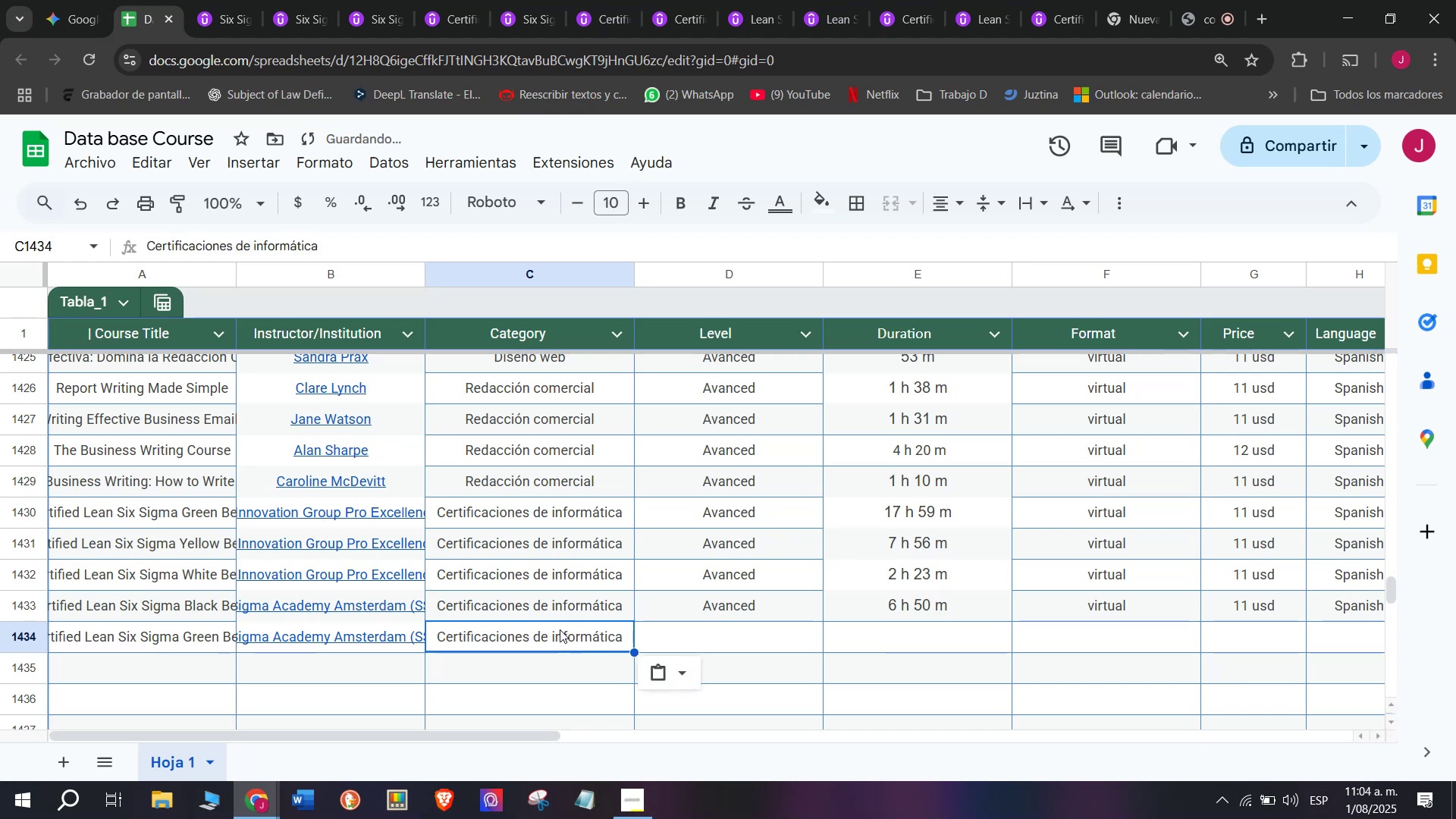 
key(Control+ControlLeft)
 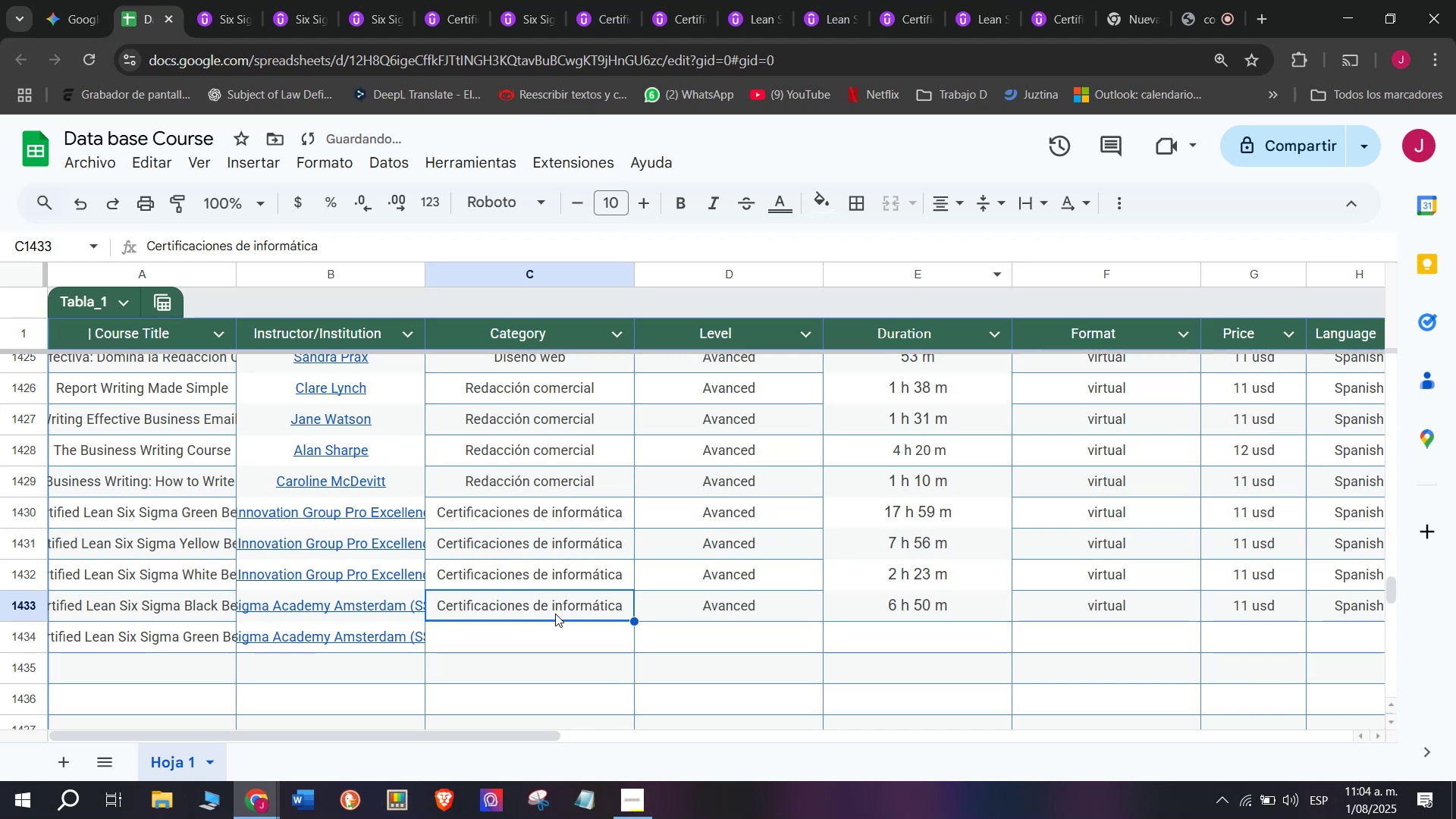 
key(Control+C)
 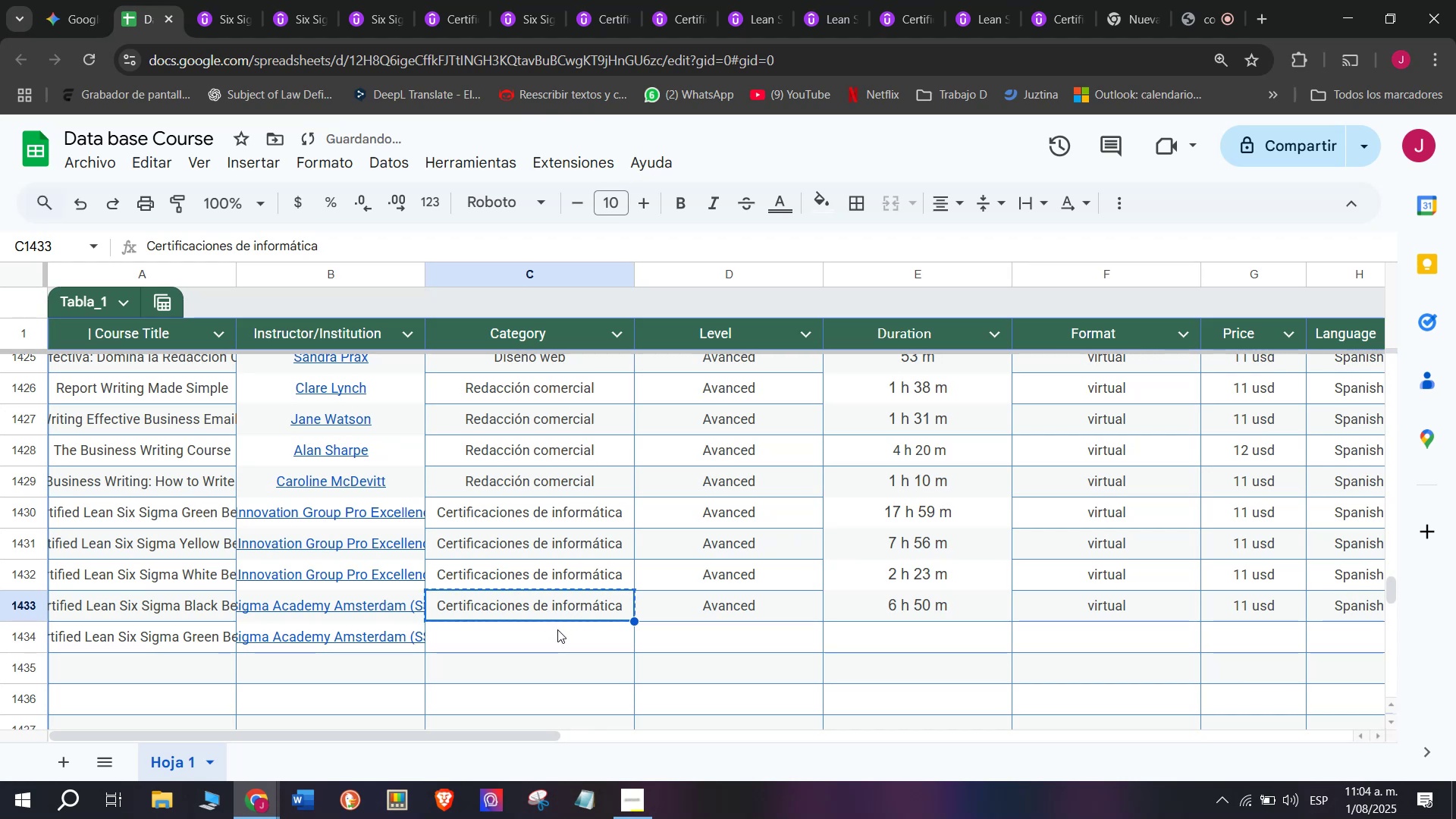 
left_click([557, 629])
 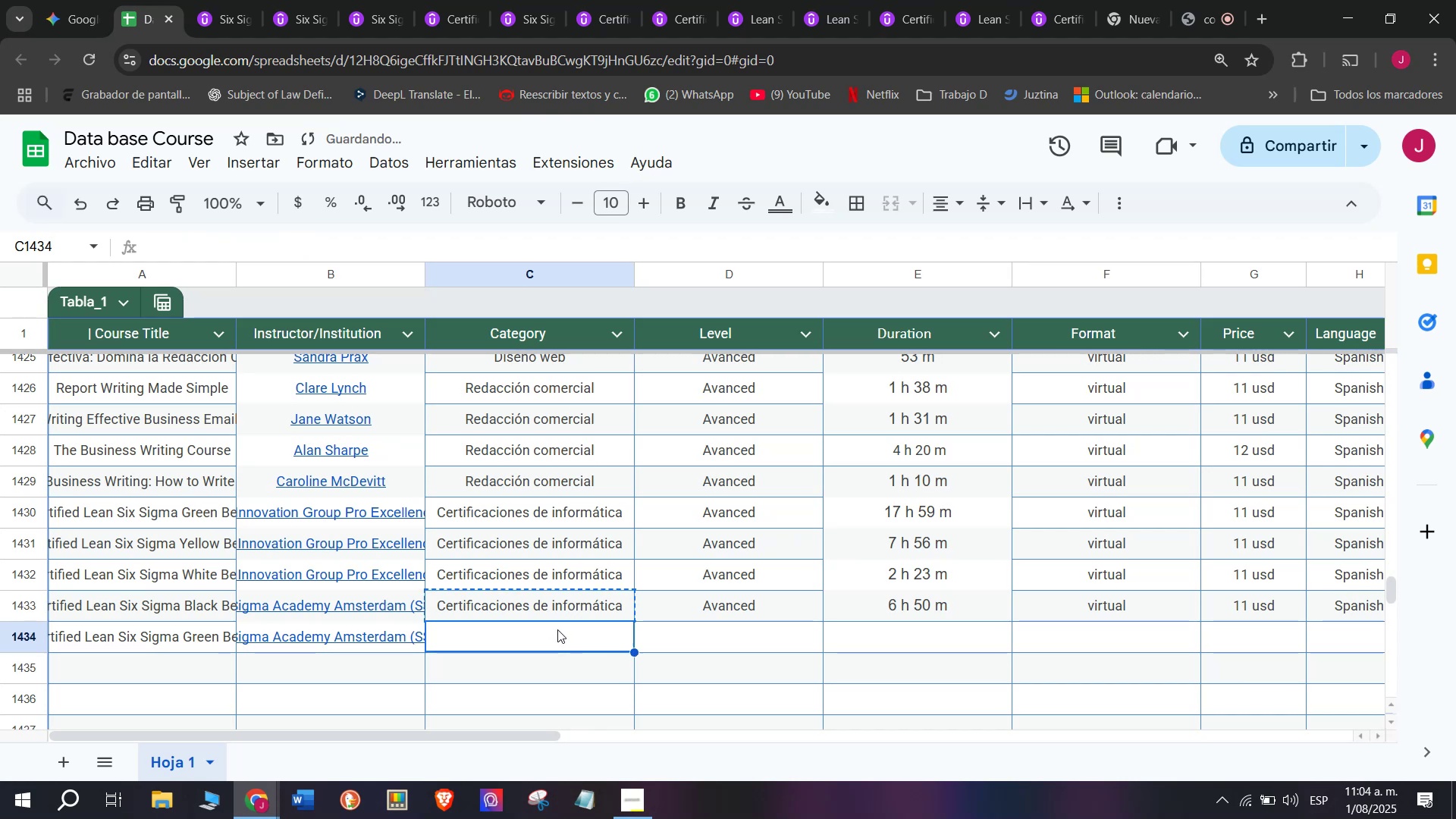 
key(Z)
 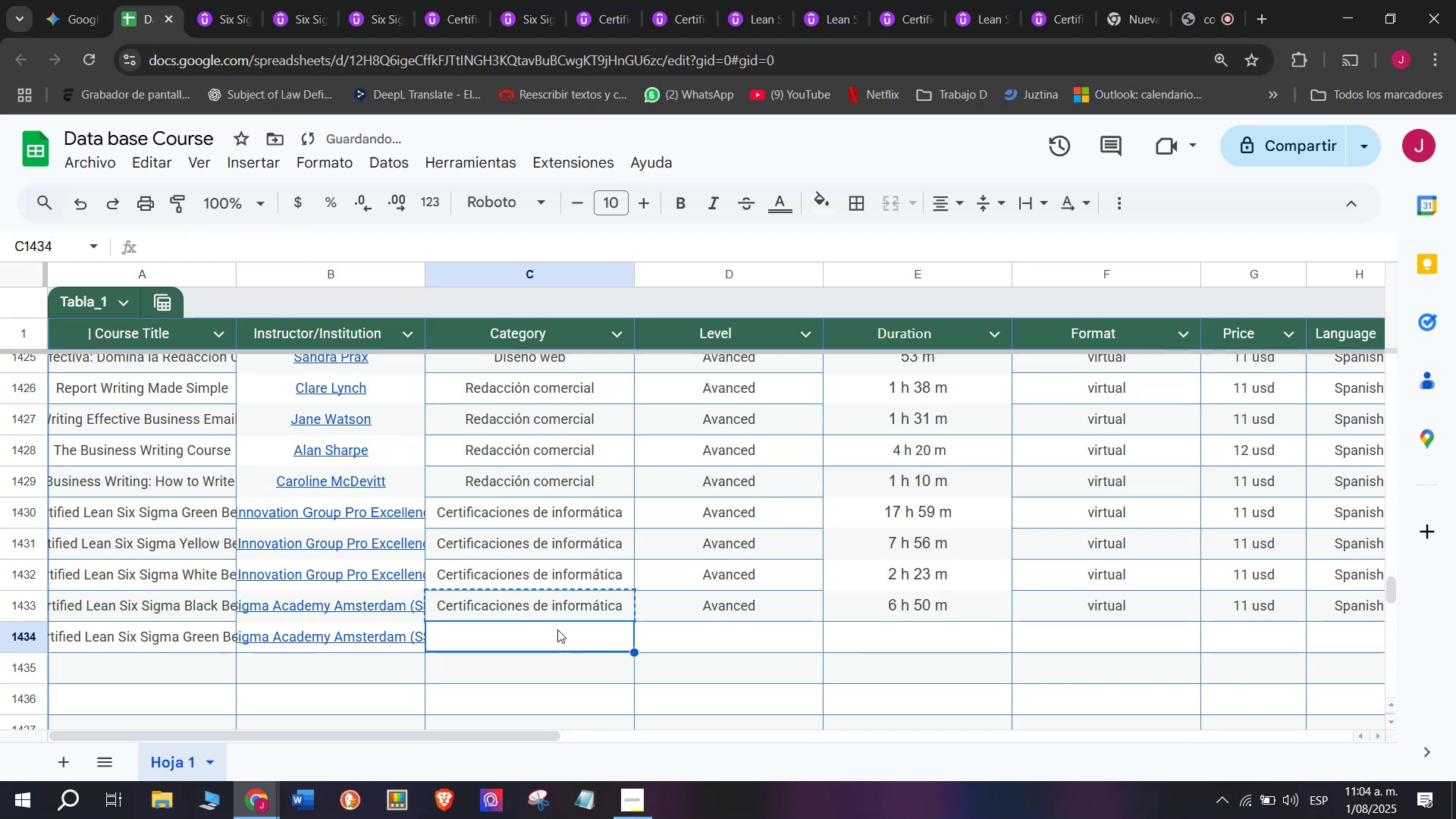 
key(Control+ControlLeft)
 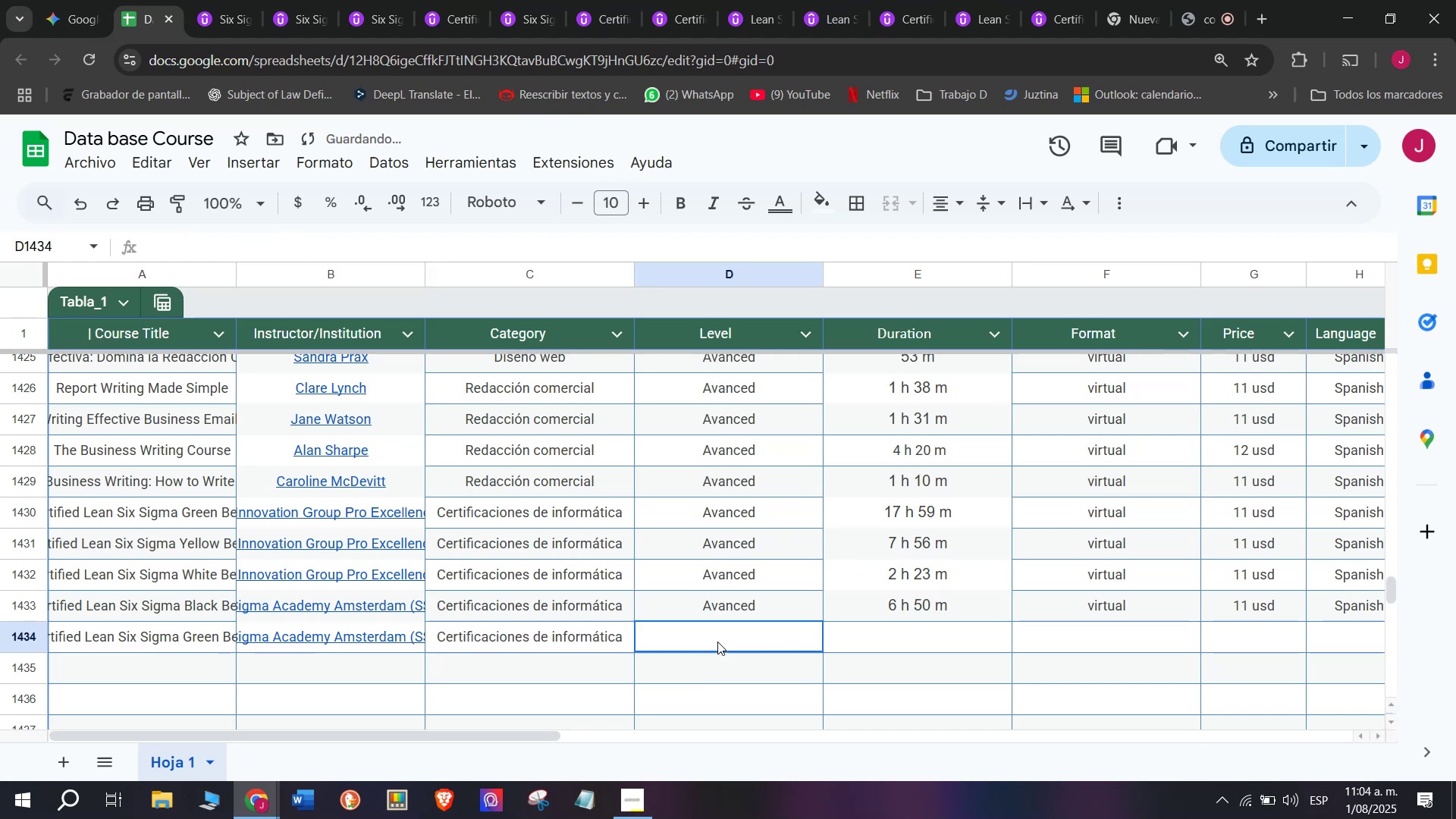 
key(Control+V)
 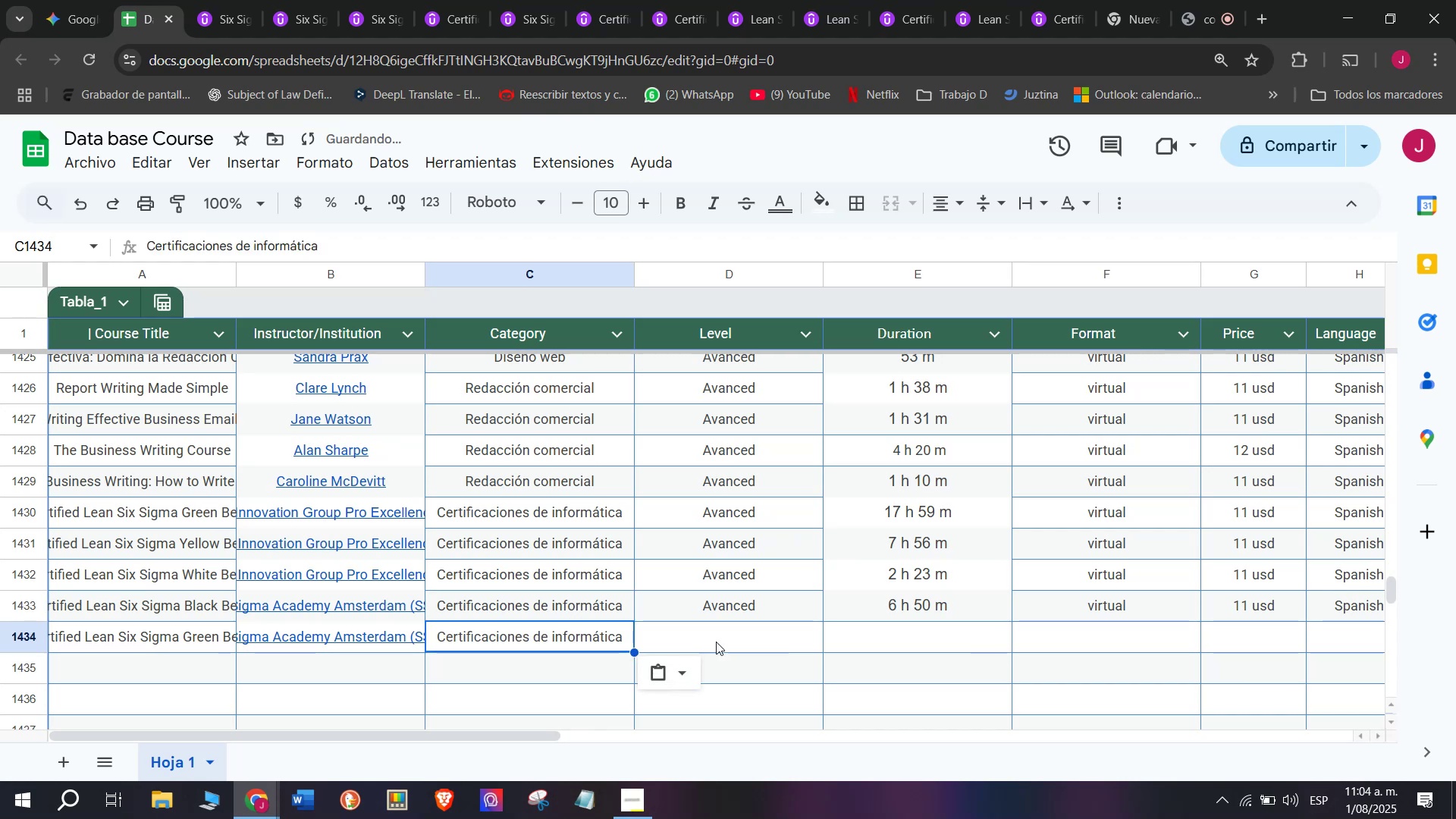 
left_click([717, 642])
 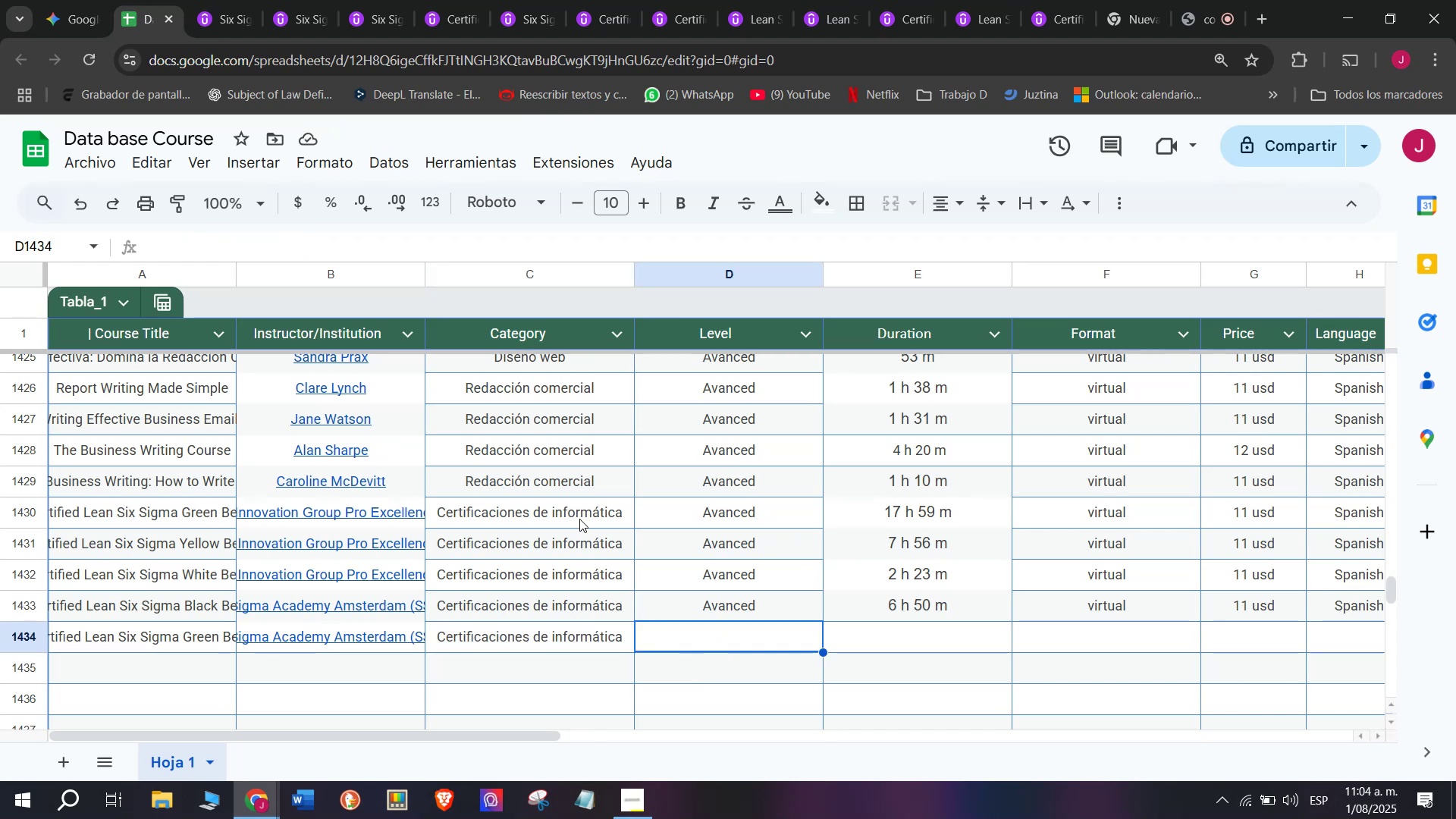 
wait(6.86)
 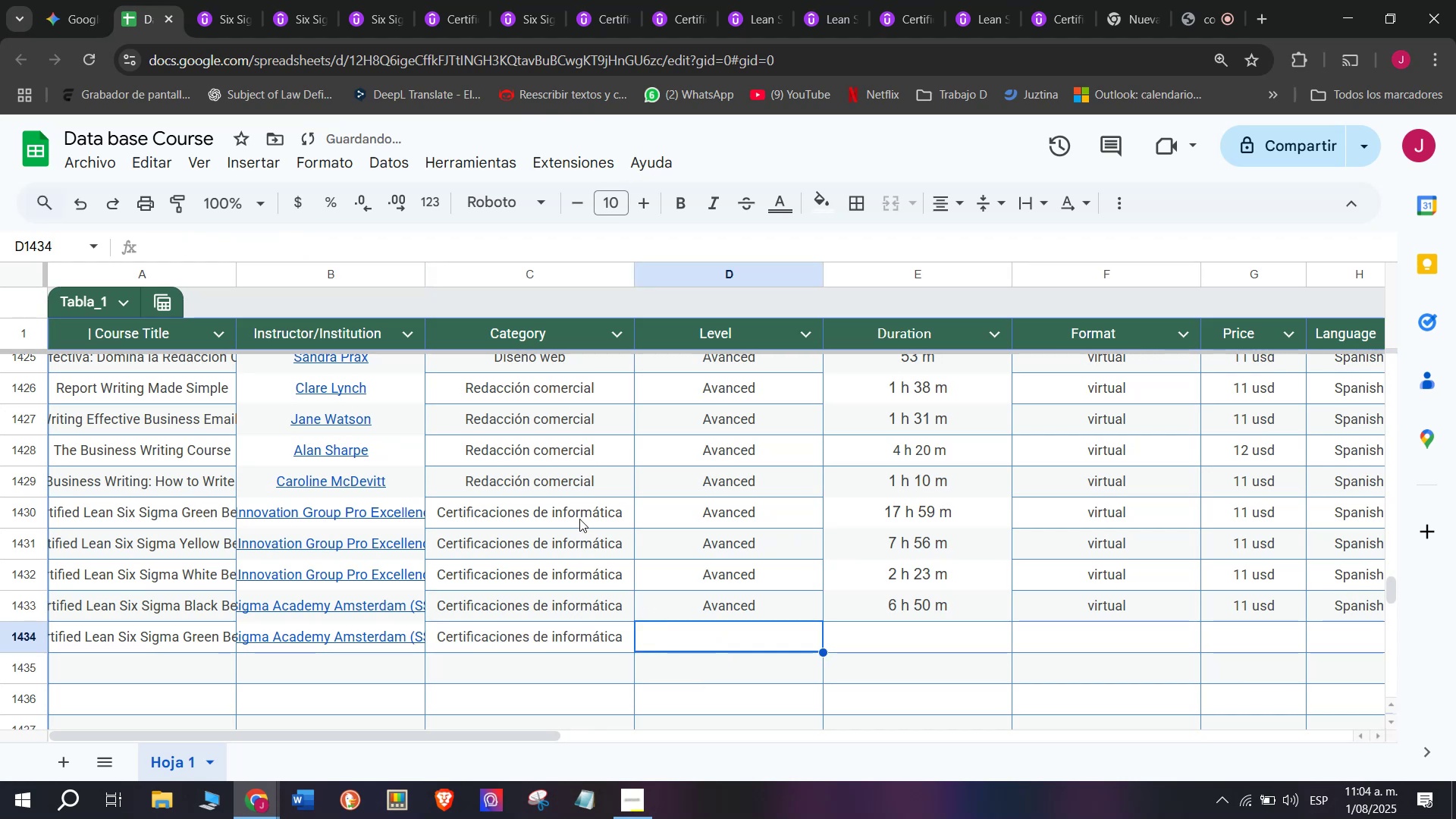 
left_click([739, 611])
 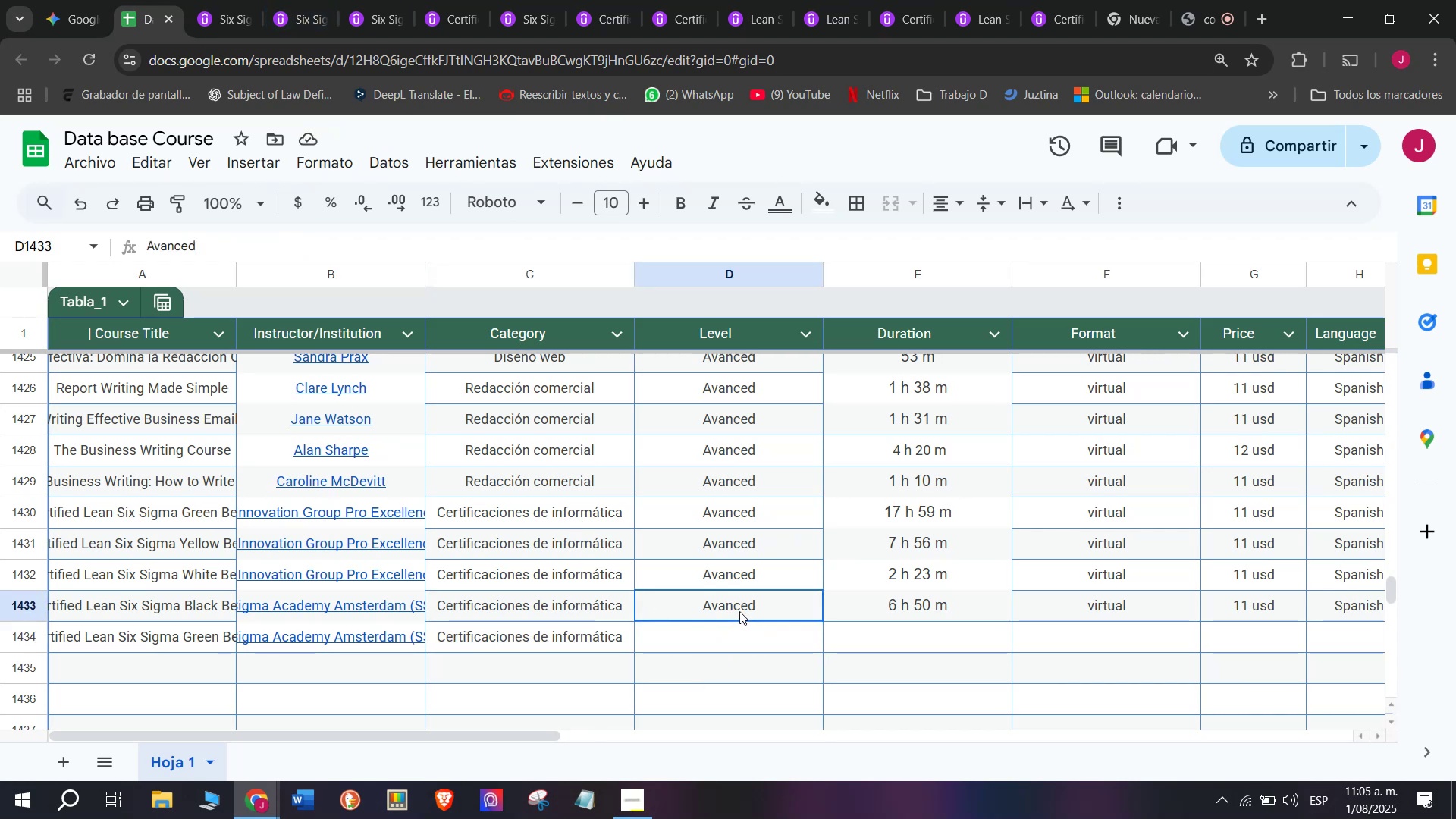 
key(Break)
 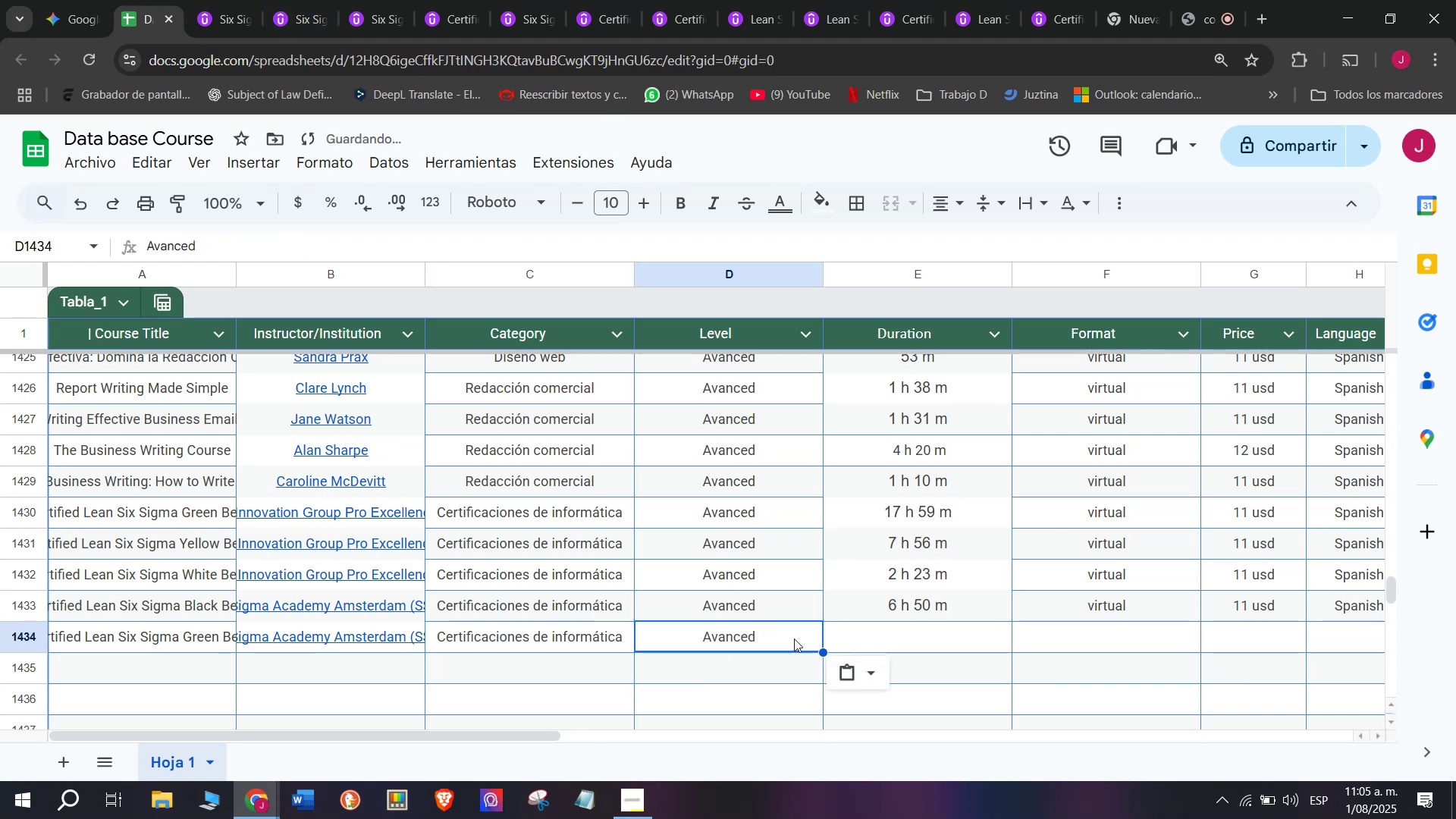 
key(Control+ControlLeft)
 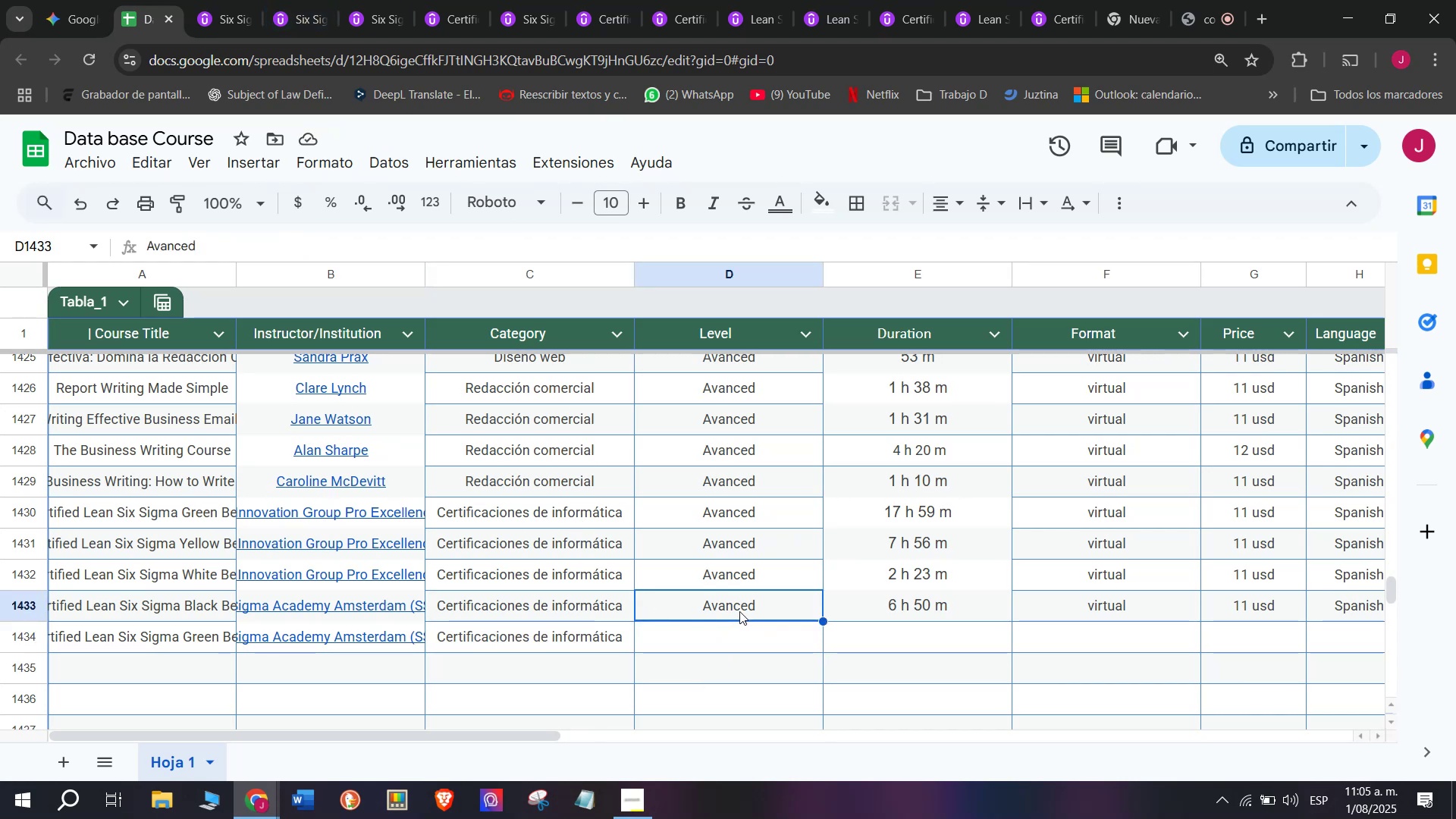 
key(Control+C)
 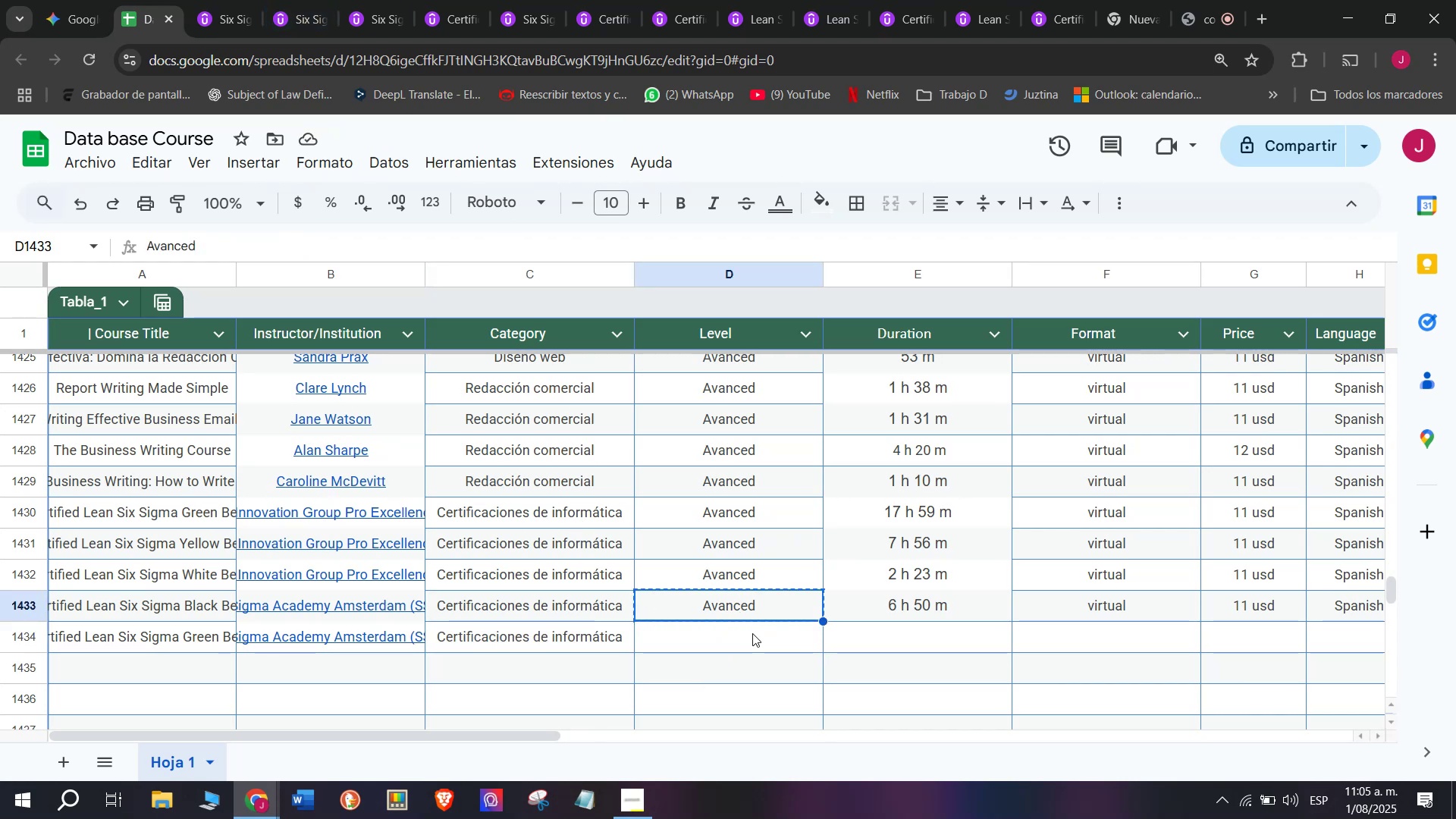 
key(Control+ControlLeft)
 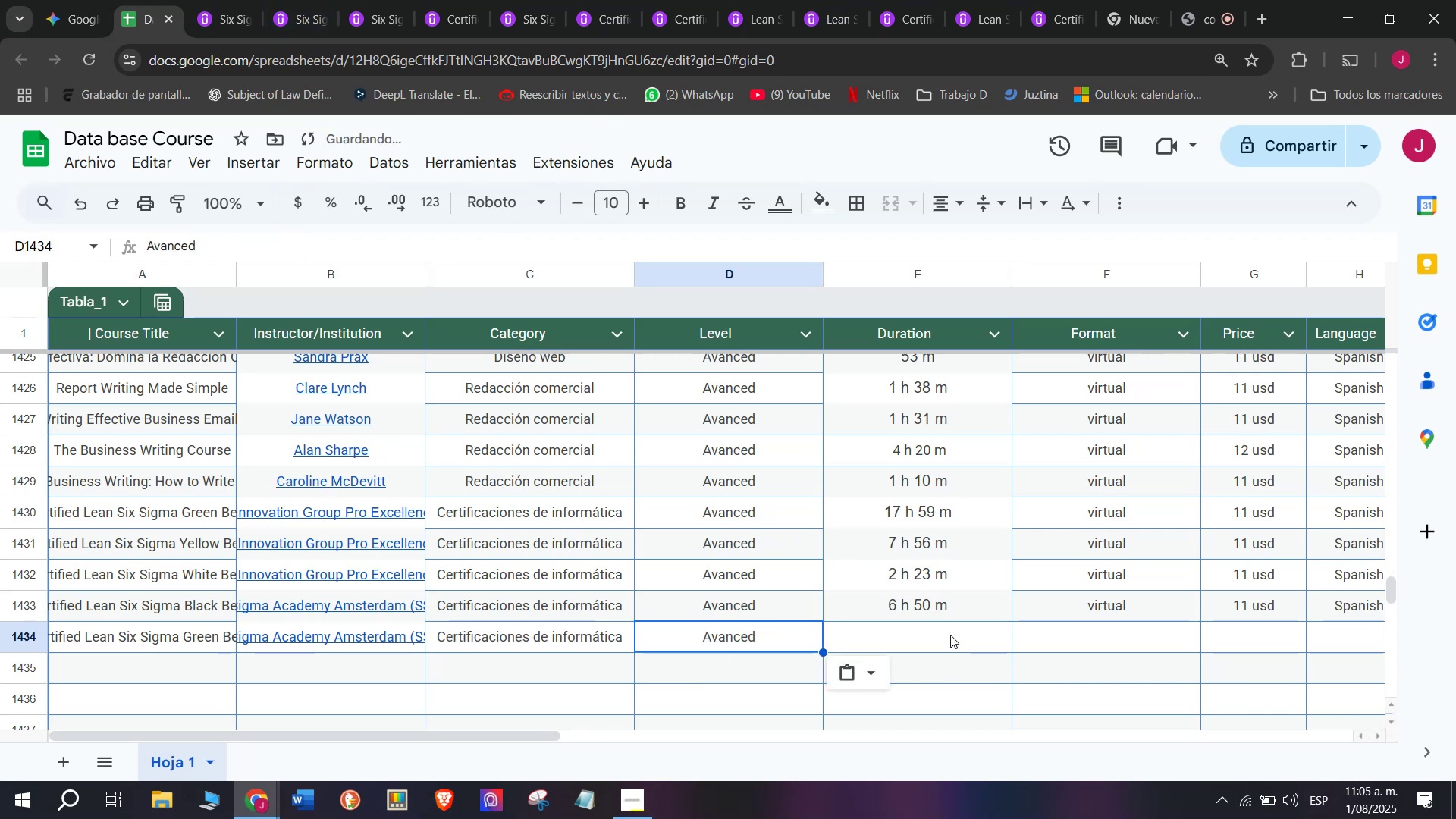 
key(Z)
 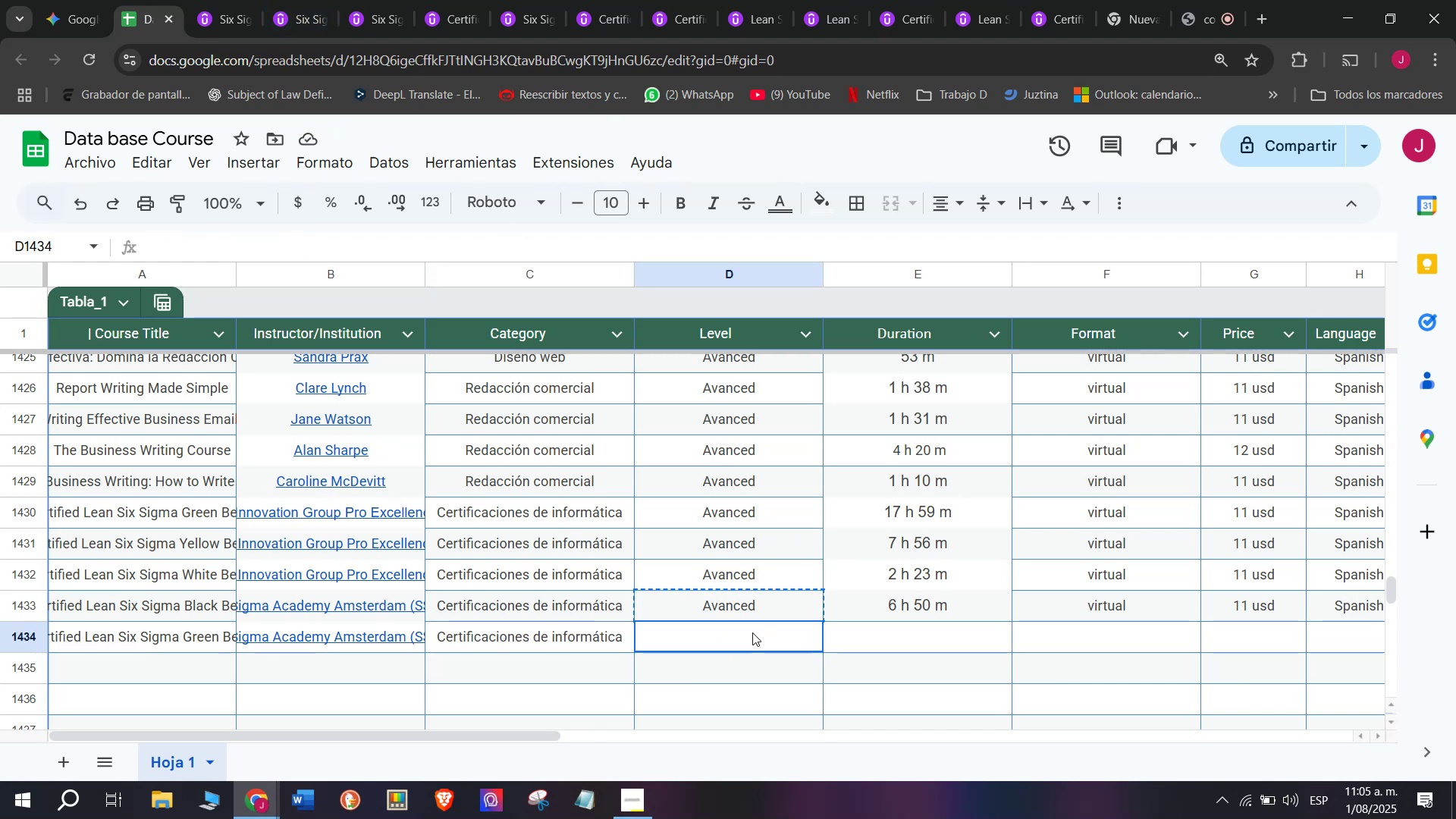 
key(Control+V)
 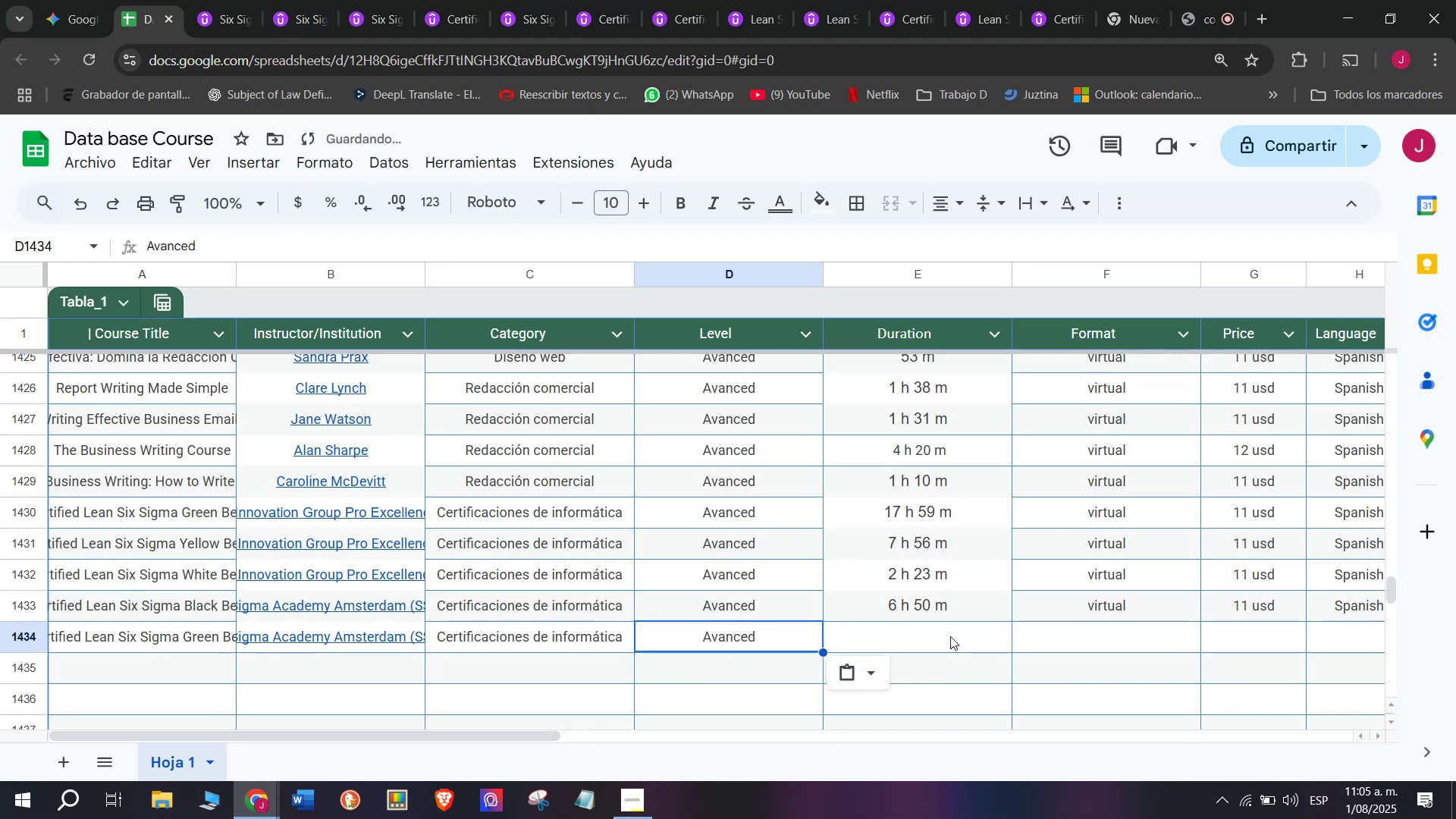 
left_click([950, 635])
 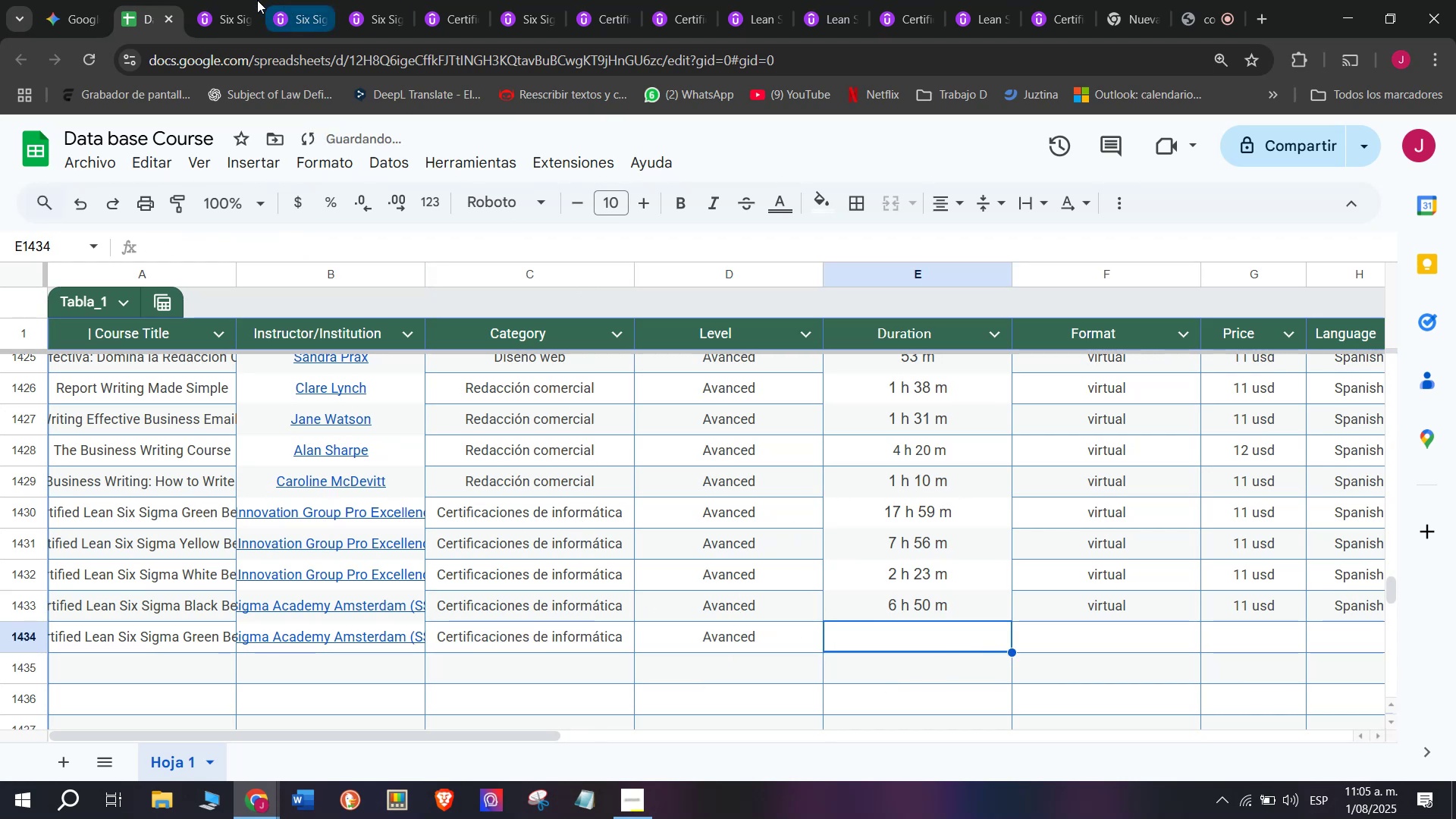 
left_click([249, 0])
 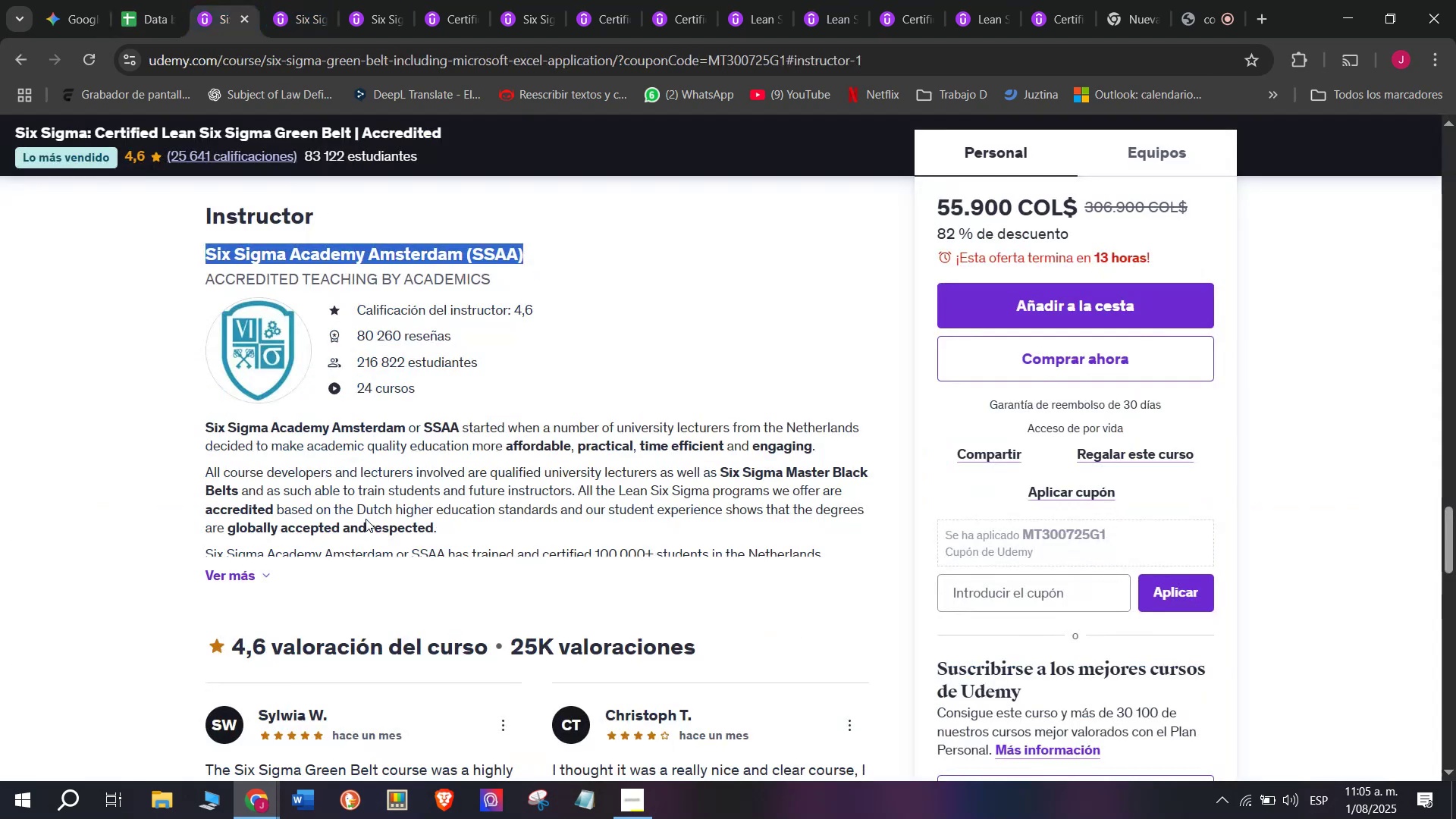 
scroll: coordinate [322, 548], scroll_direction: up, amount: 10.0
 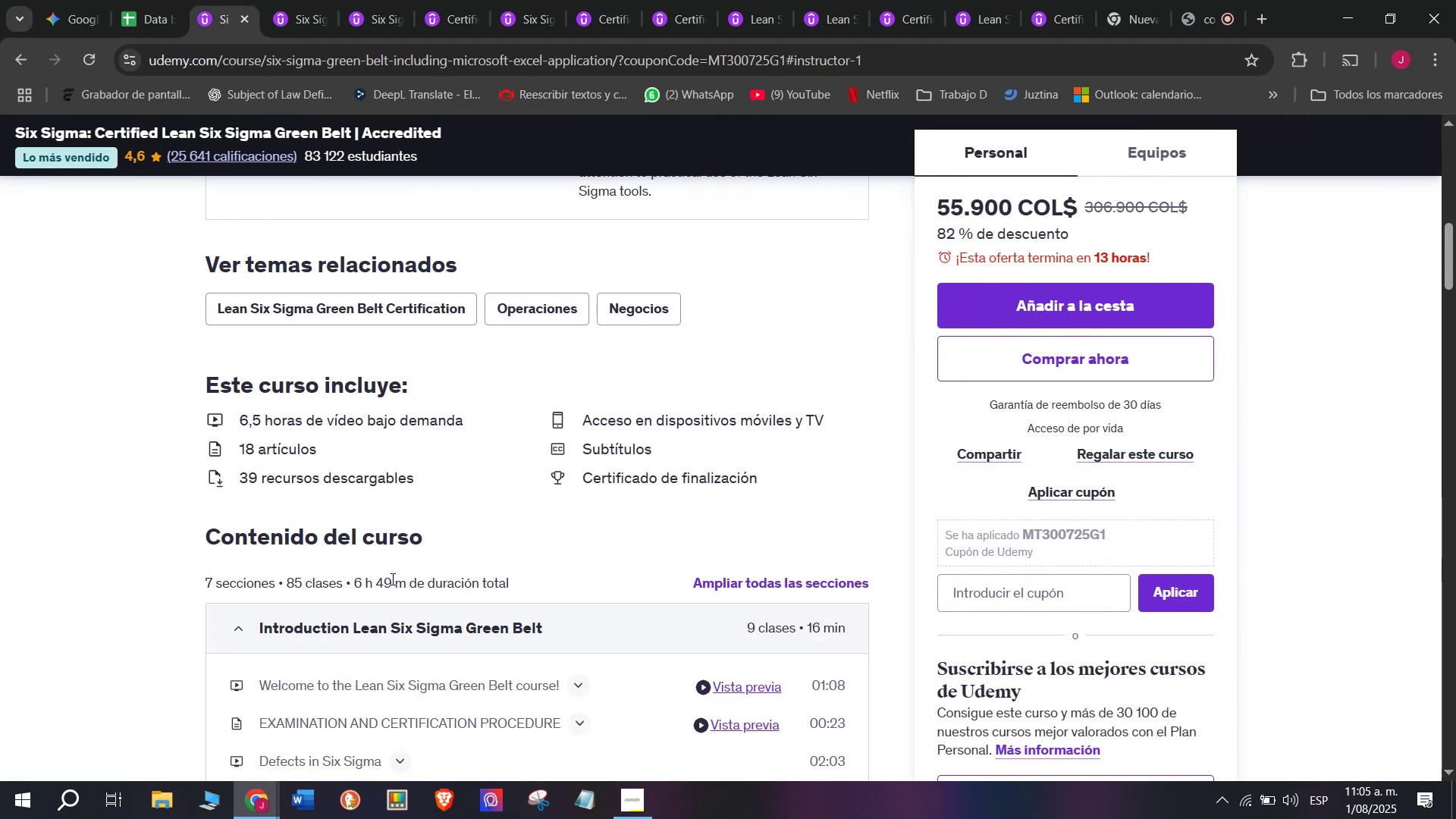 
left_click_drag(start_coordinate=[403, 582], to_coordinate=[356, 585])
 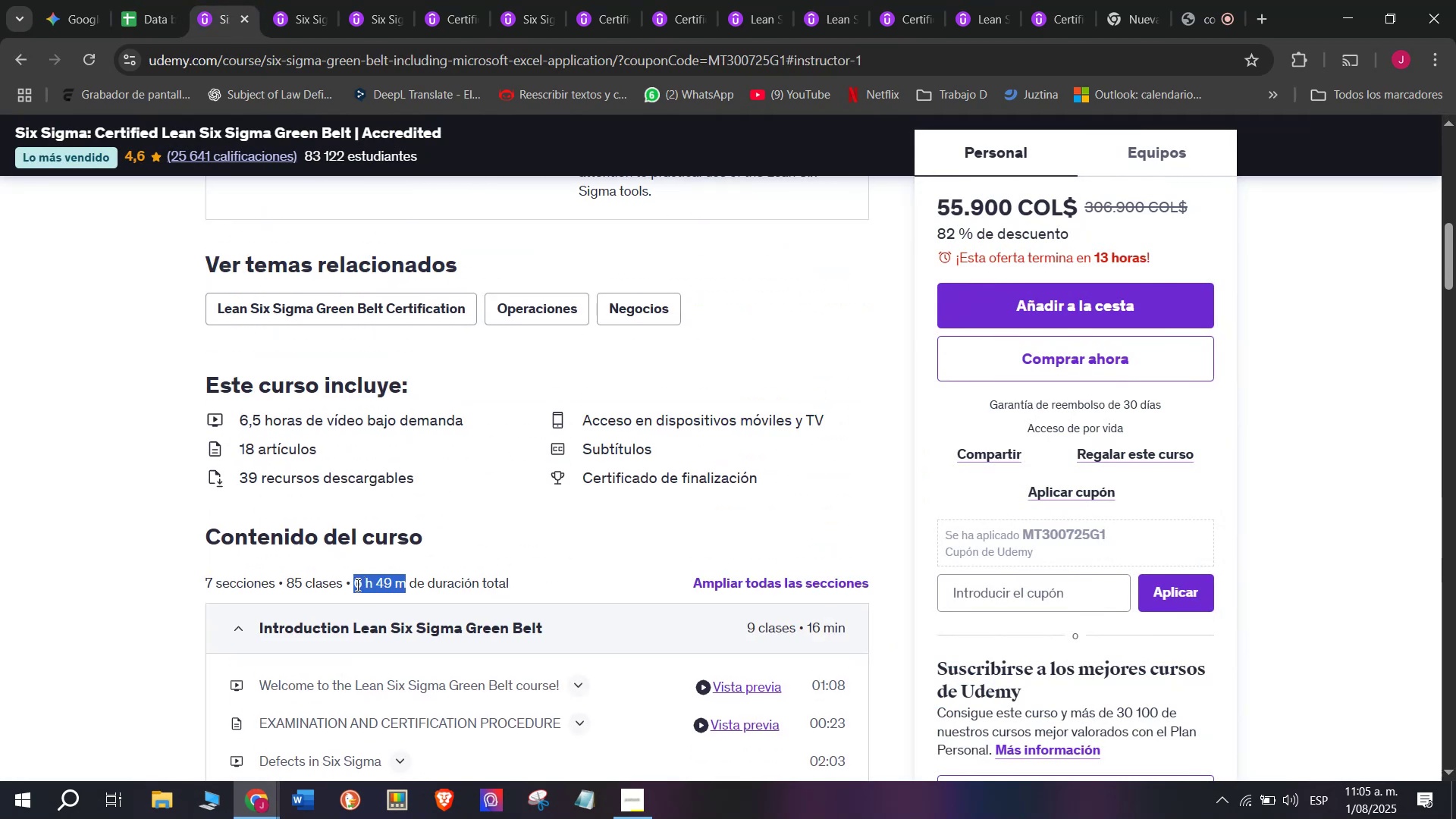 
key(Break)
 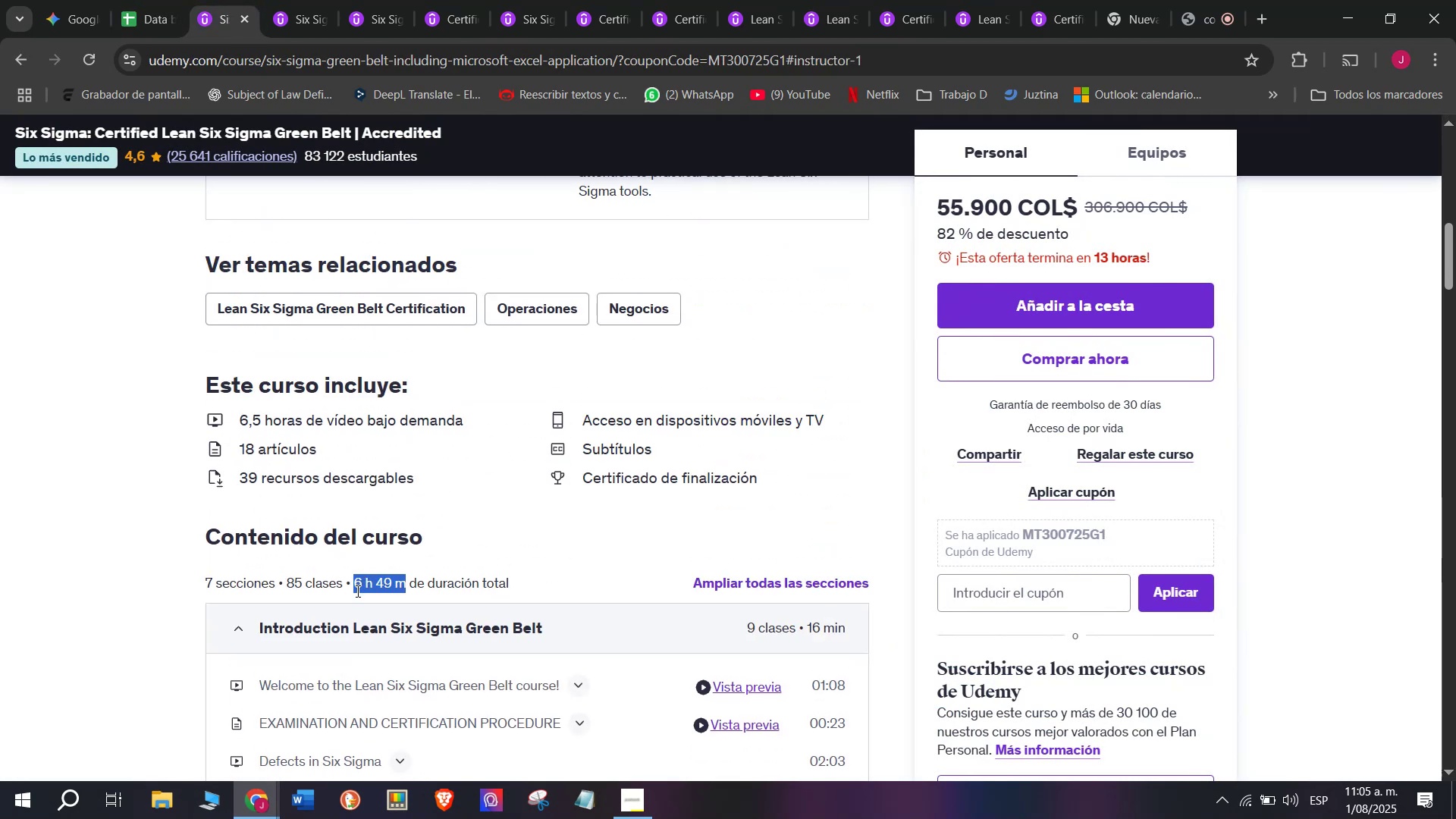 
key(Control+ControlLeft)
 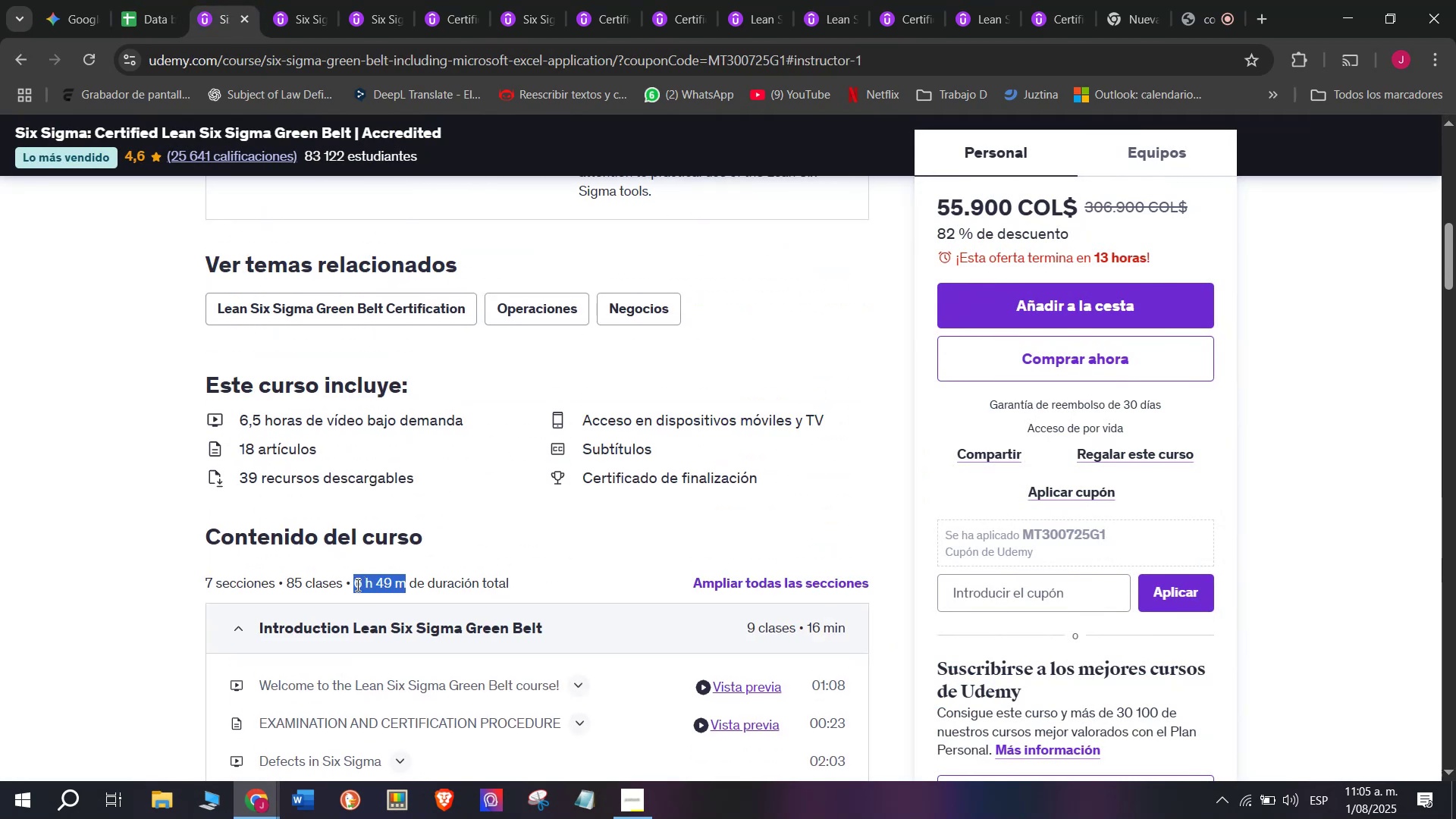 
key(Control+C)
 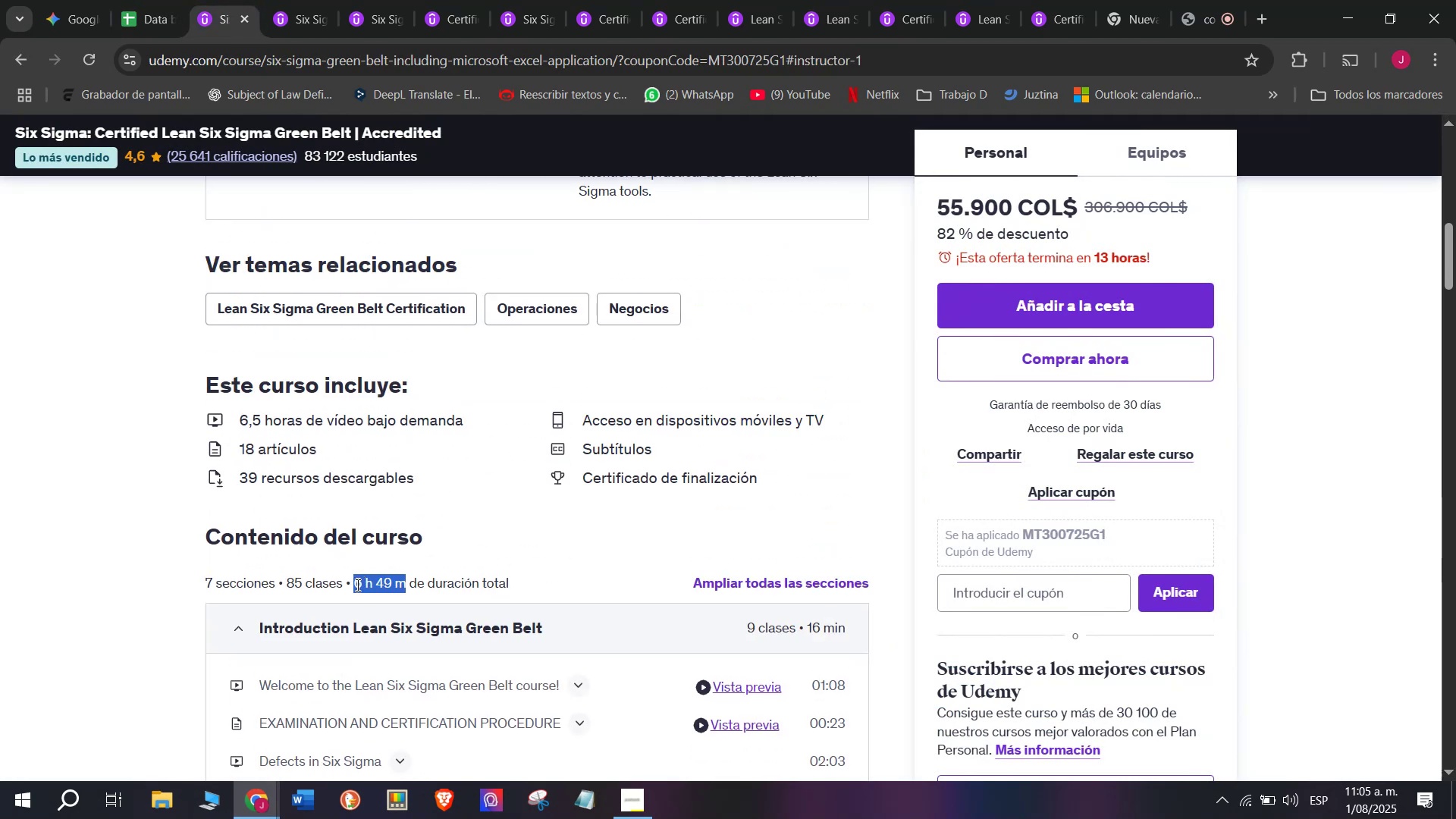 
key(Break)
 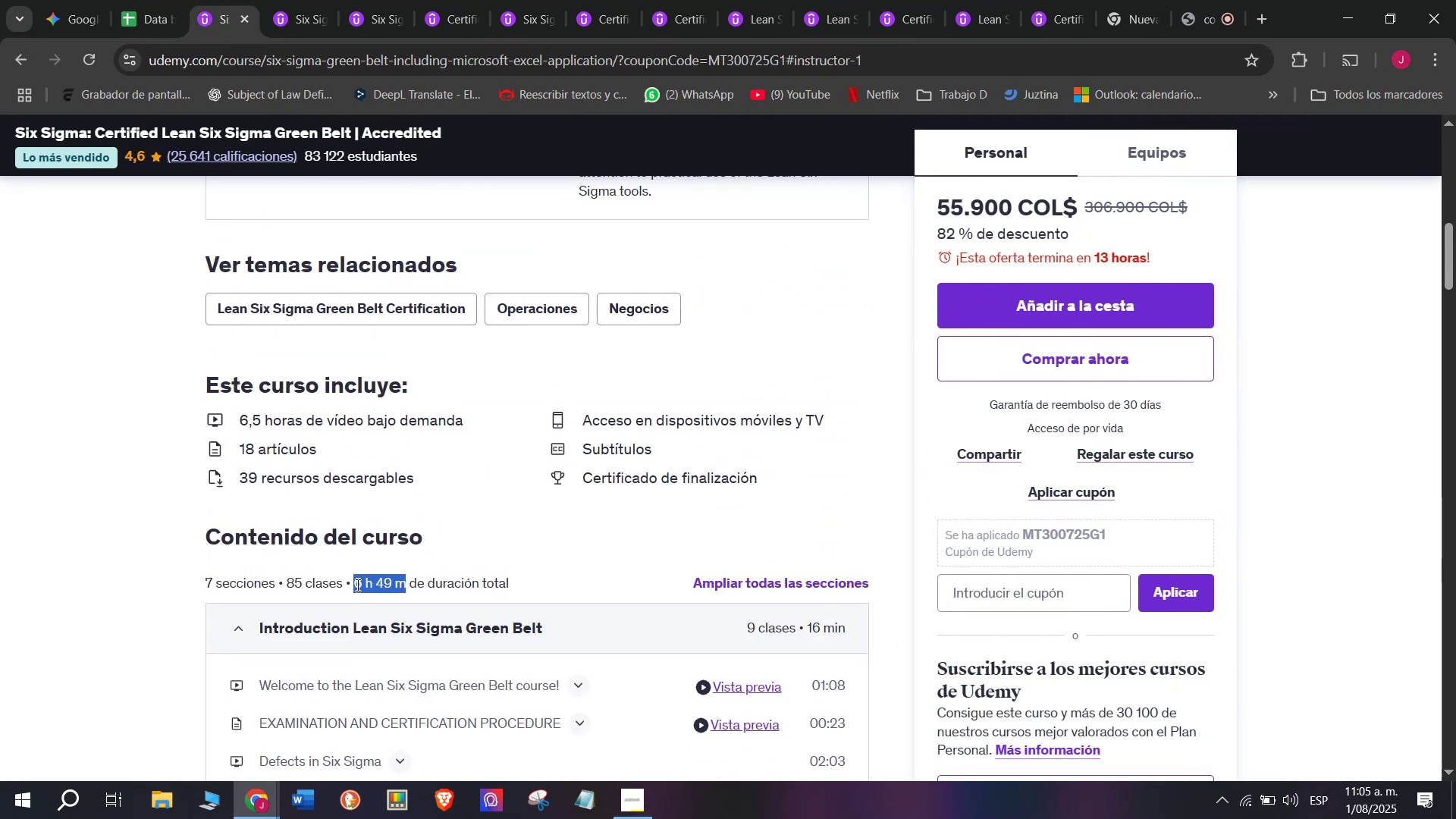 
key(Control+ControlLeft)
 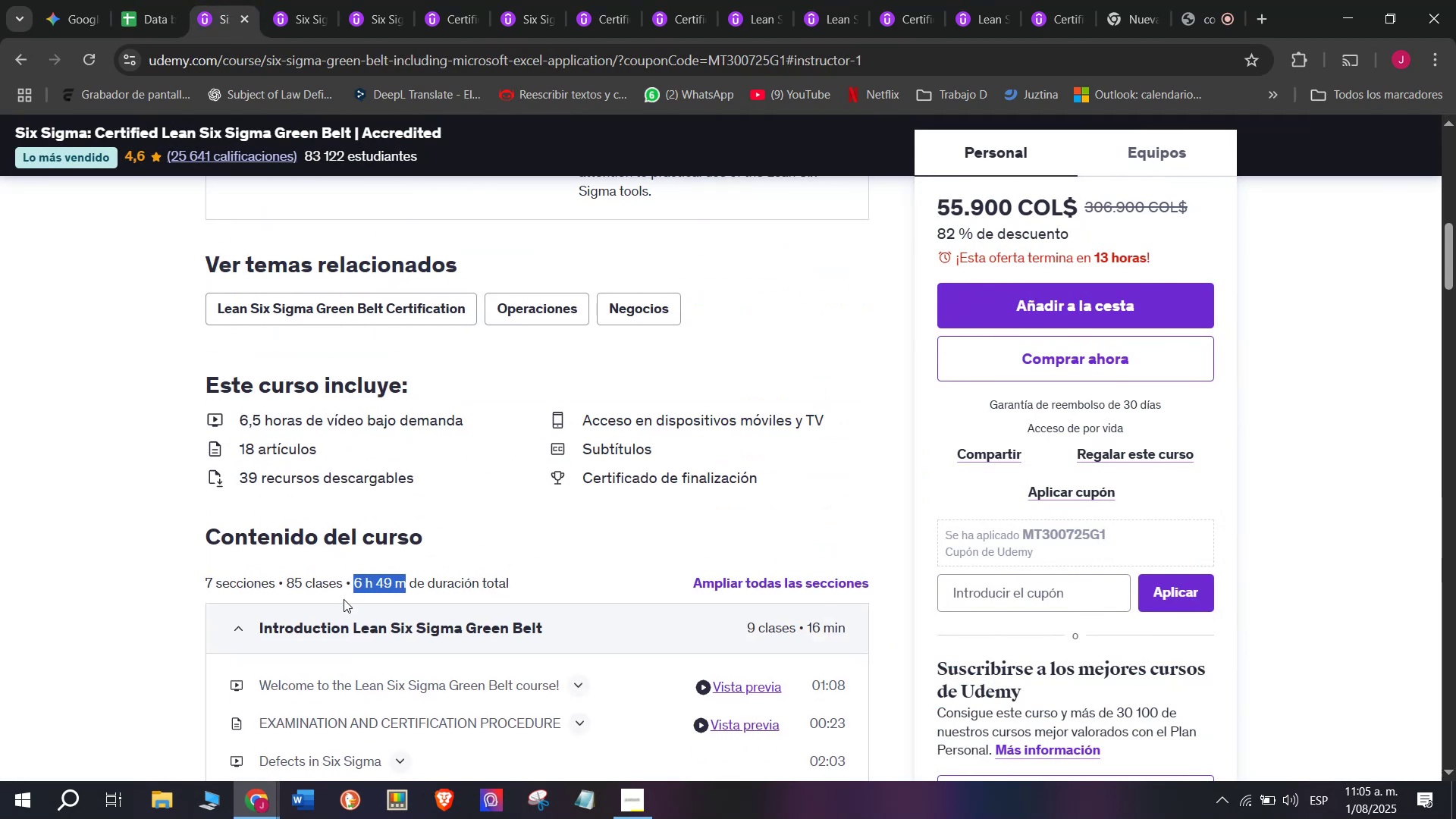 
key(Control+C)
 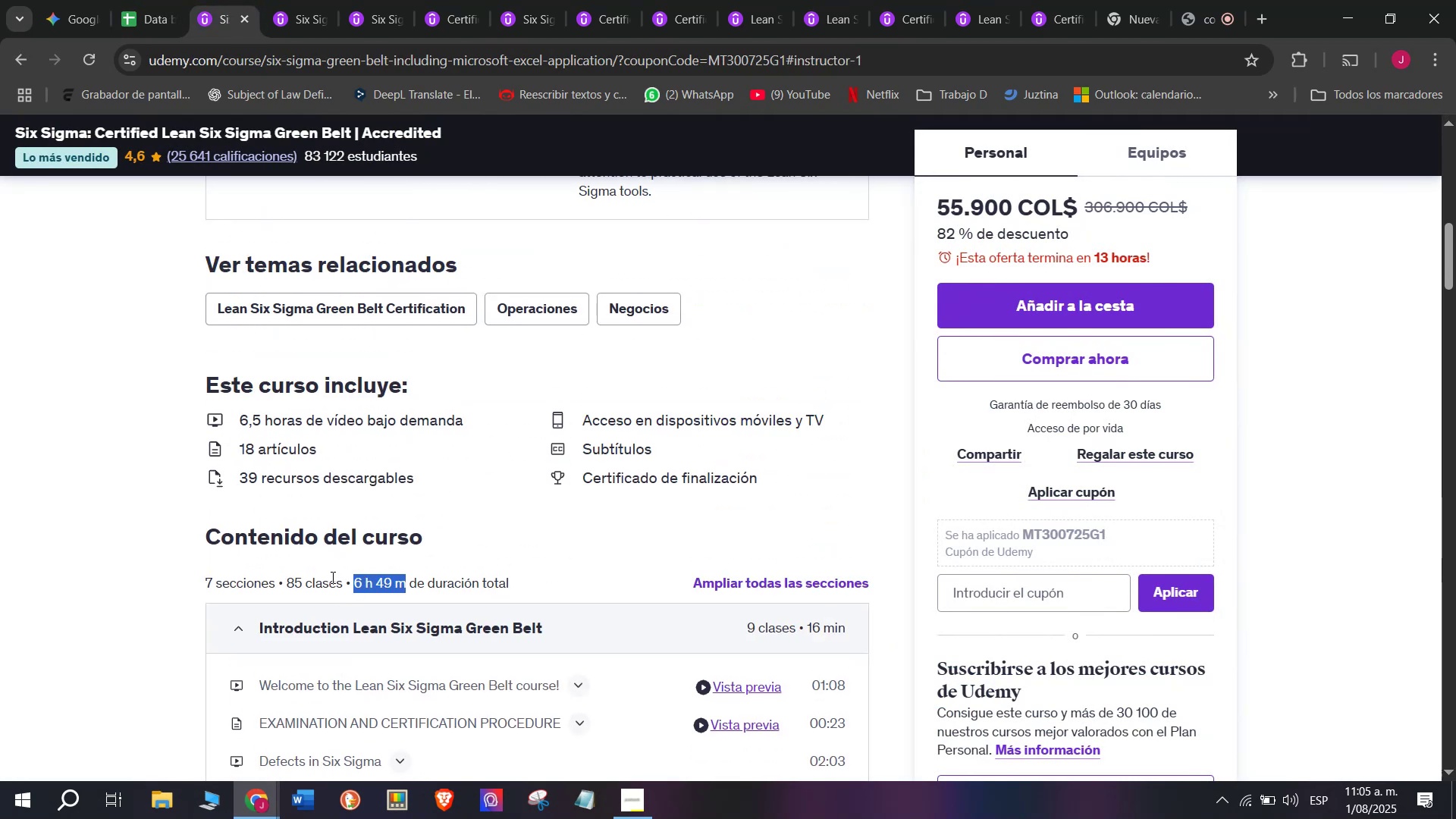 
key(Control+ControlLeft)
 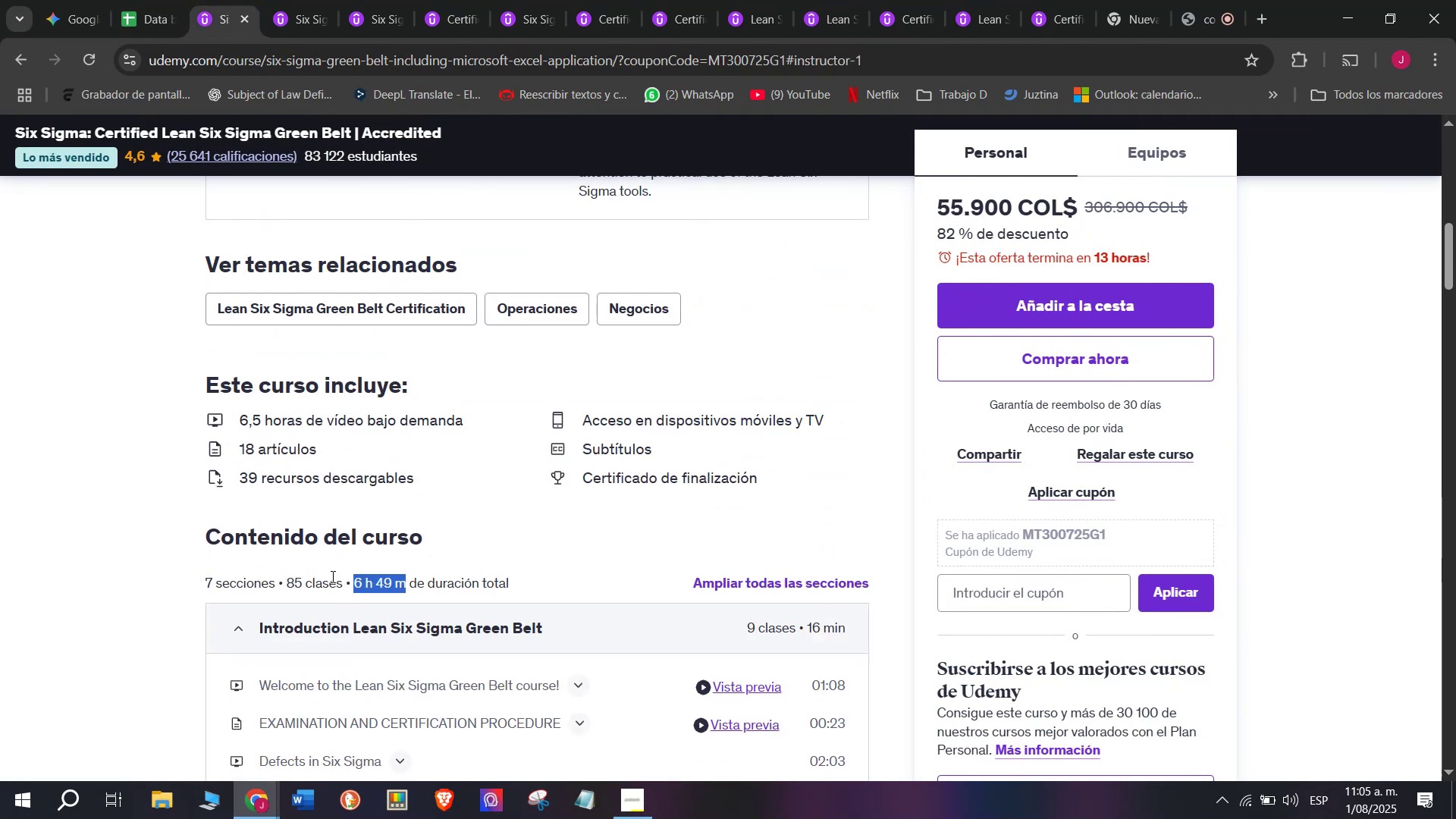 
key(Break)
 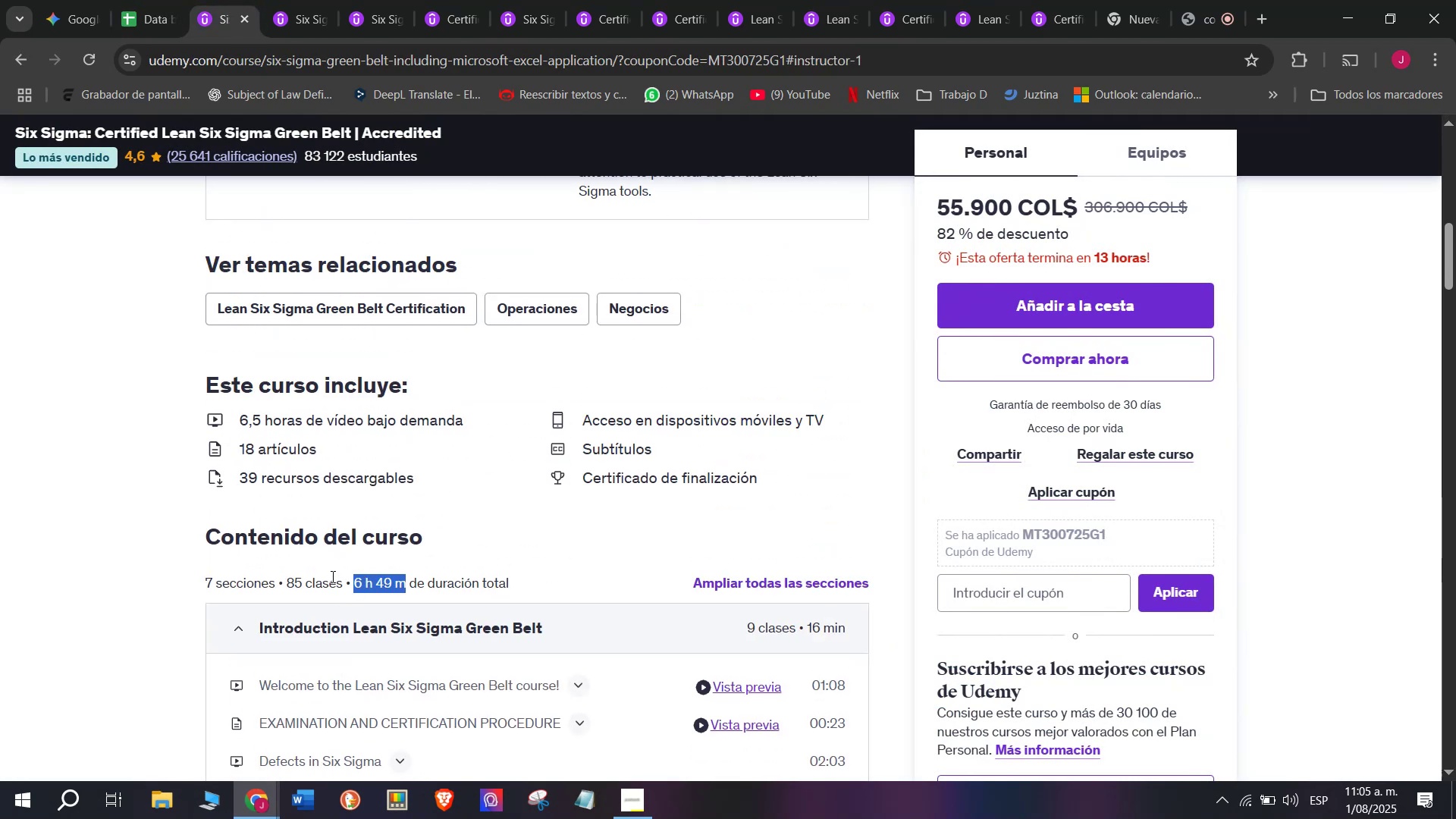 
key(Control+C)
 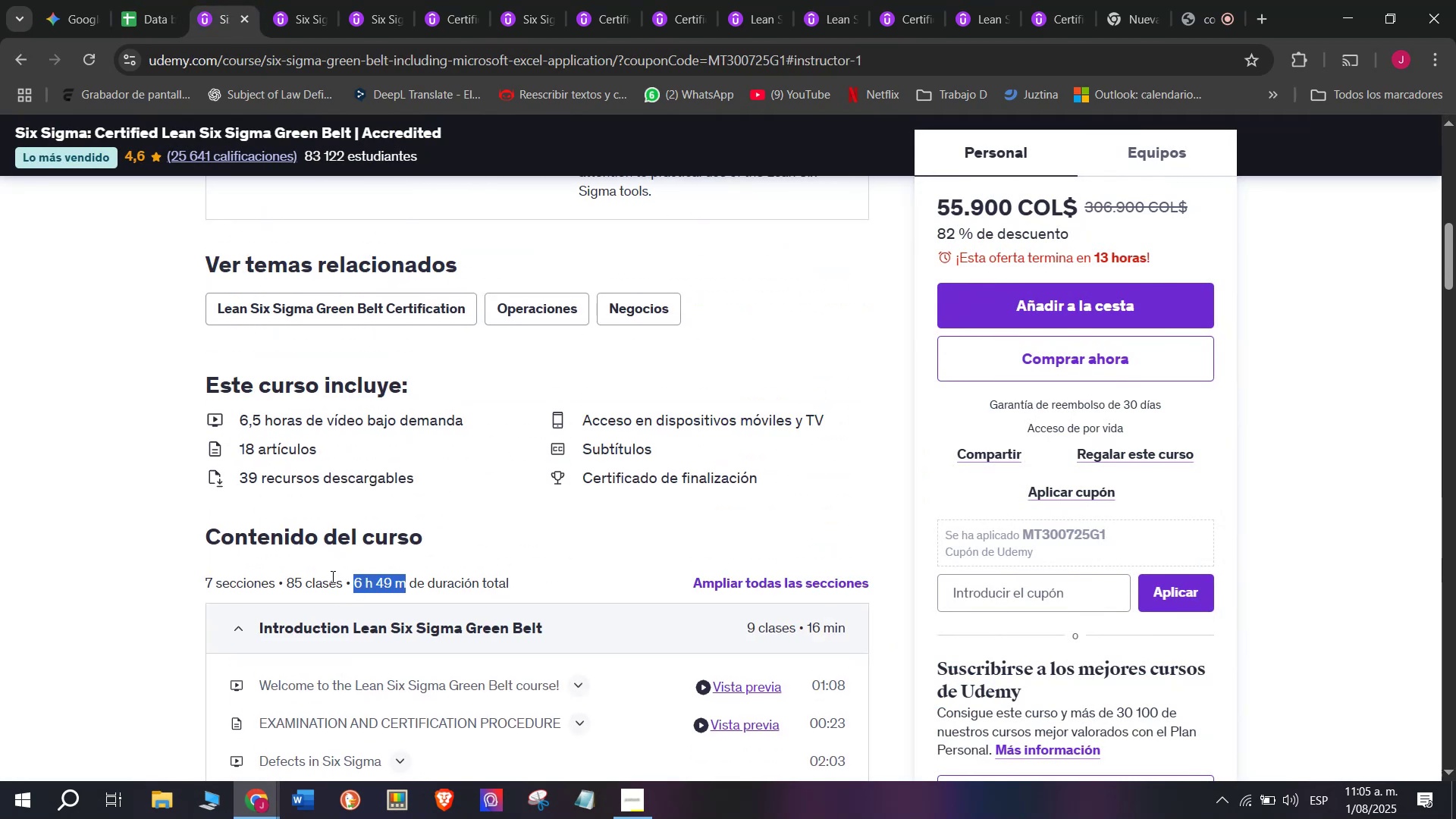 
key(Control+ControlLeft)
 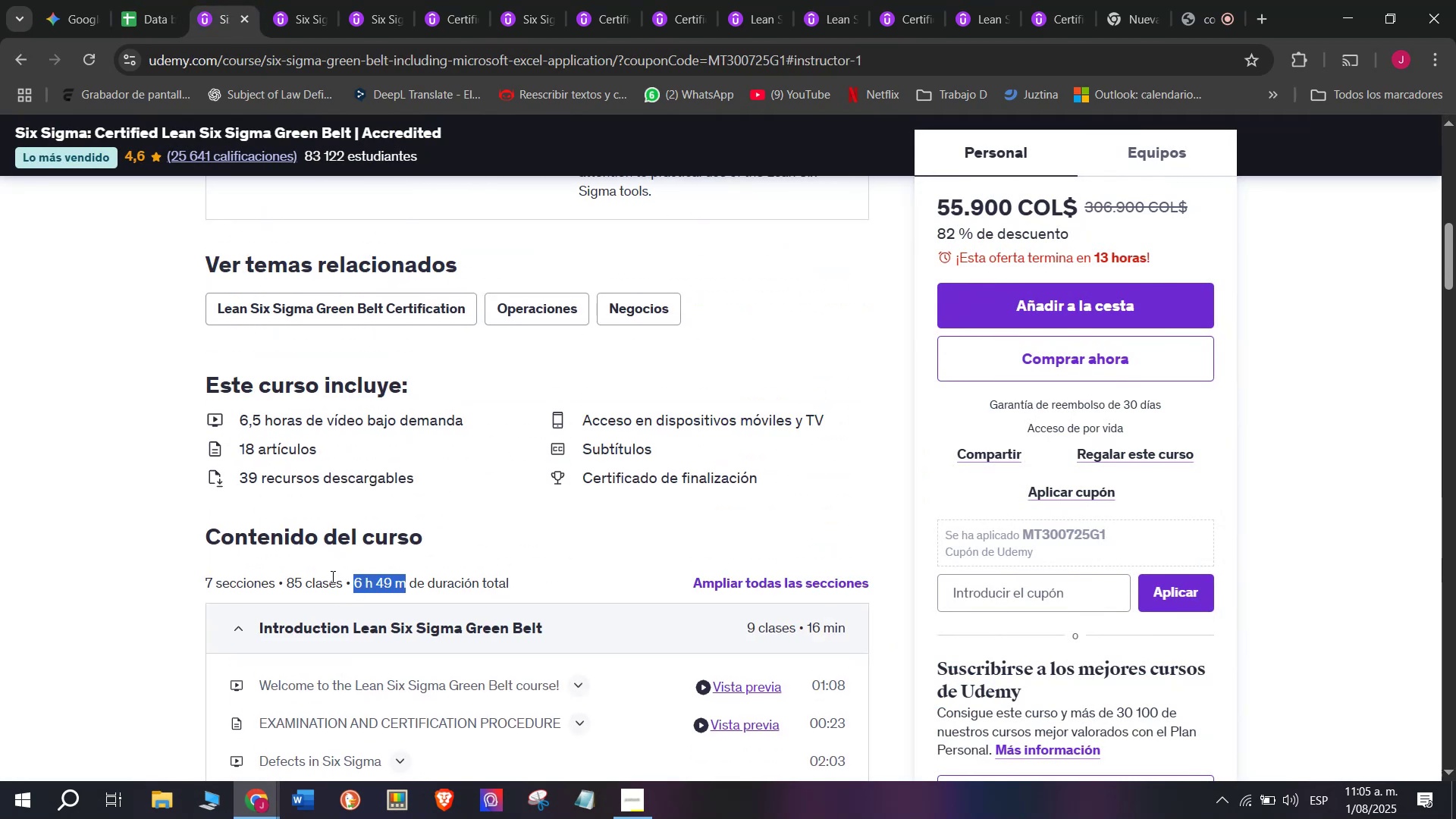 
key(Break)
 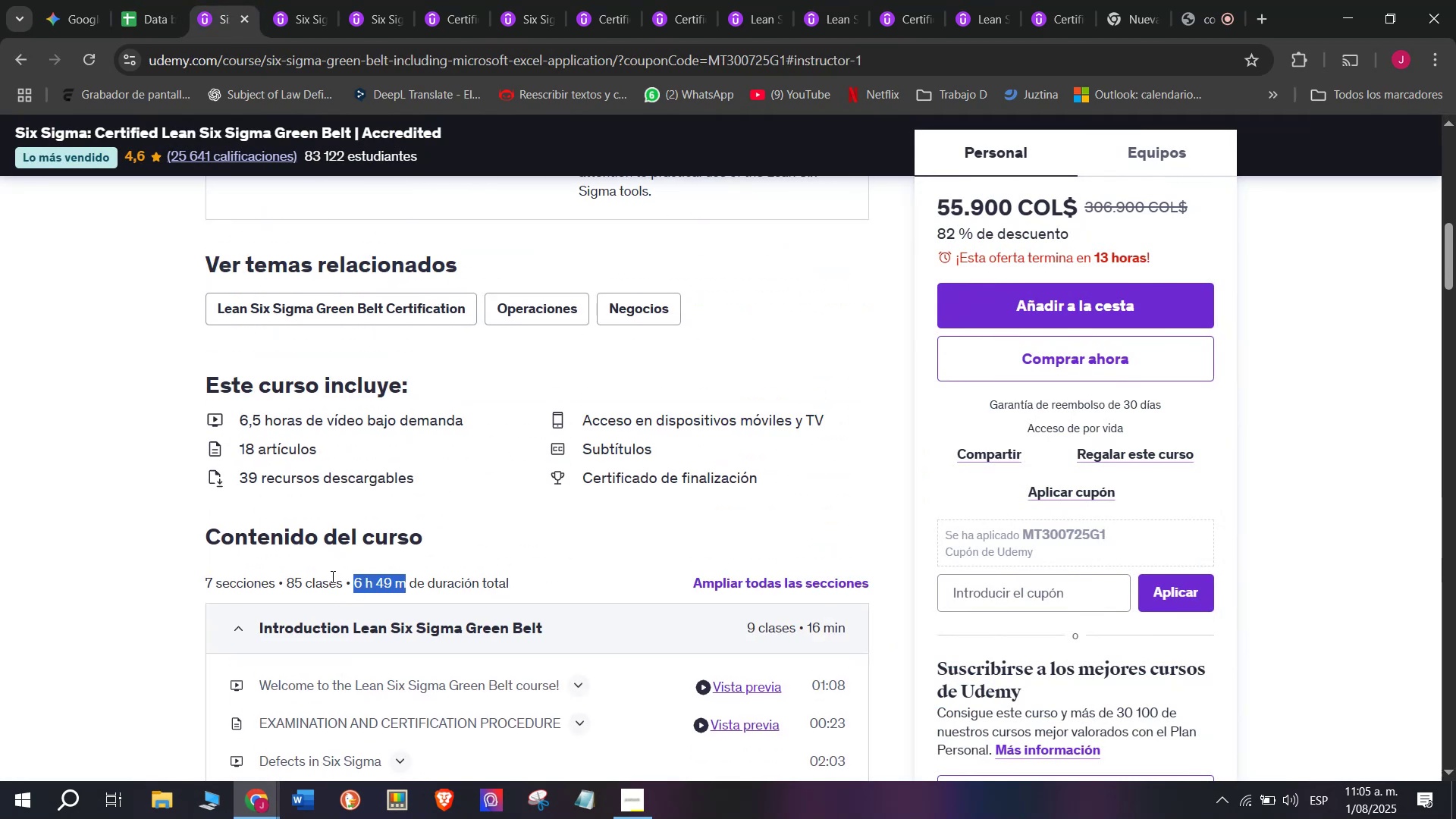 
key(Control+C)
 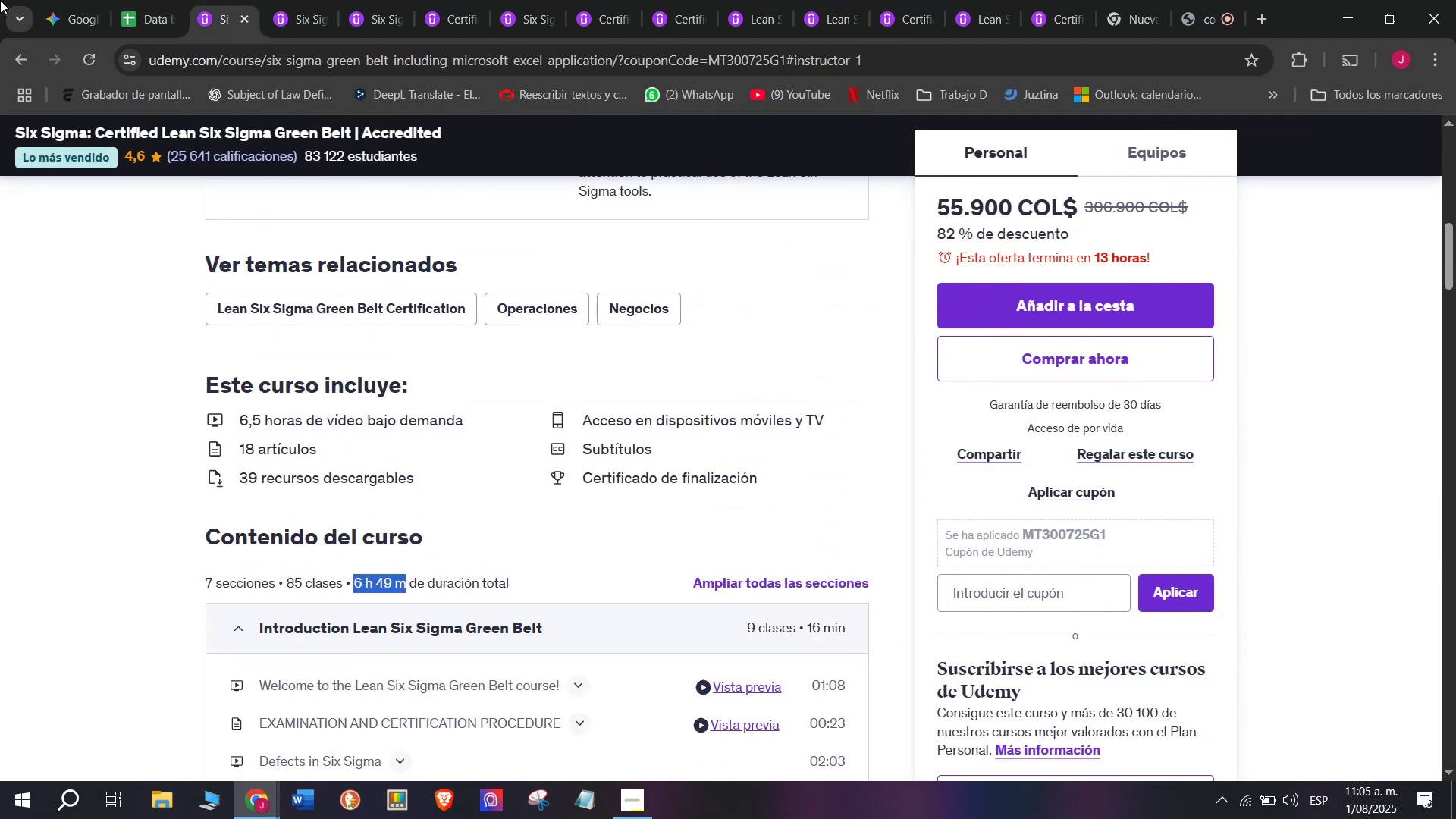 
left_click([139, 0])
 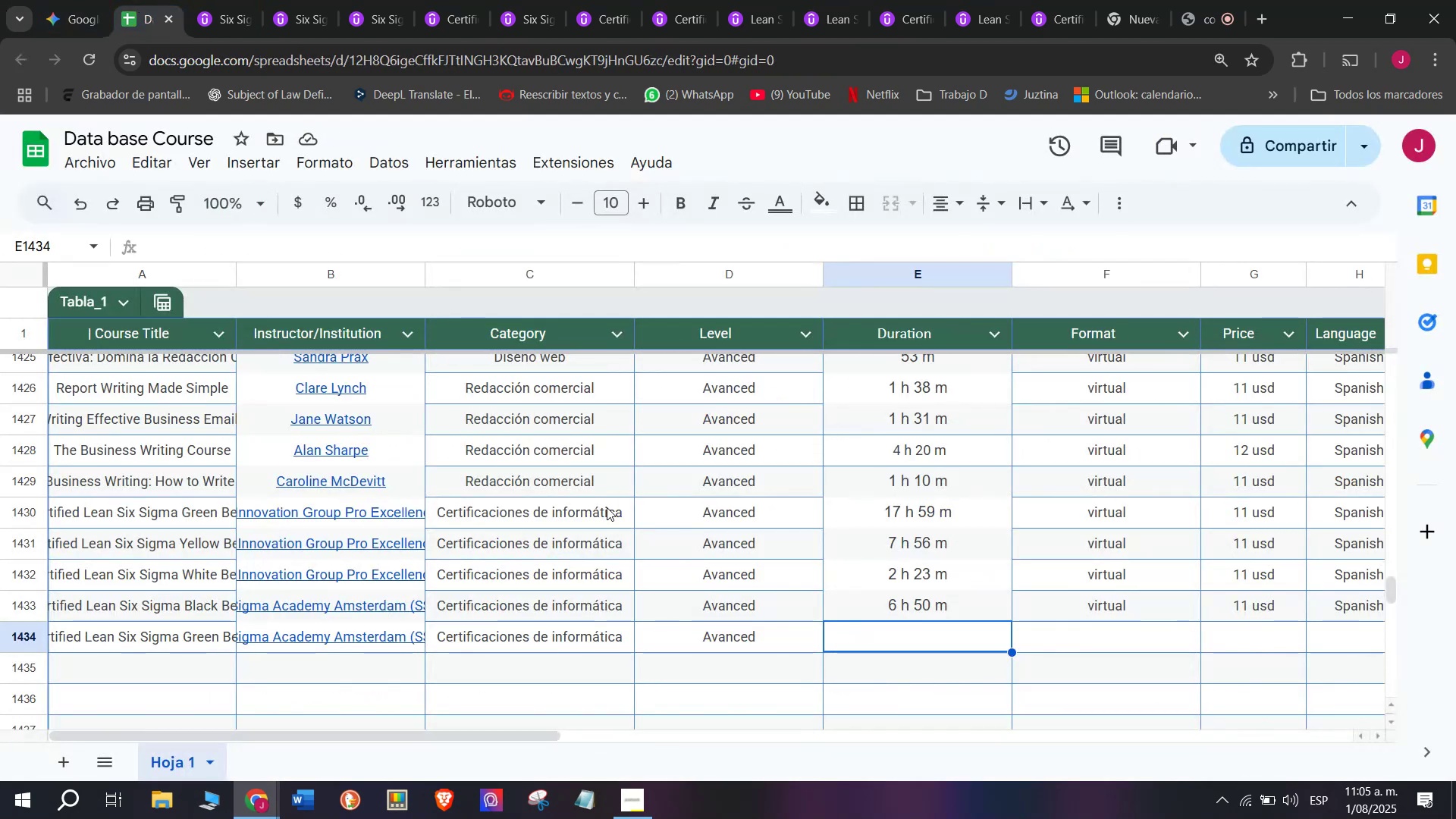 
key(Control+ControlLeft)
 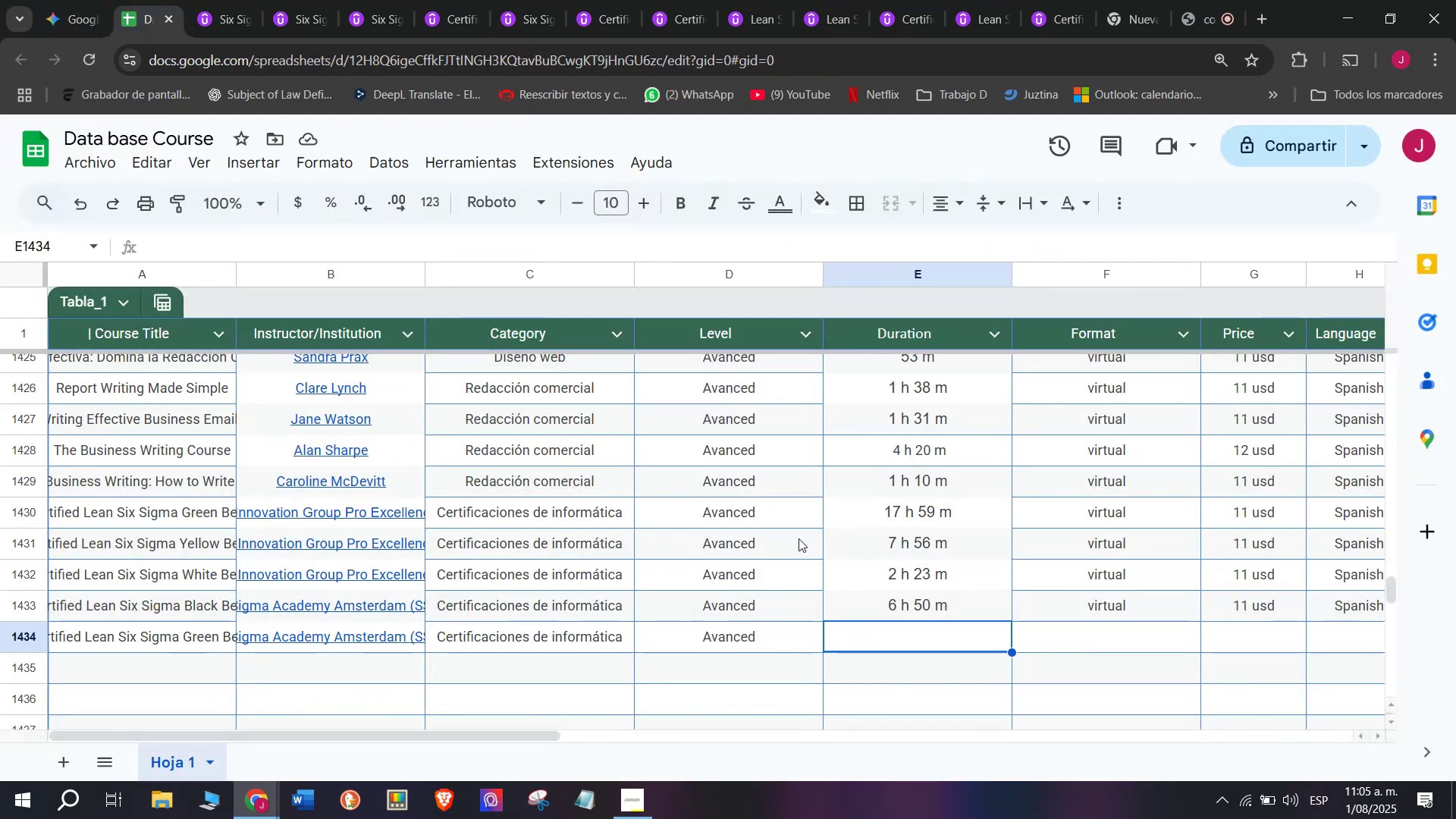 
key(Z)
 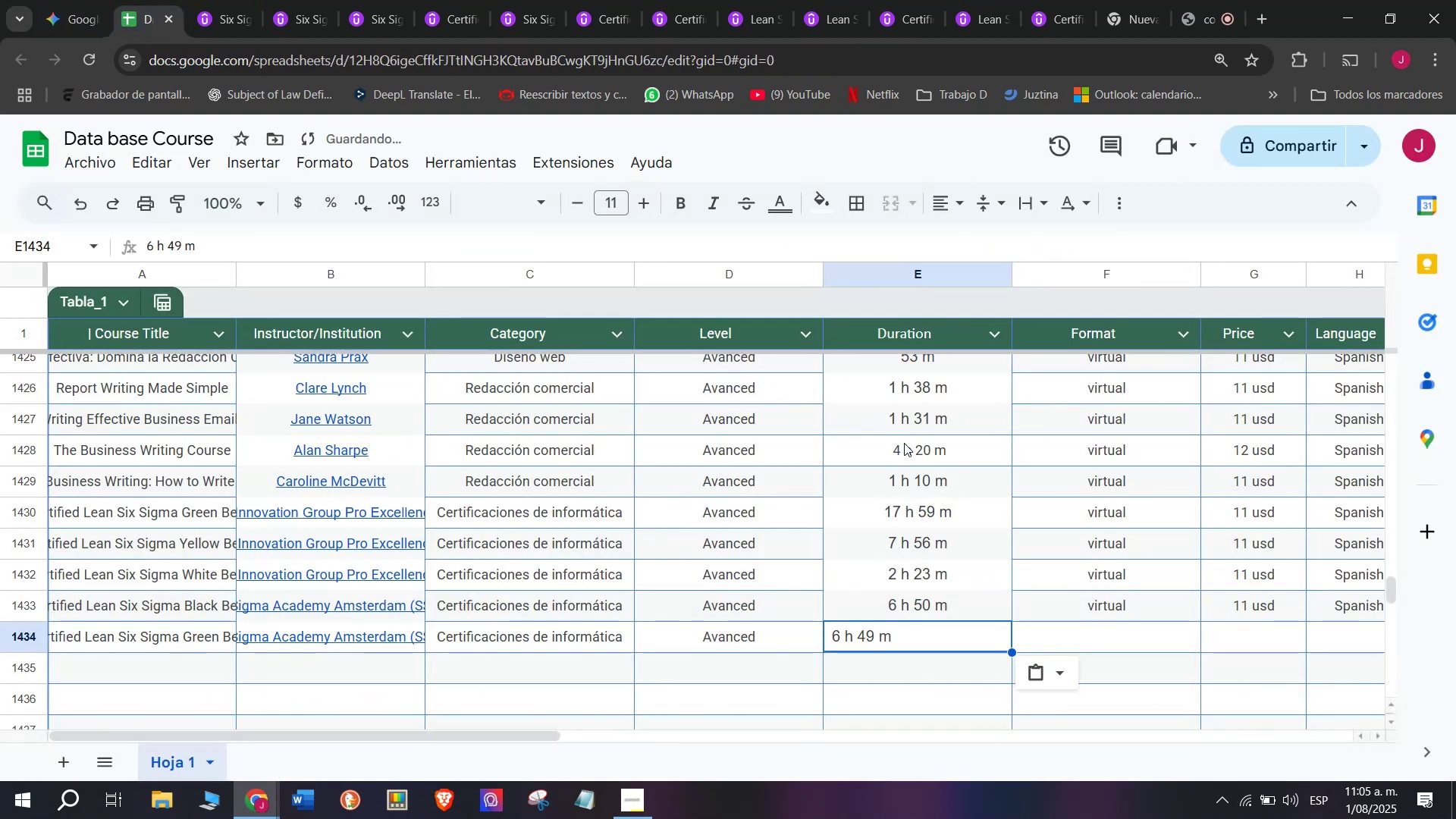 
key(Control+V)
 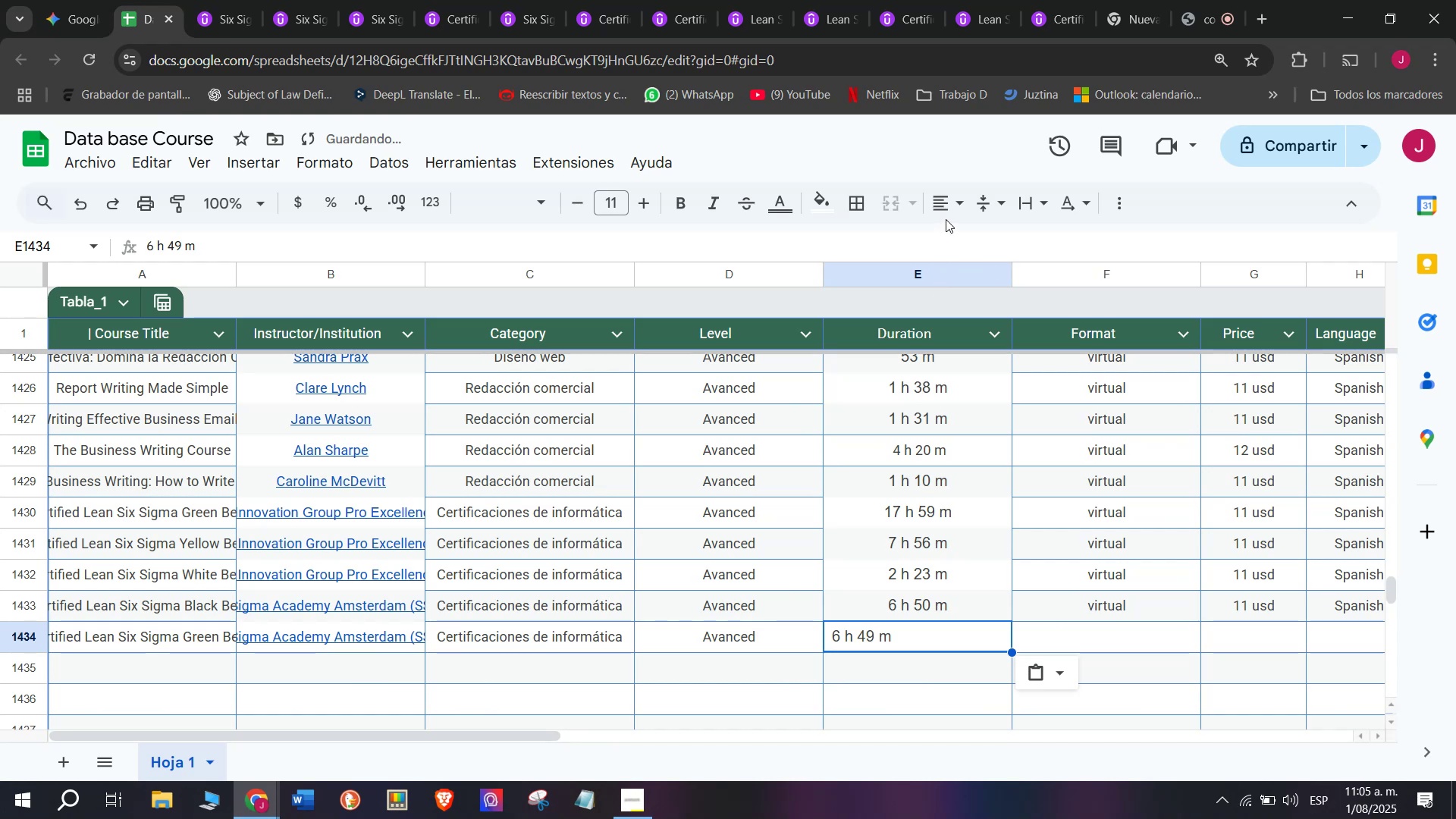 
left_click([946, 206])
 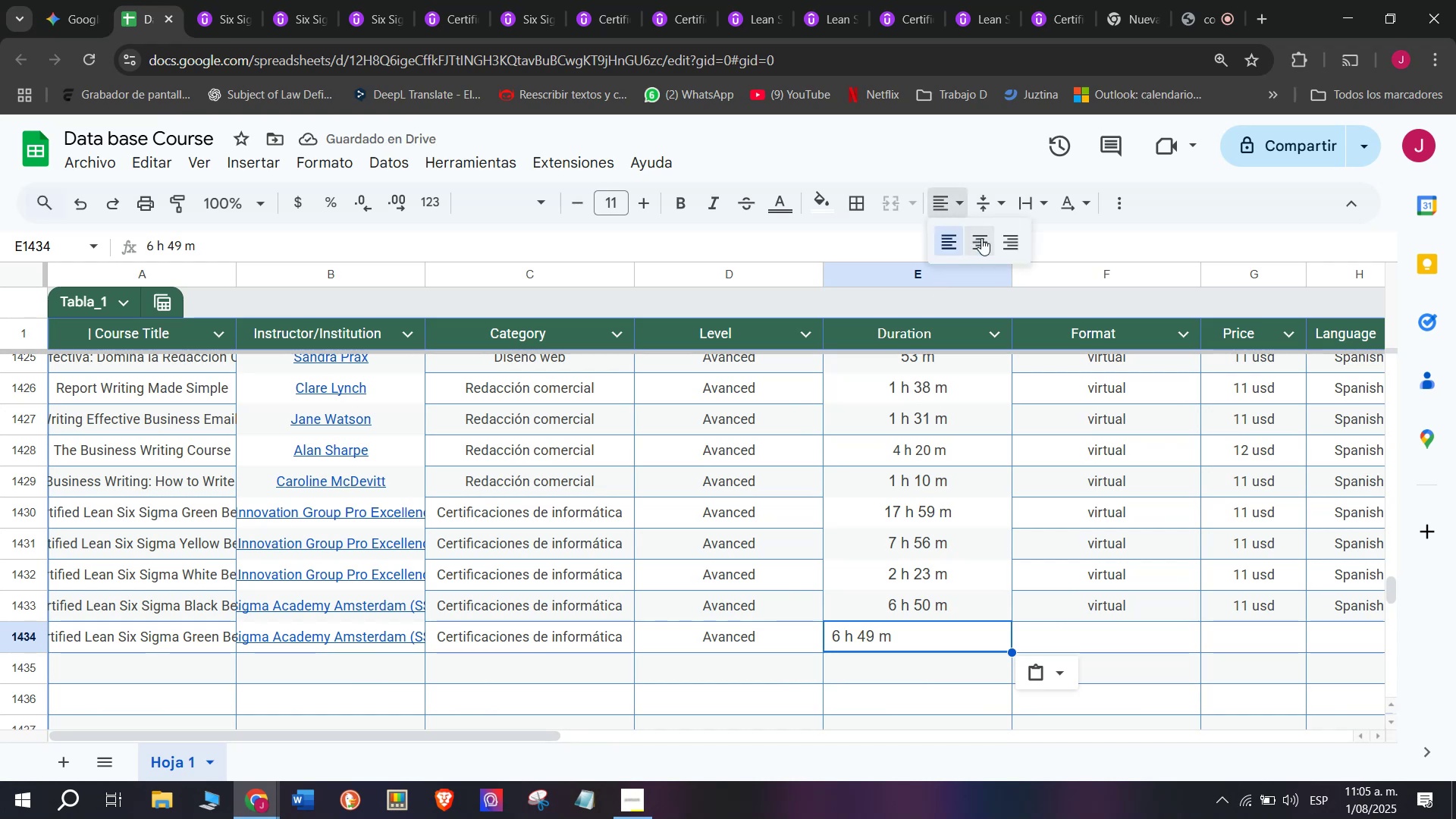 
left_click([981, 238])
 